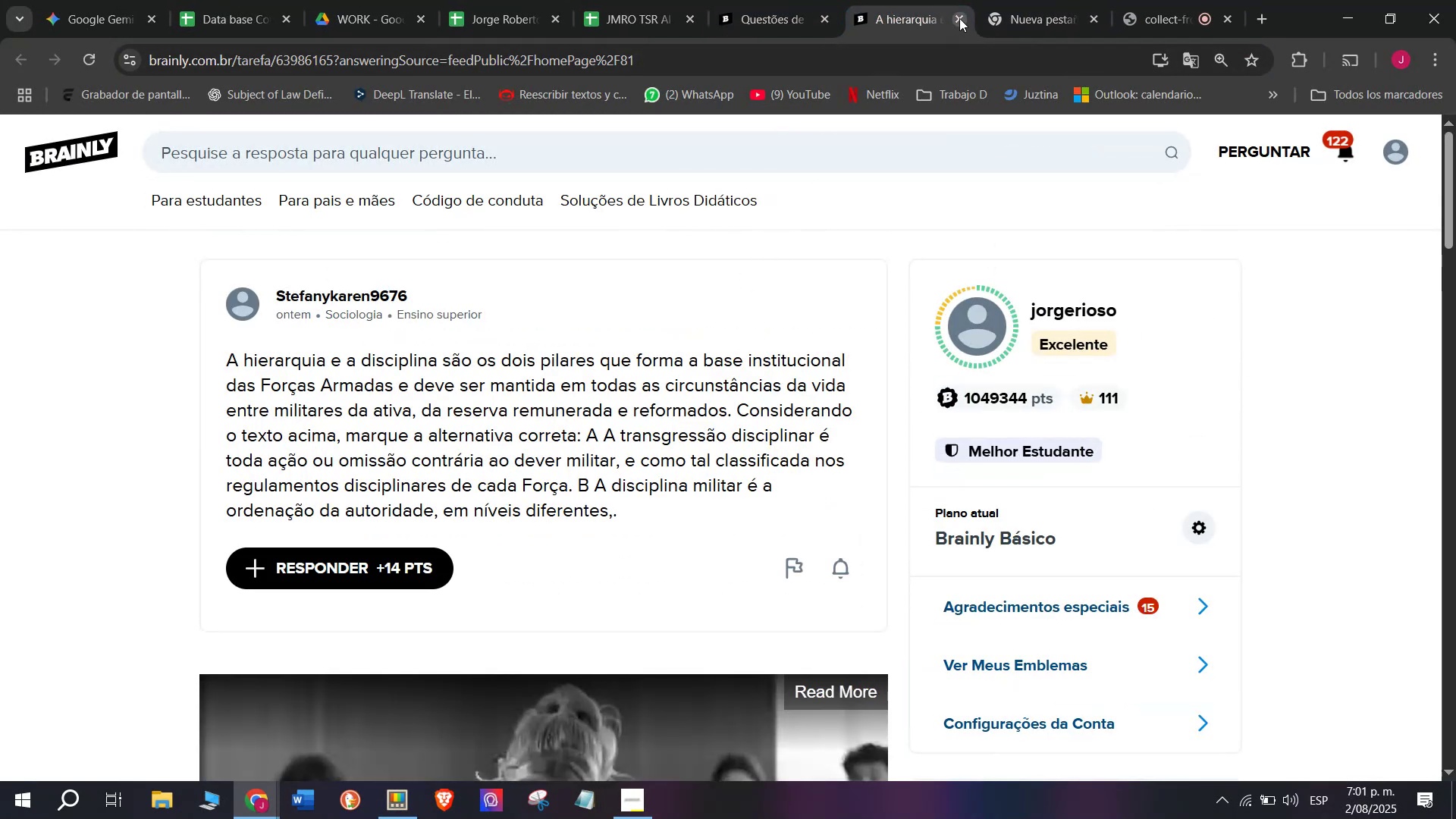 
left_click([960, 17])
 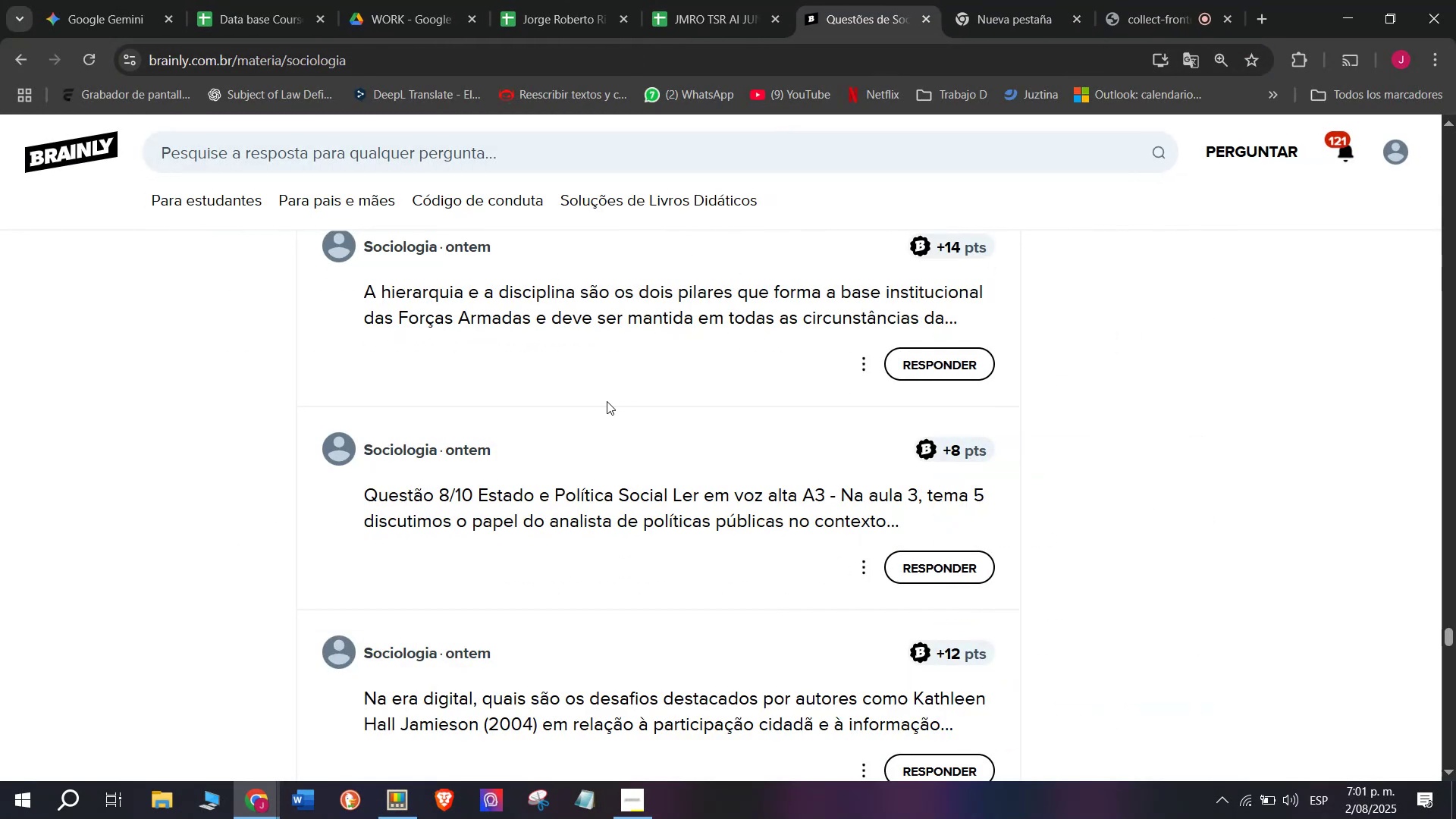 
scroll: coordinate [607, 401], scroll_direction: down, amount: 1.0
 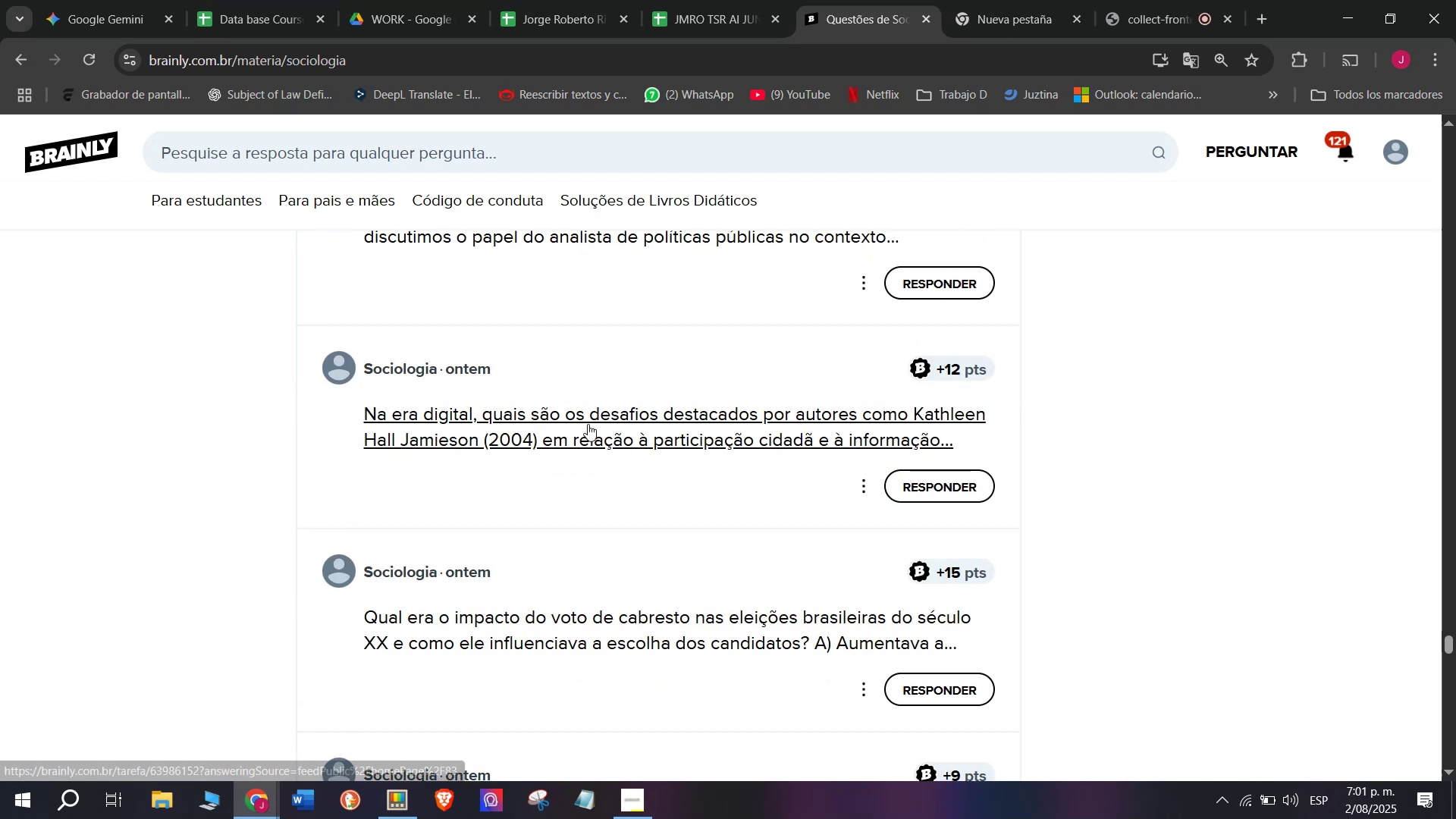 
right_click([588, 424])
 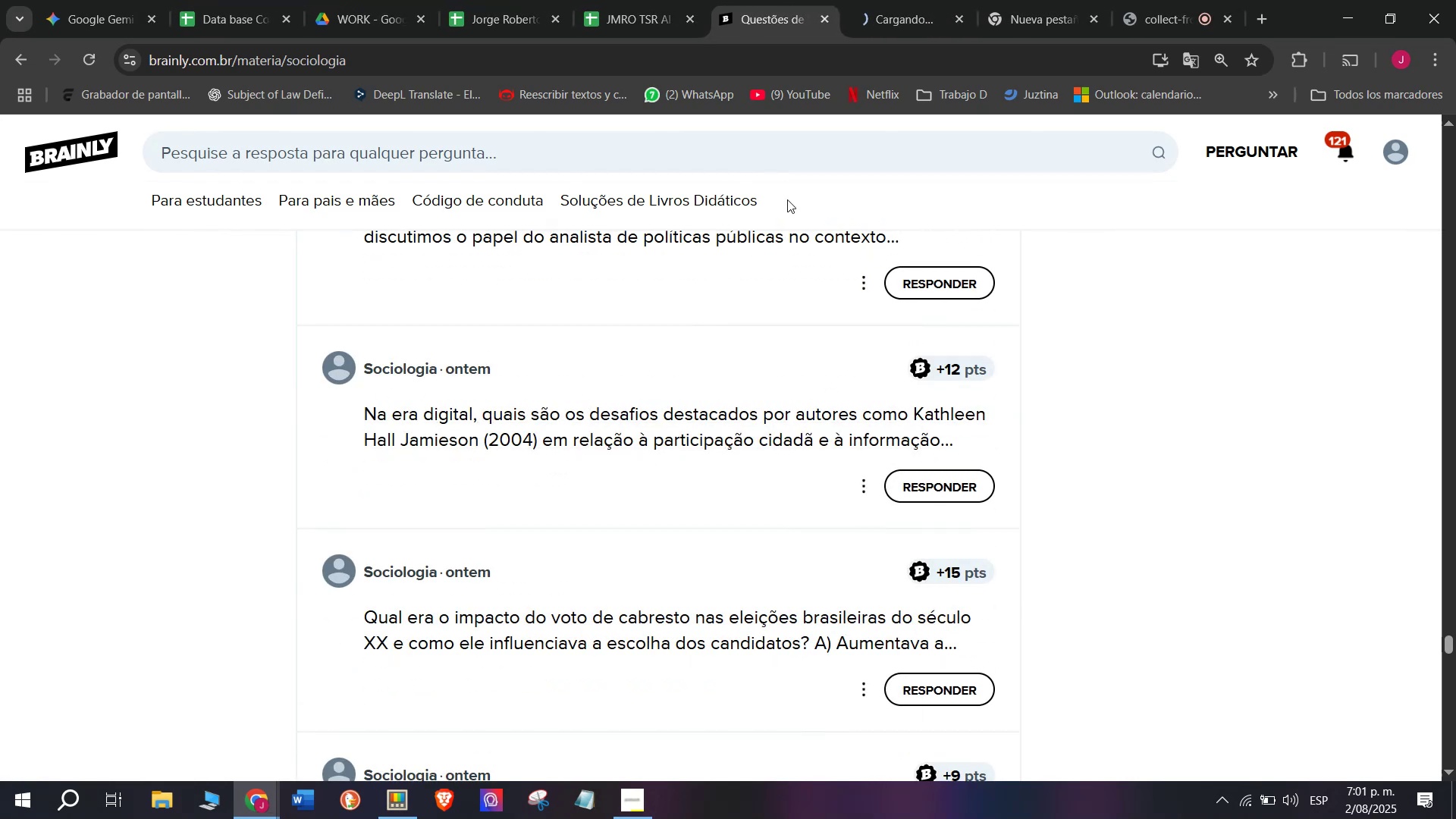 
left_click([901, 0])
 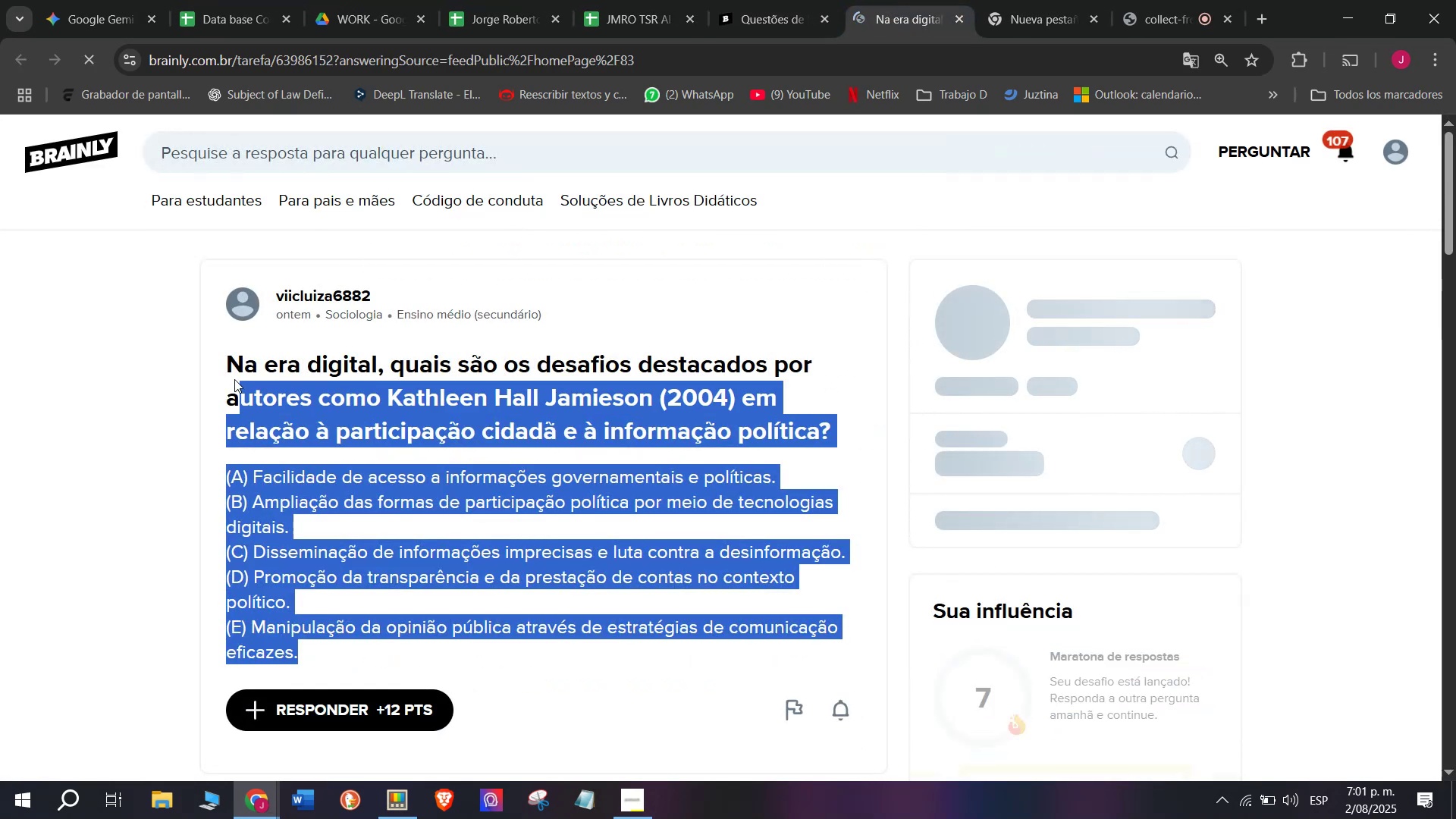 
key(Control+C)
 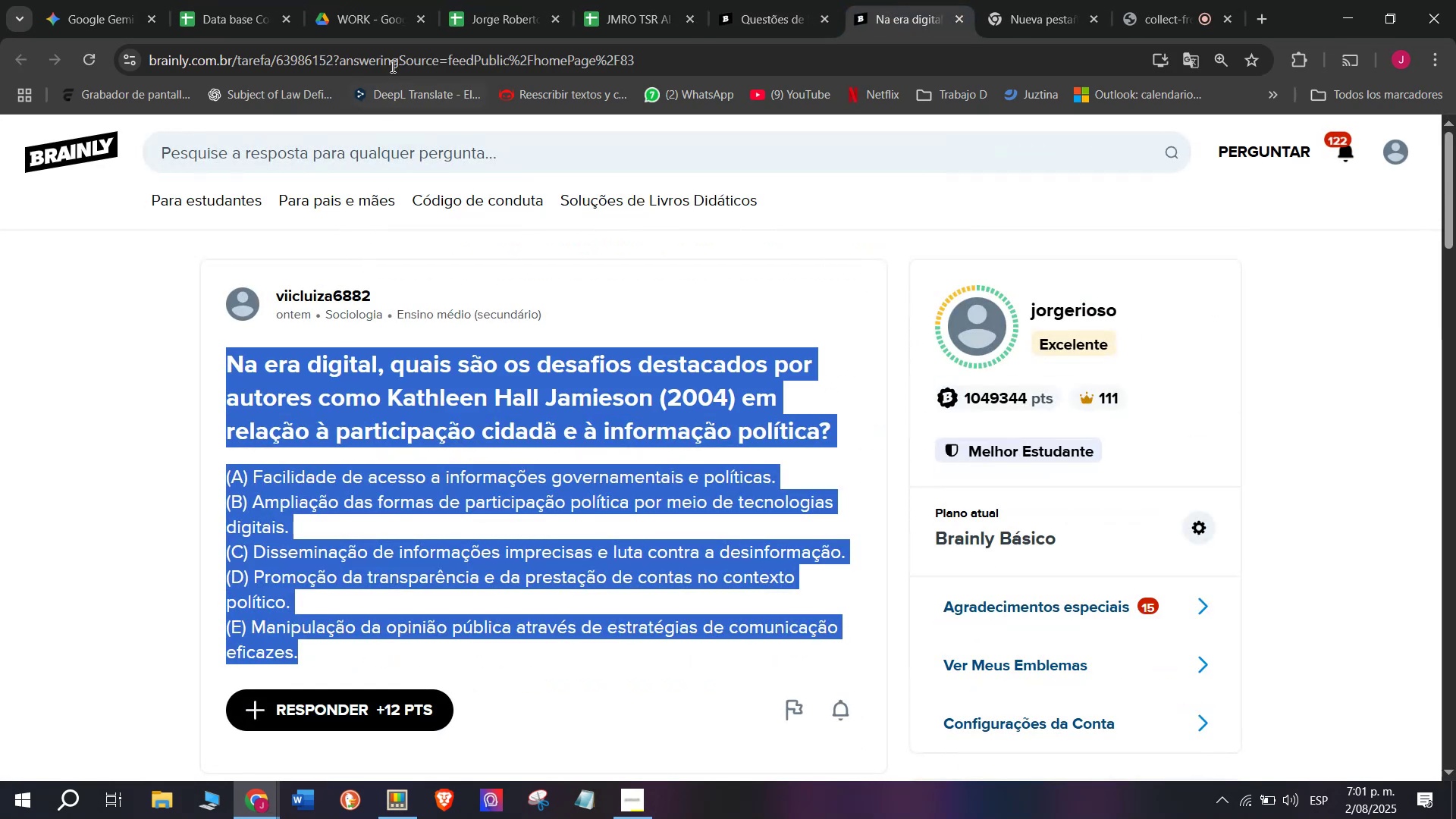 
left_click([393, 59])
 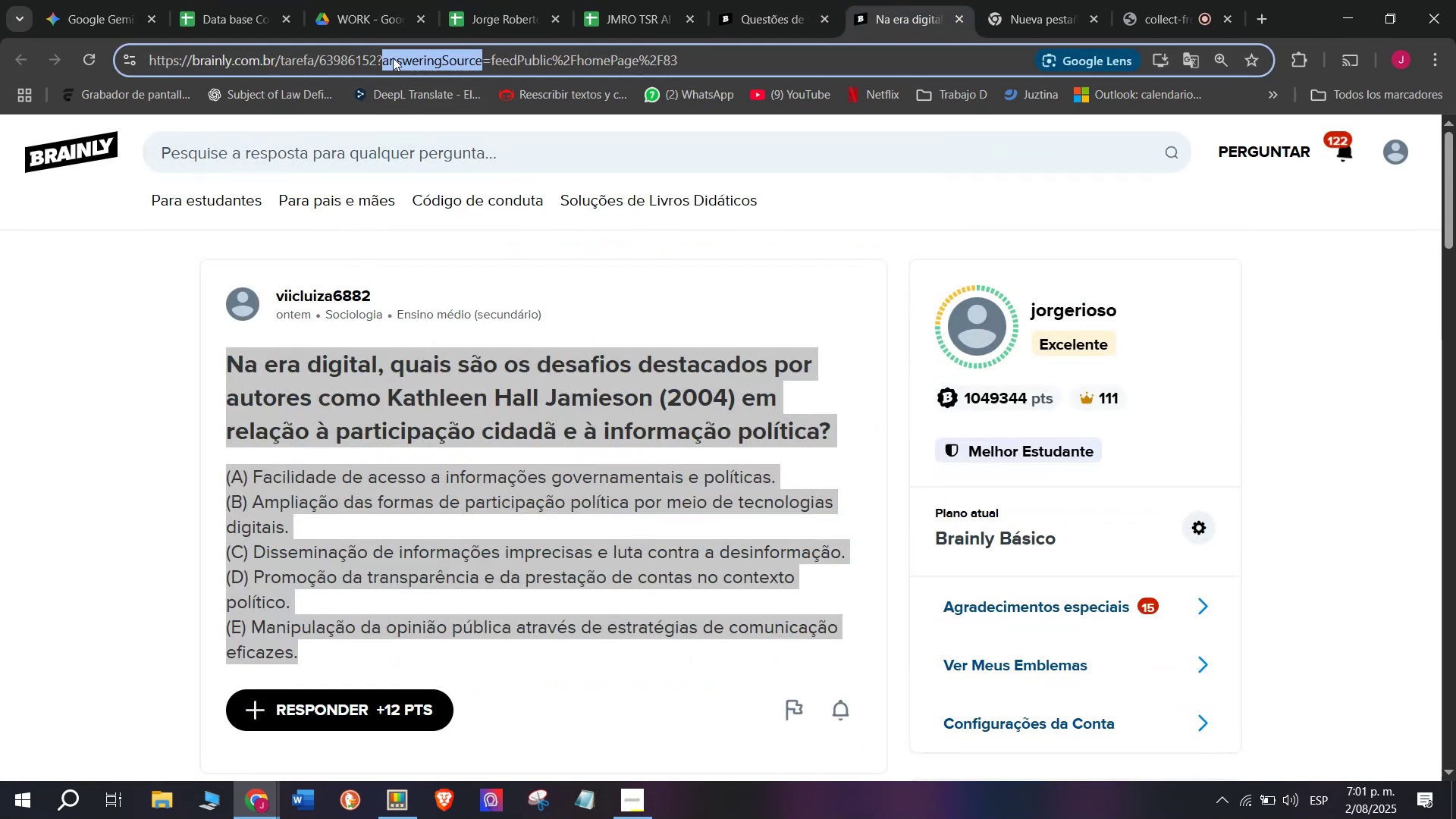 
triple_click([393, 58])
 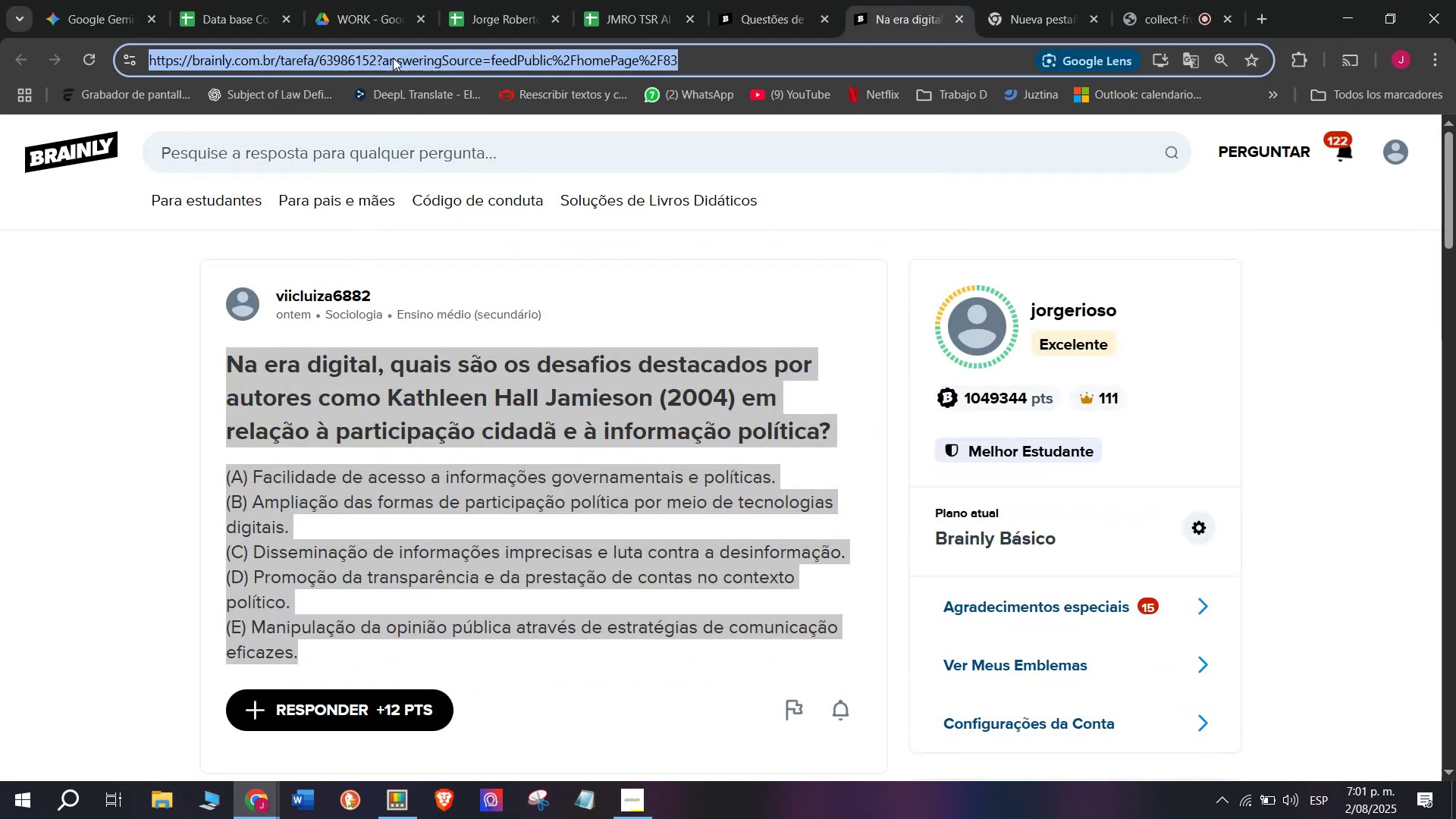 
key(Control+C)
 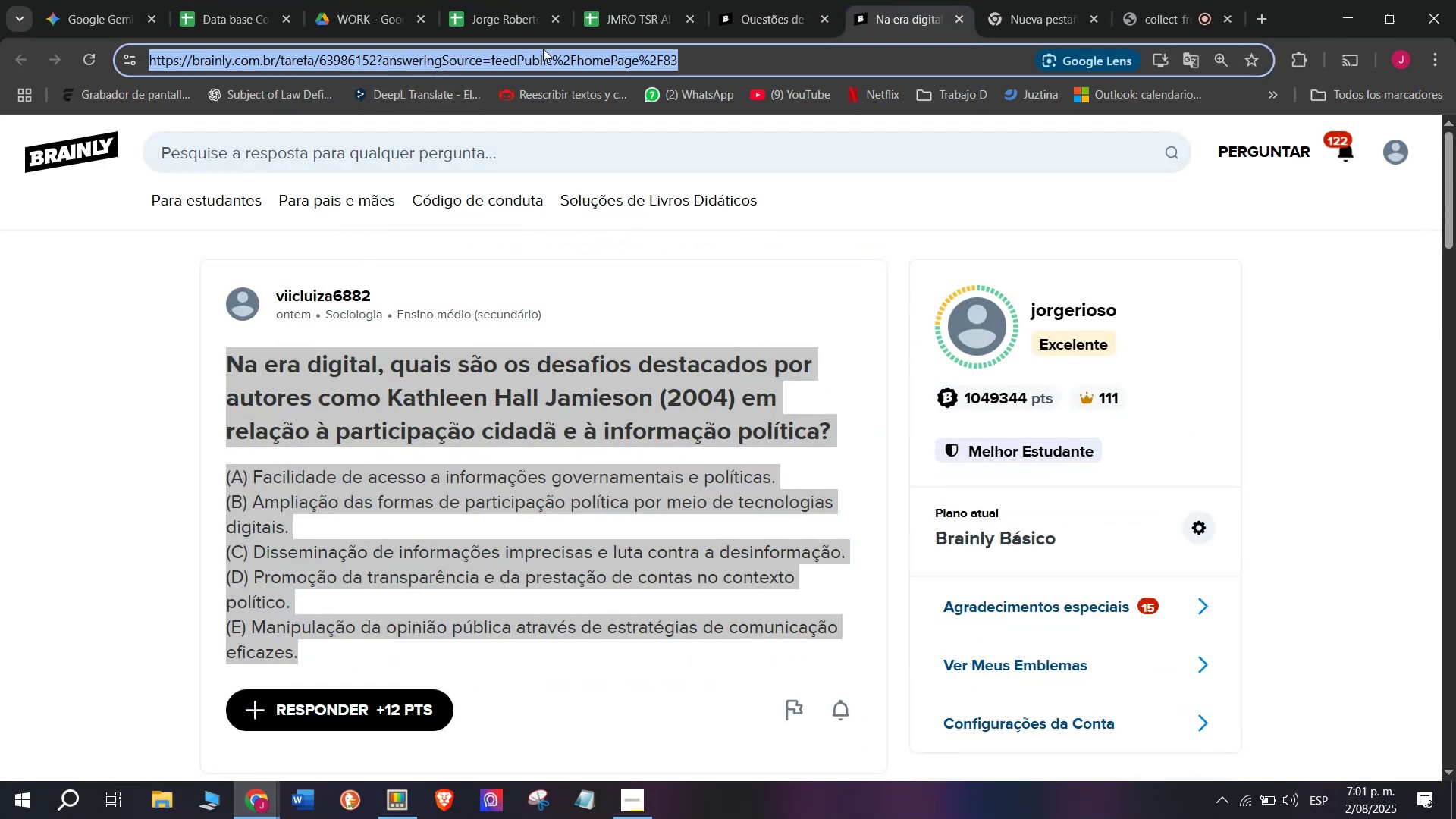 
left_click([620, 0])
 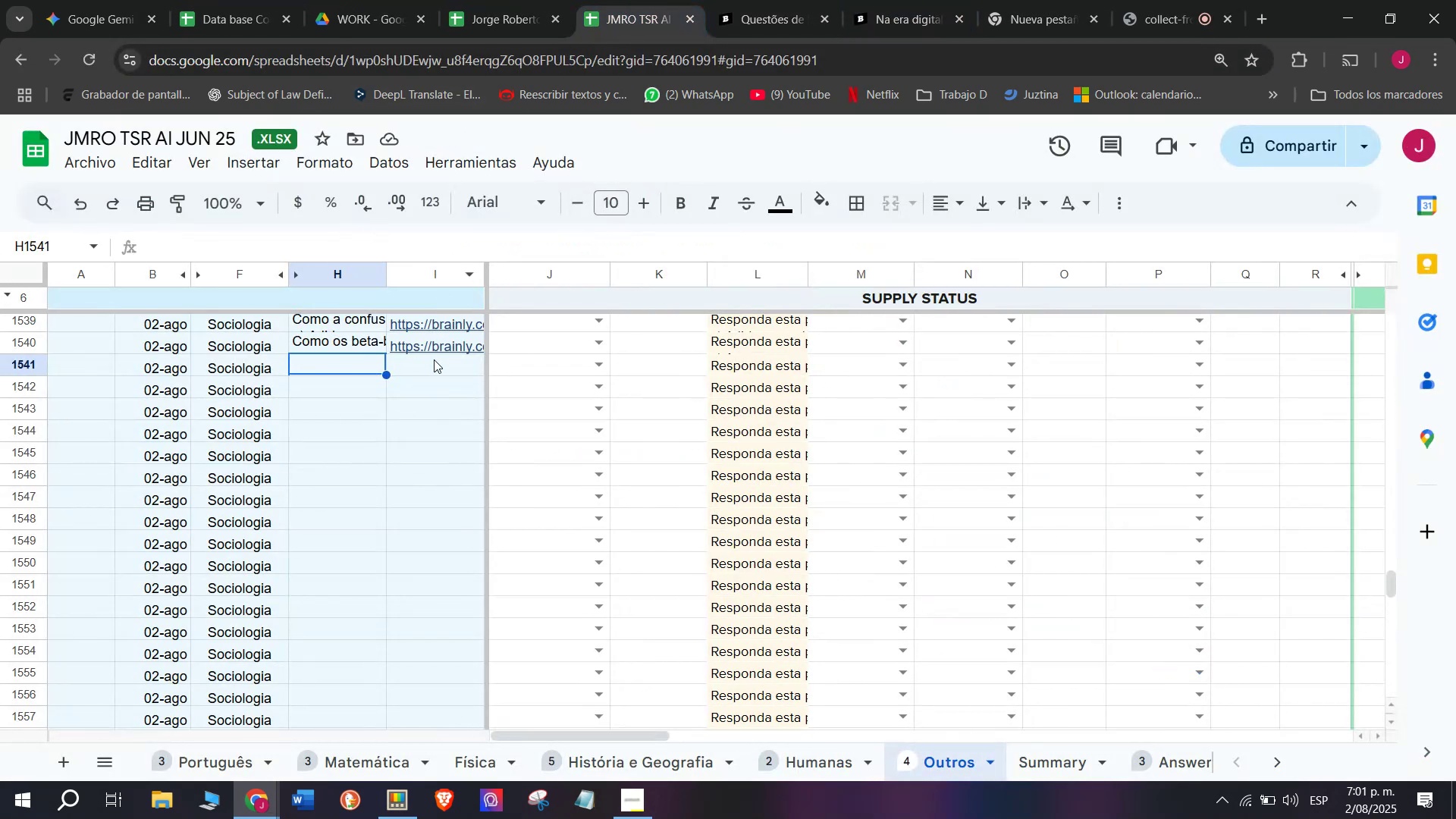 
double_click([434, 359])
 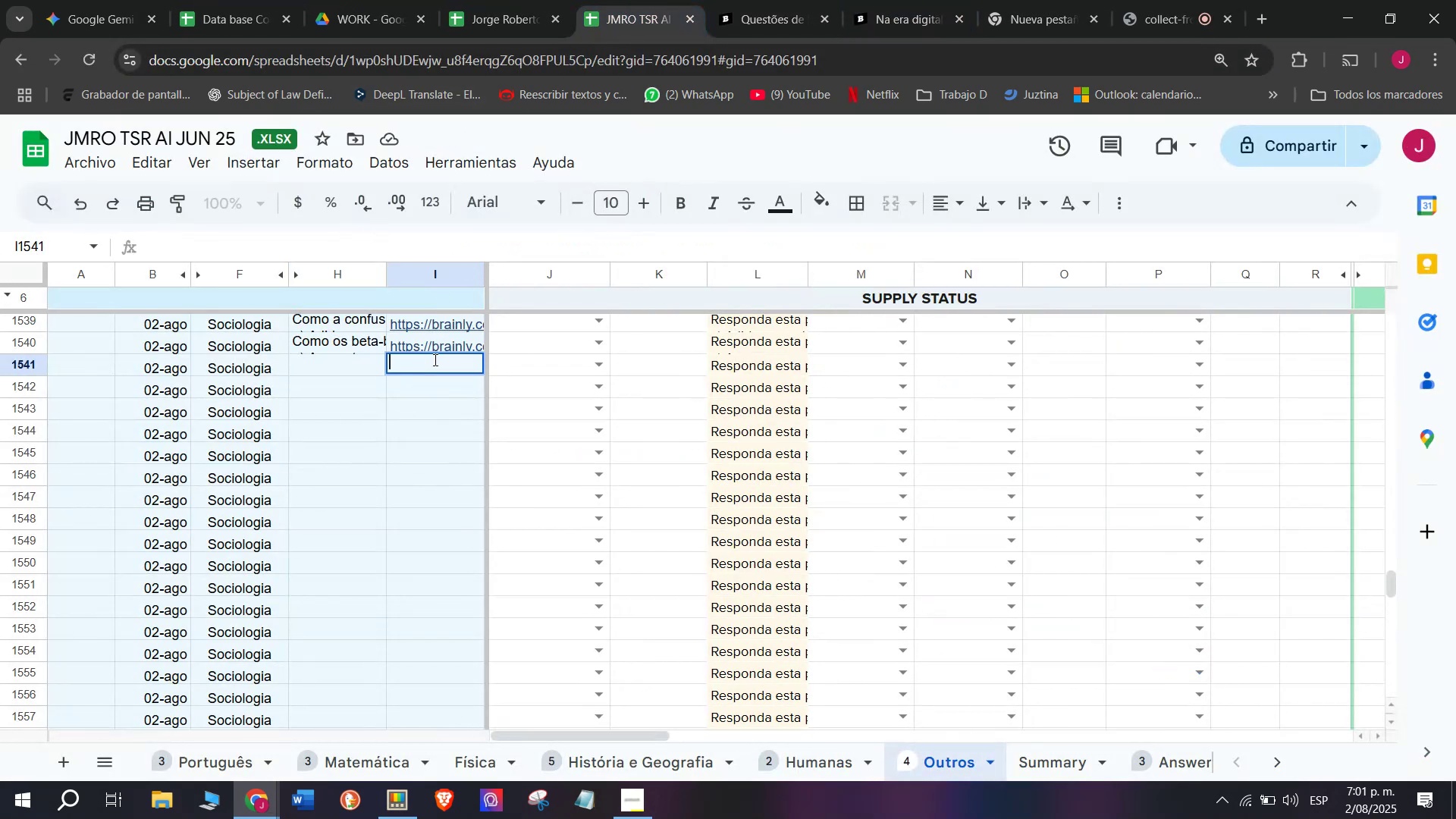 
key(Control+V)
 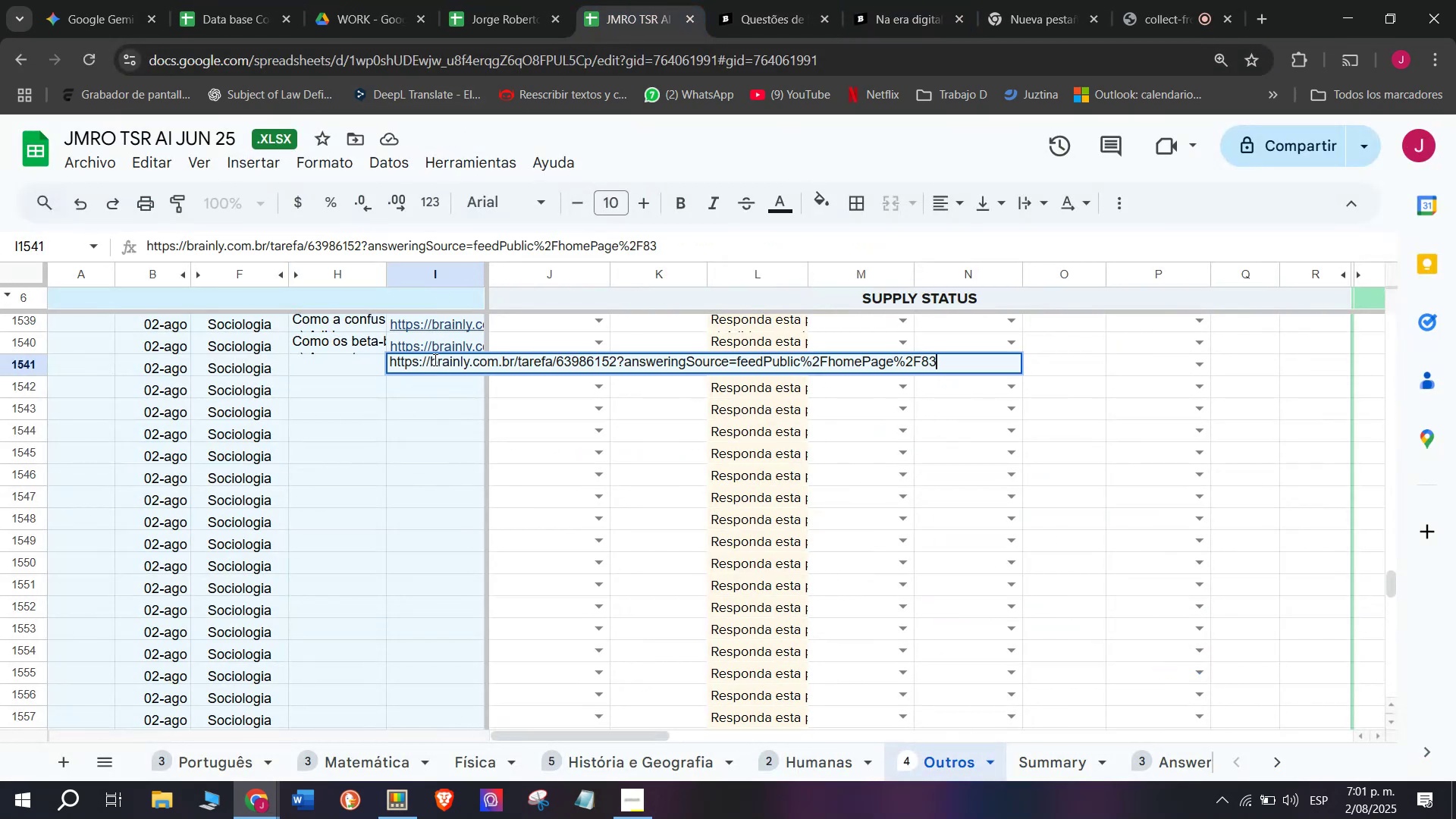 
key(Enter)
 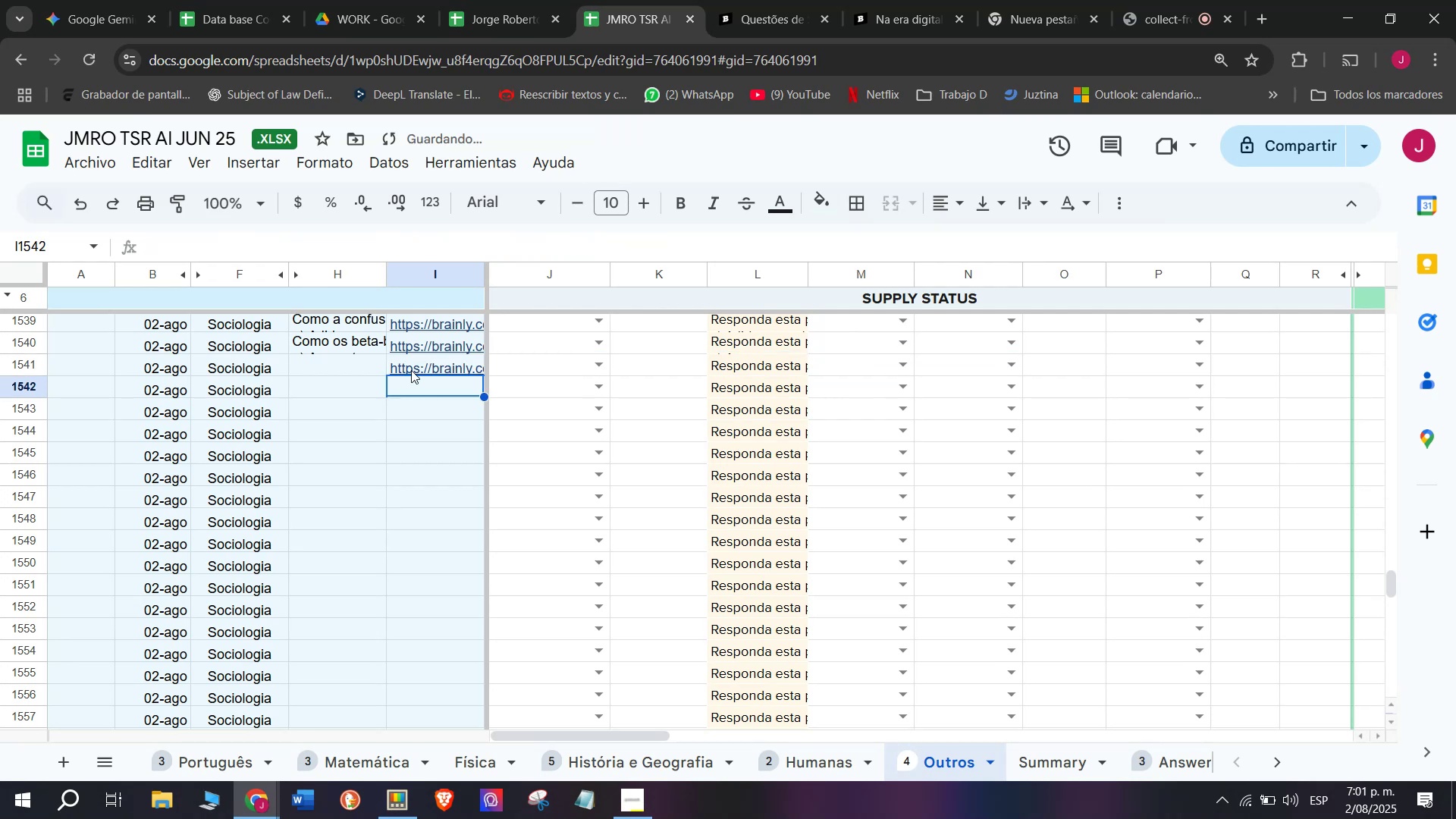 
double_click([356, 371])
 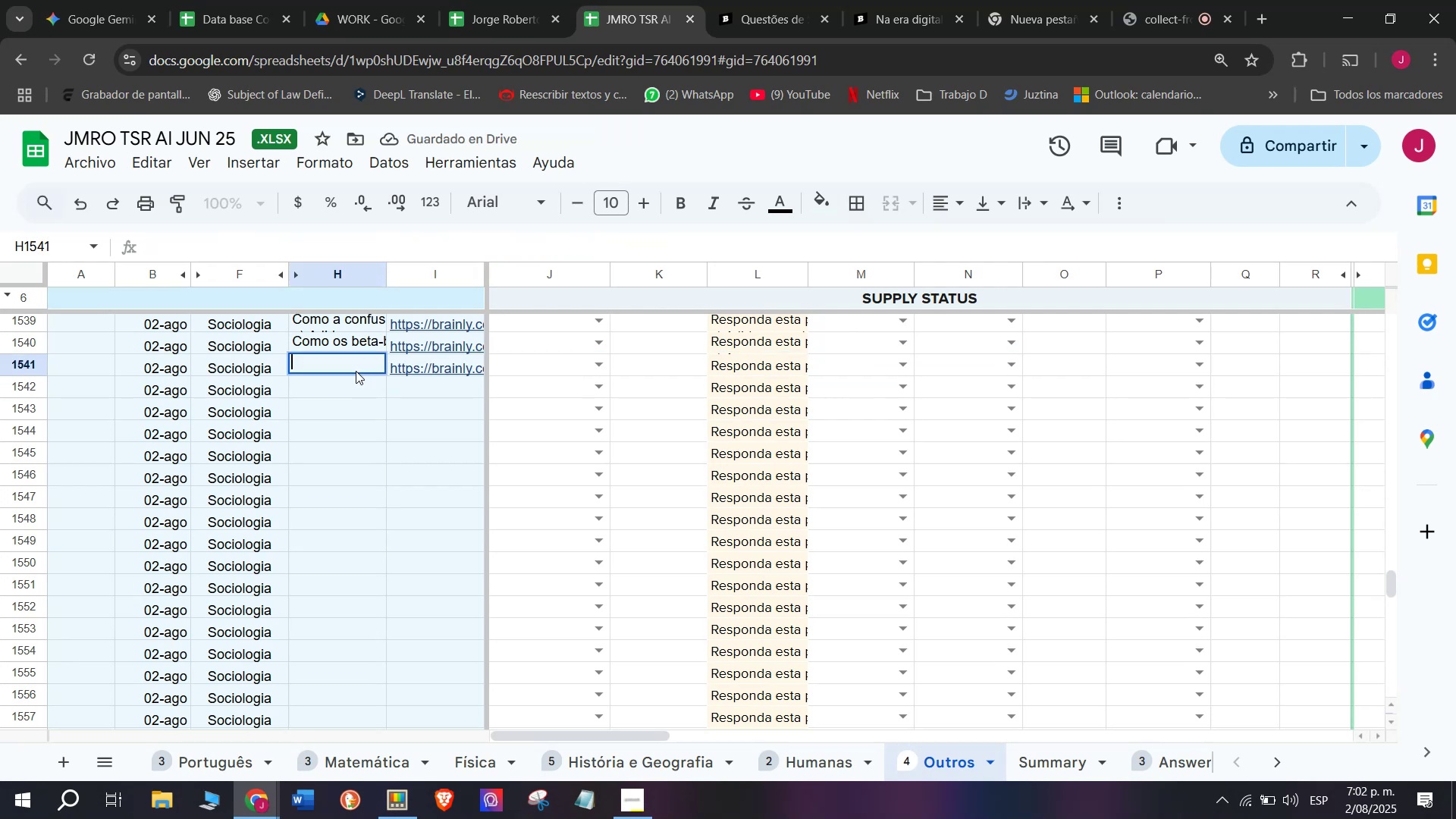 
key(Meta+MetaLeft)
 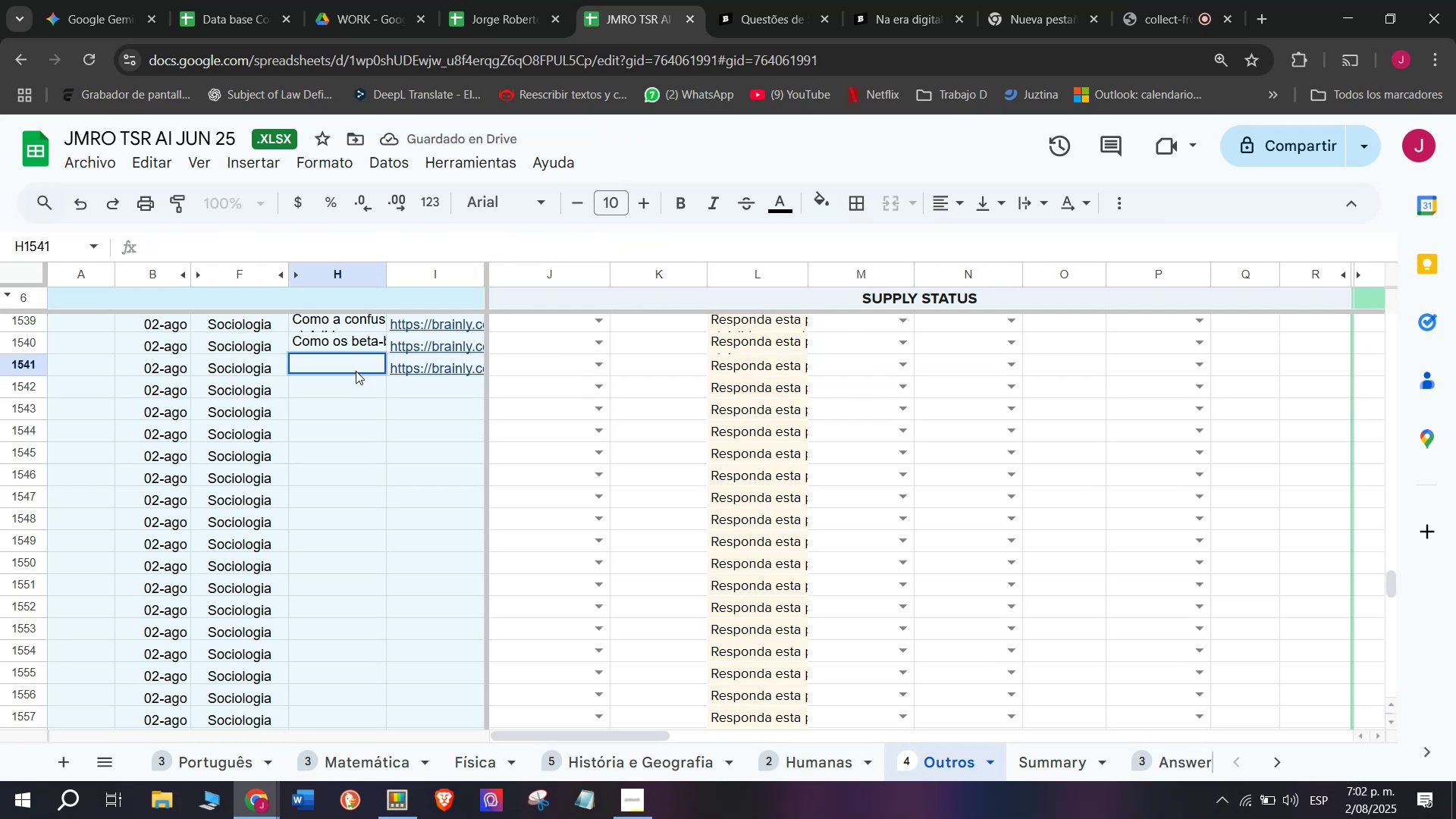 
key(Meta+V)
 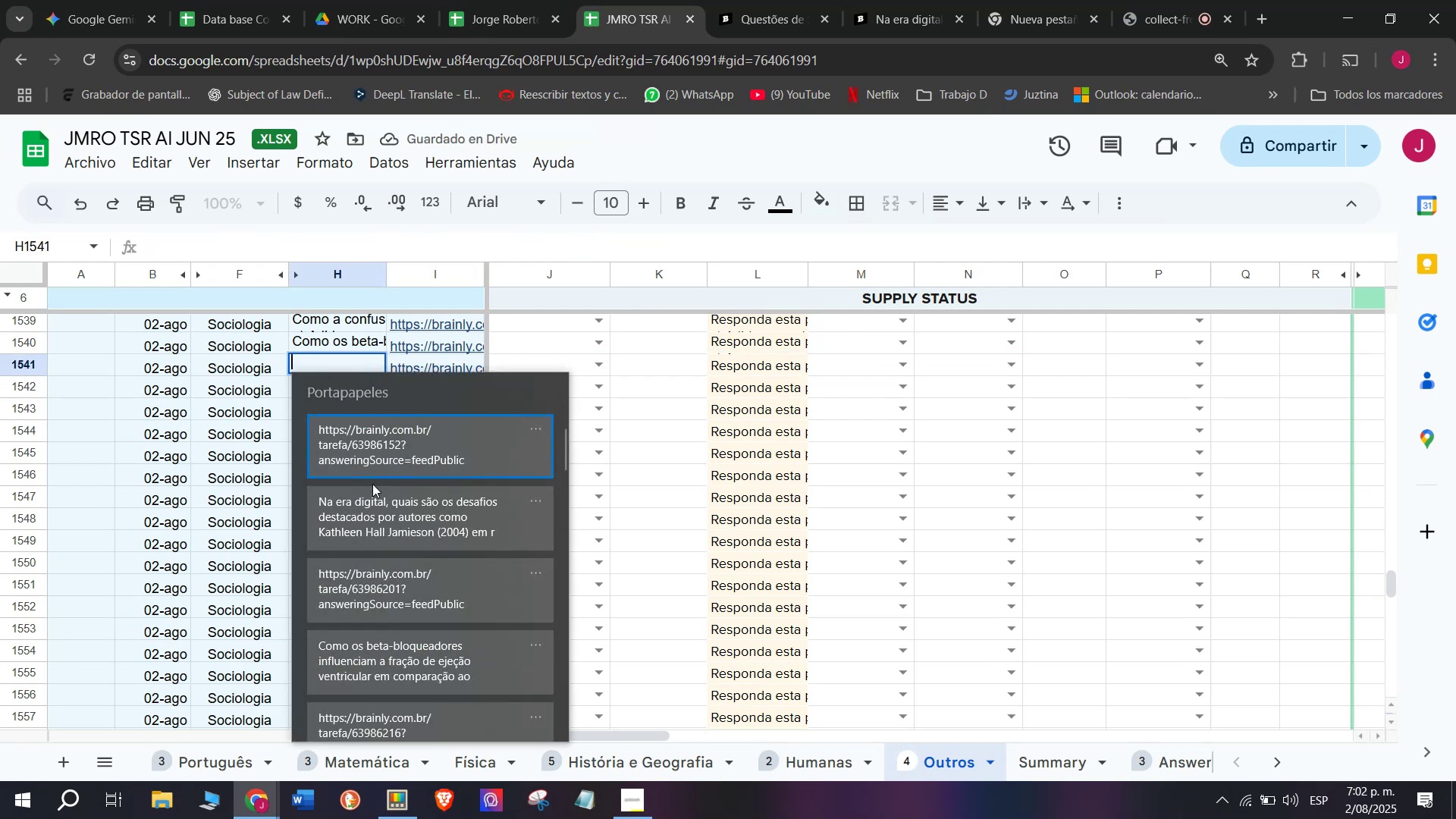 
left_click([372, 501])
 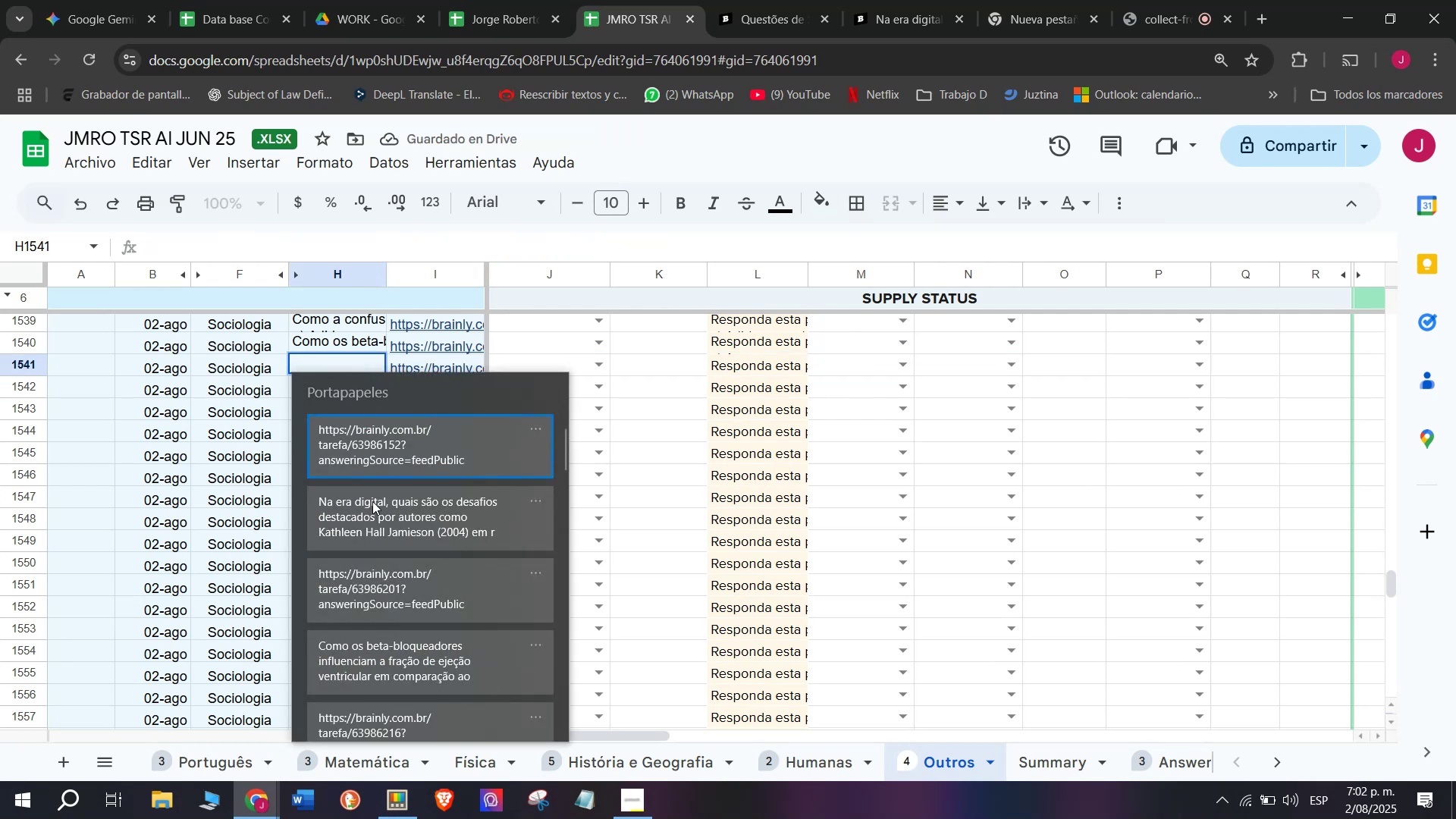 
key(Control+ControlLeft)
 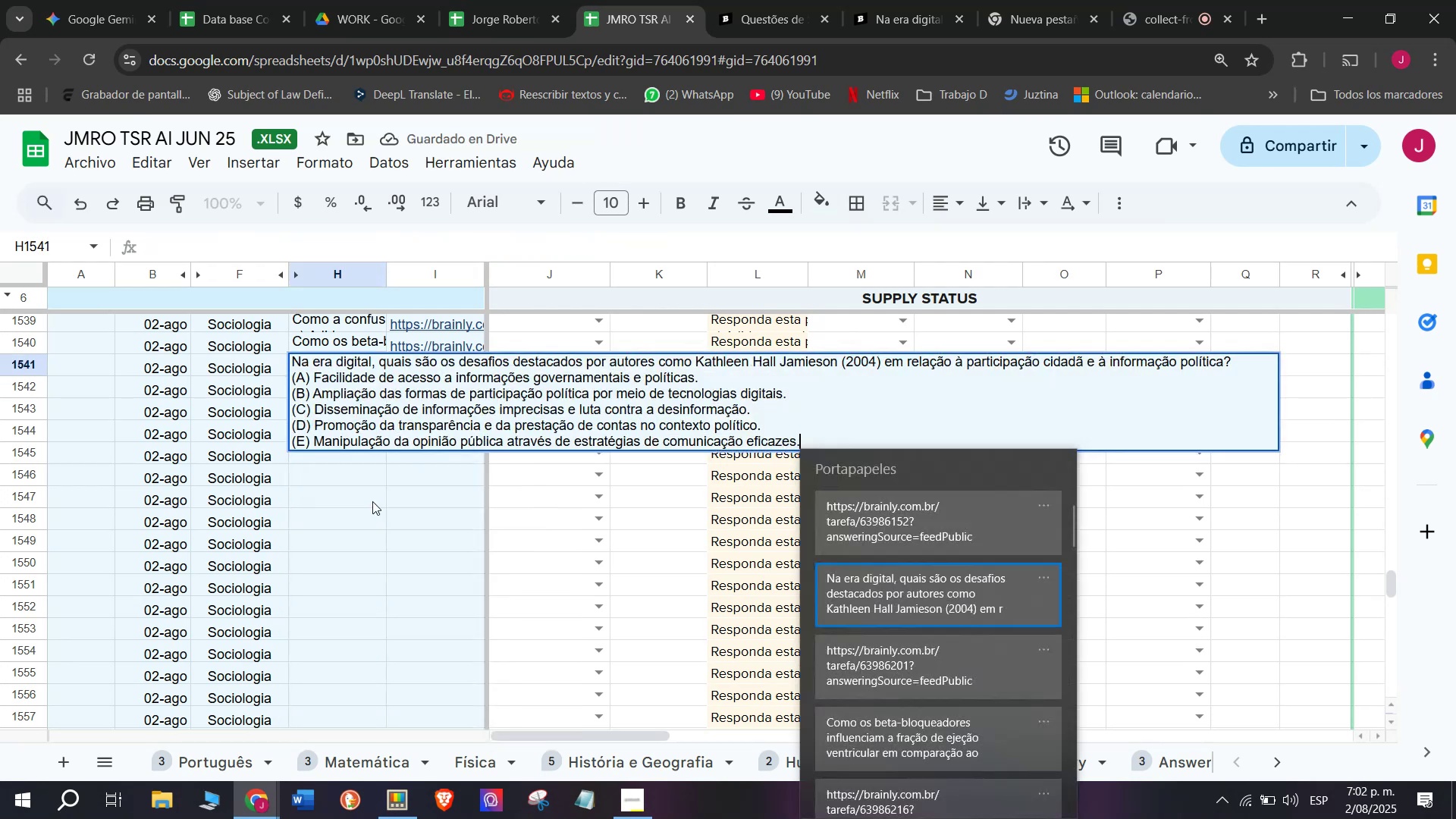 
key(Control+V)
 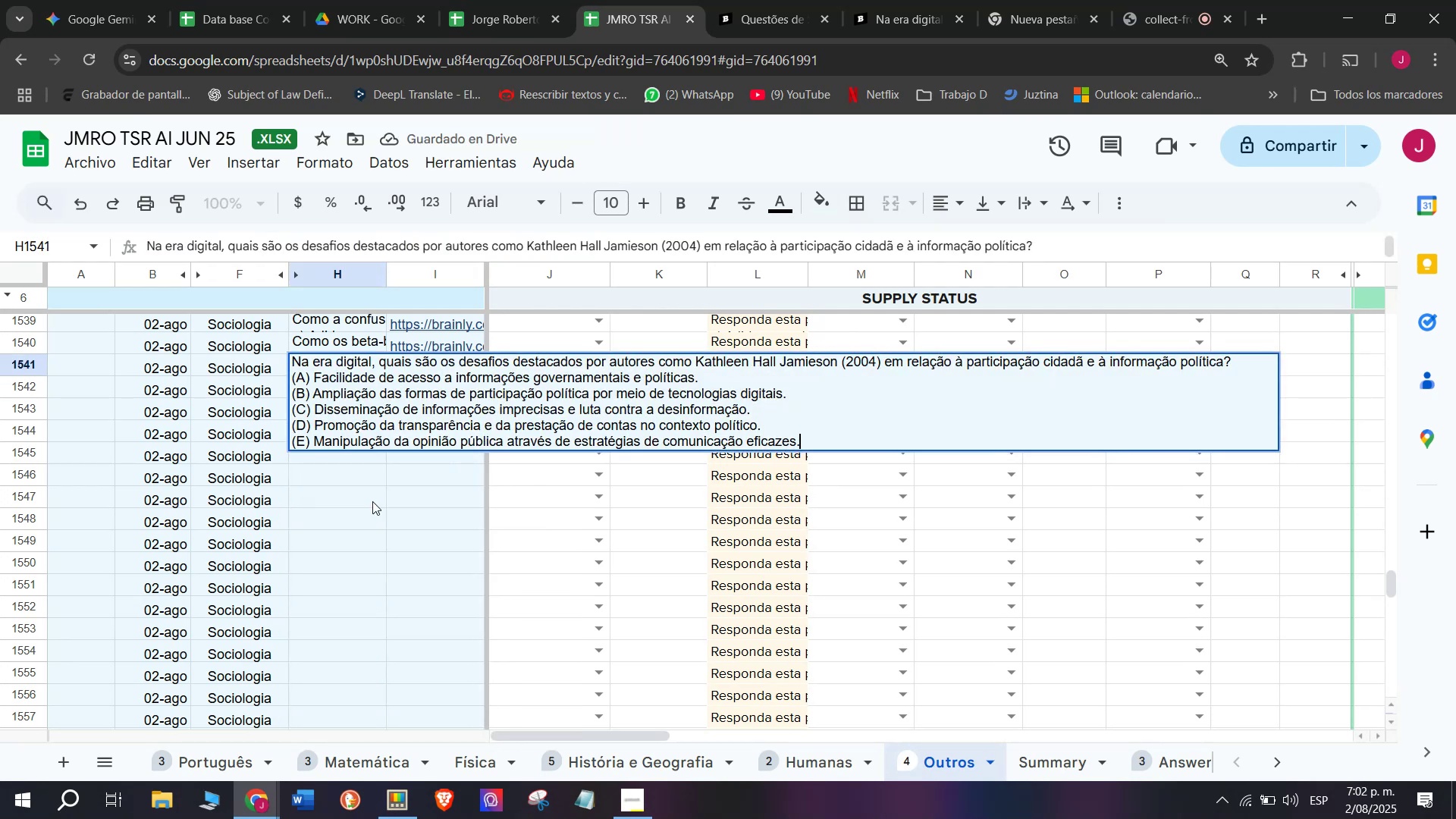 
key(Enter)
 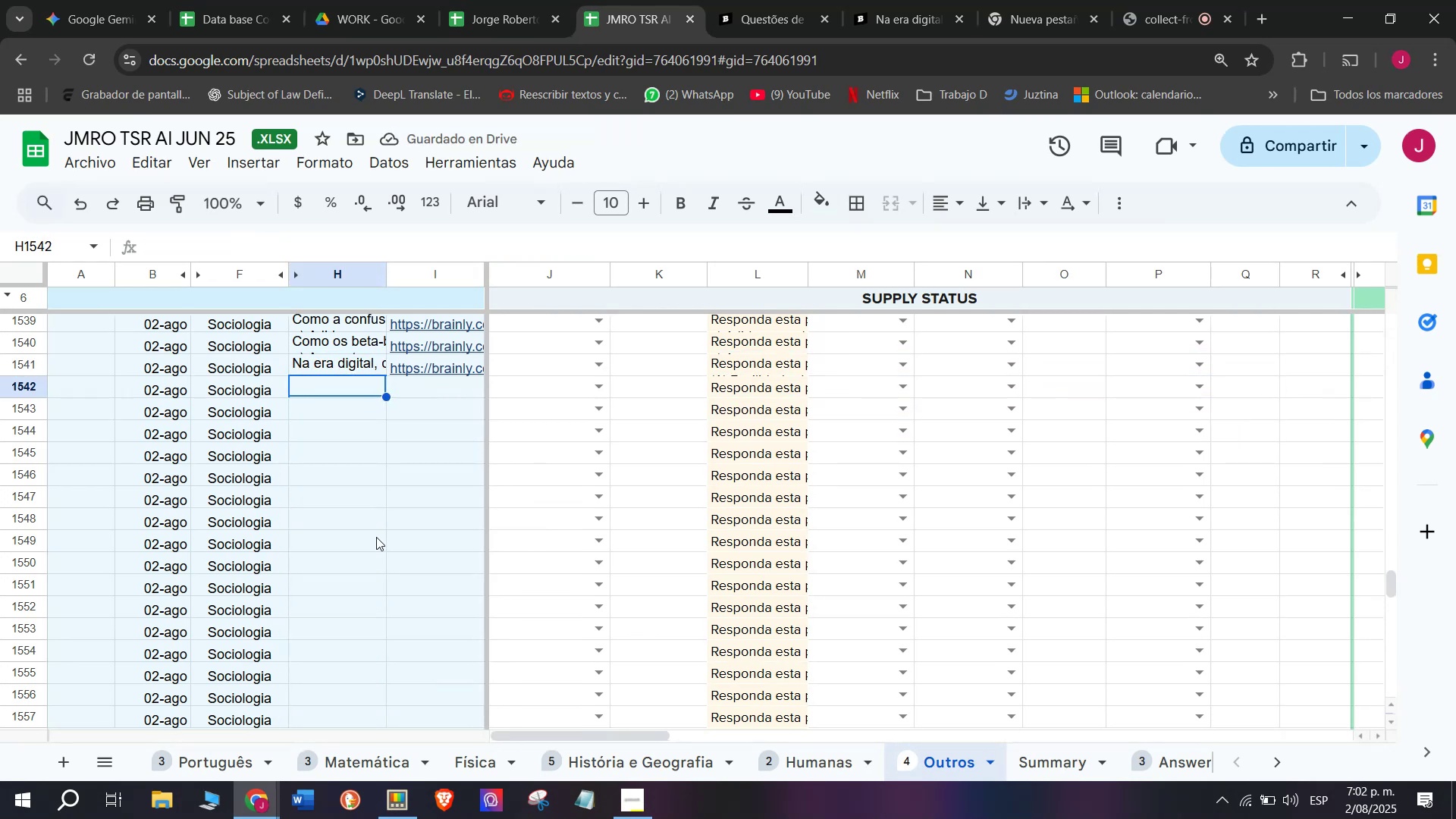 
left_click([894, 0])
 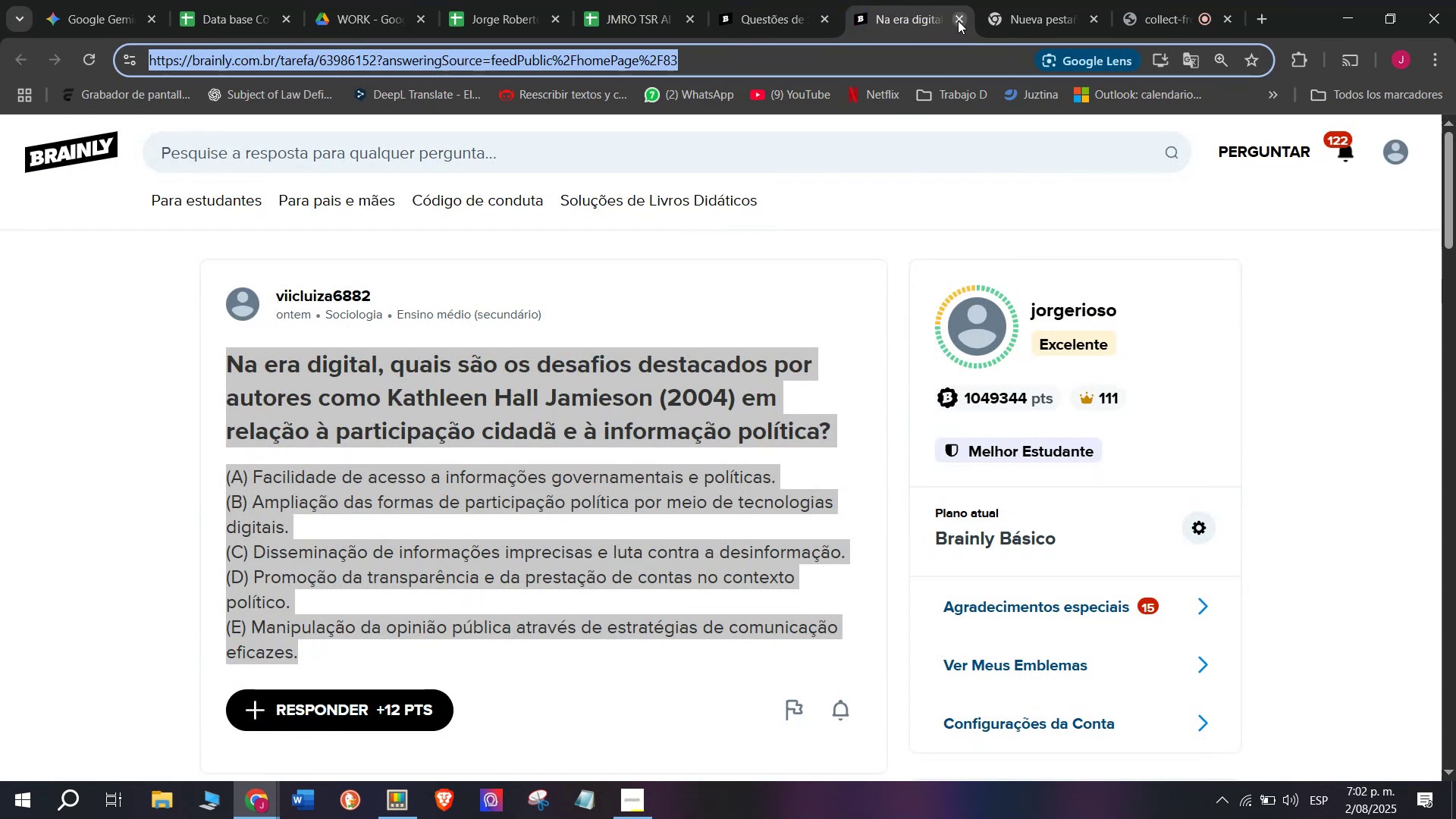 
left_click([918, 19])
 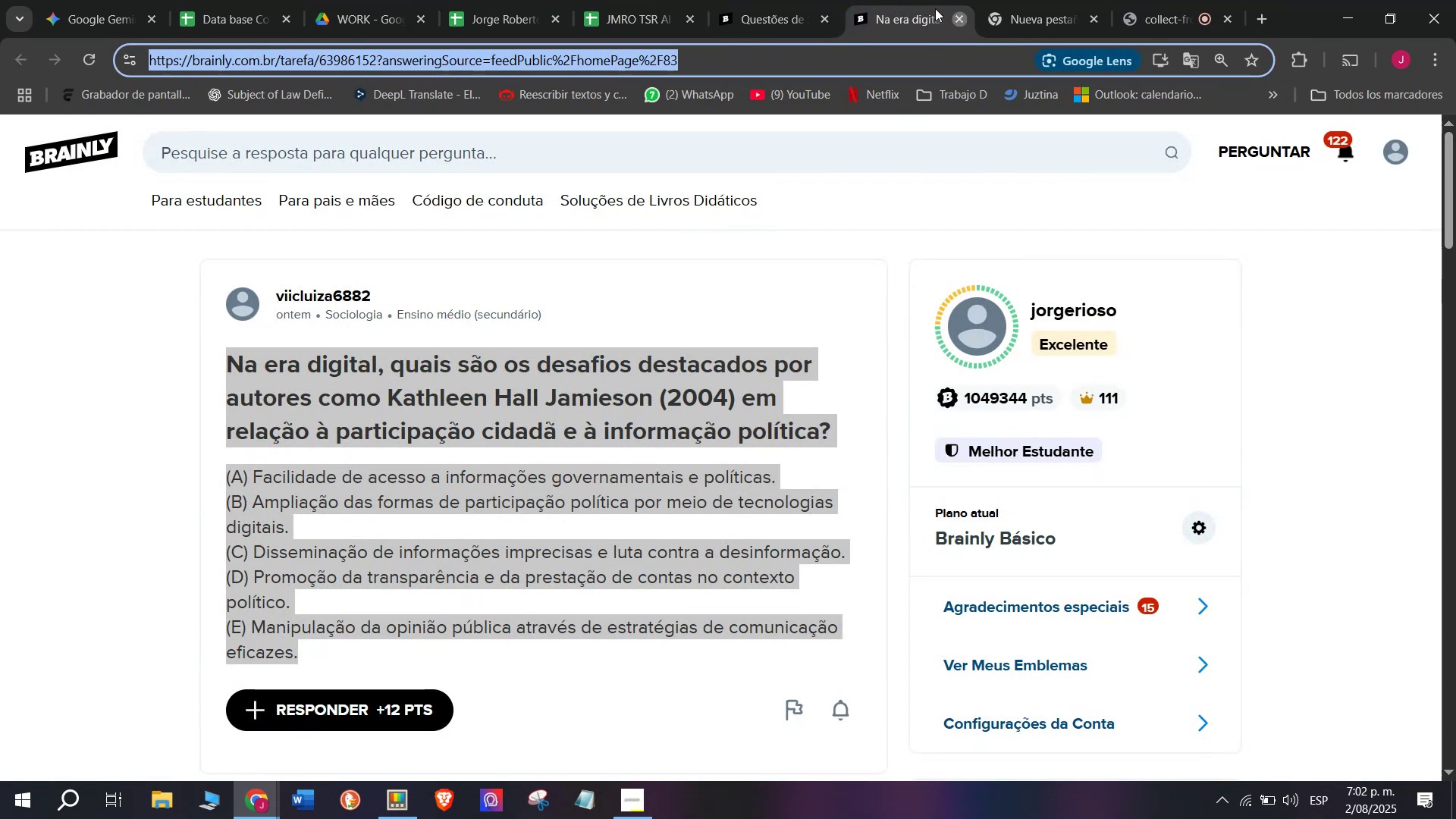 
double_click([813, 0])
 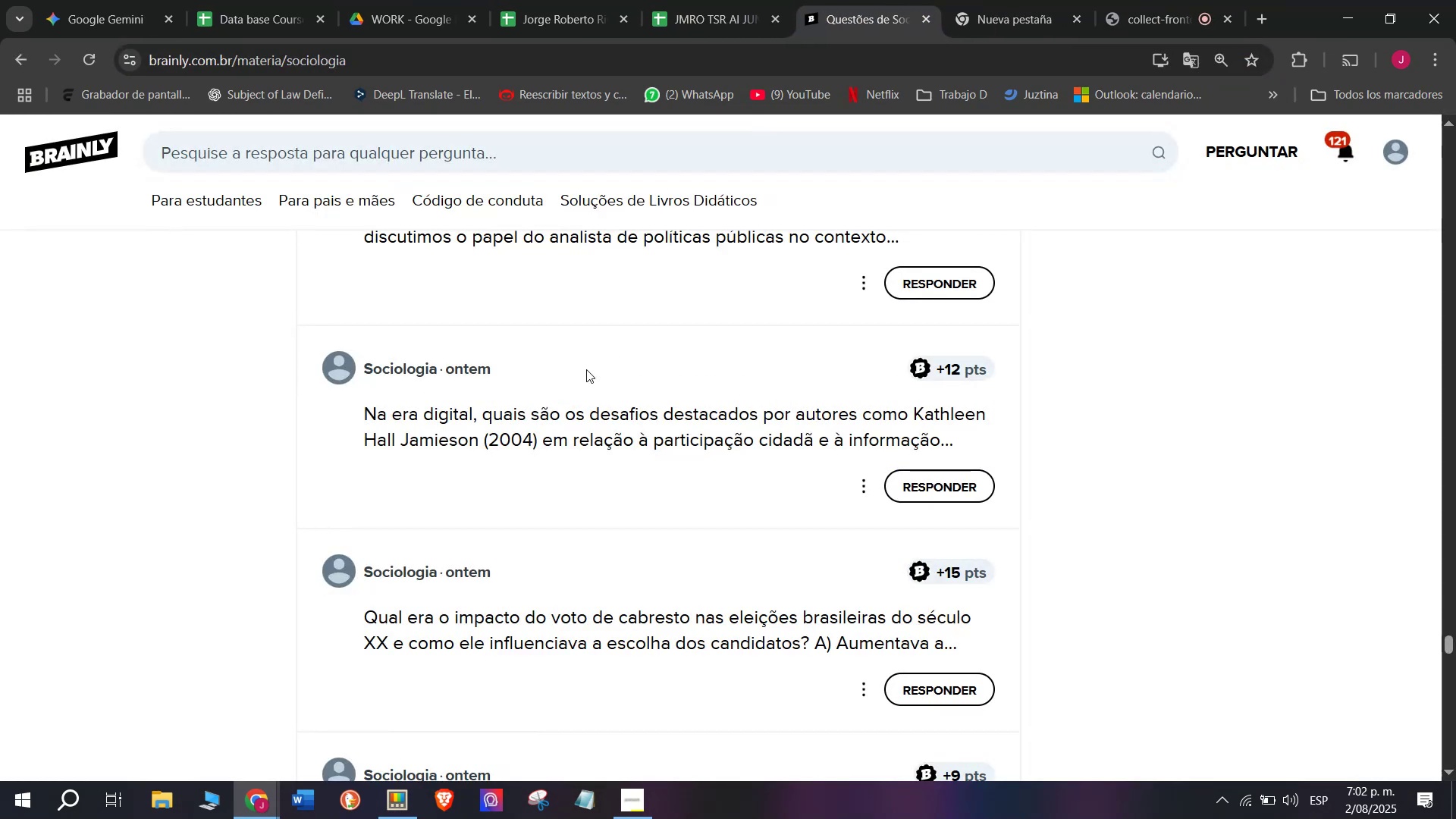 
right_click([573, 425])
 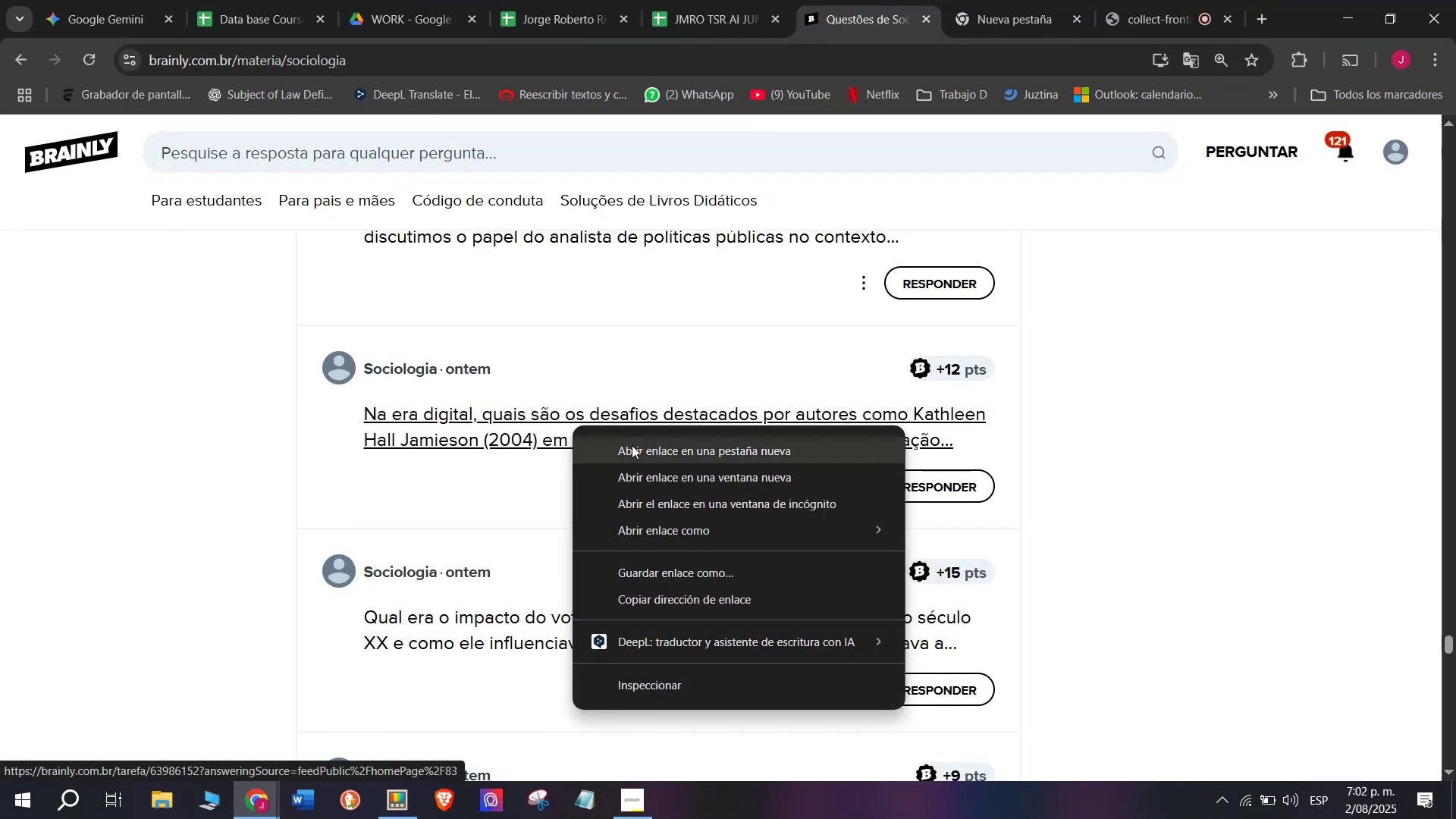 
left_click([632, 445])
 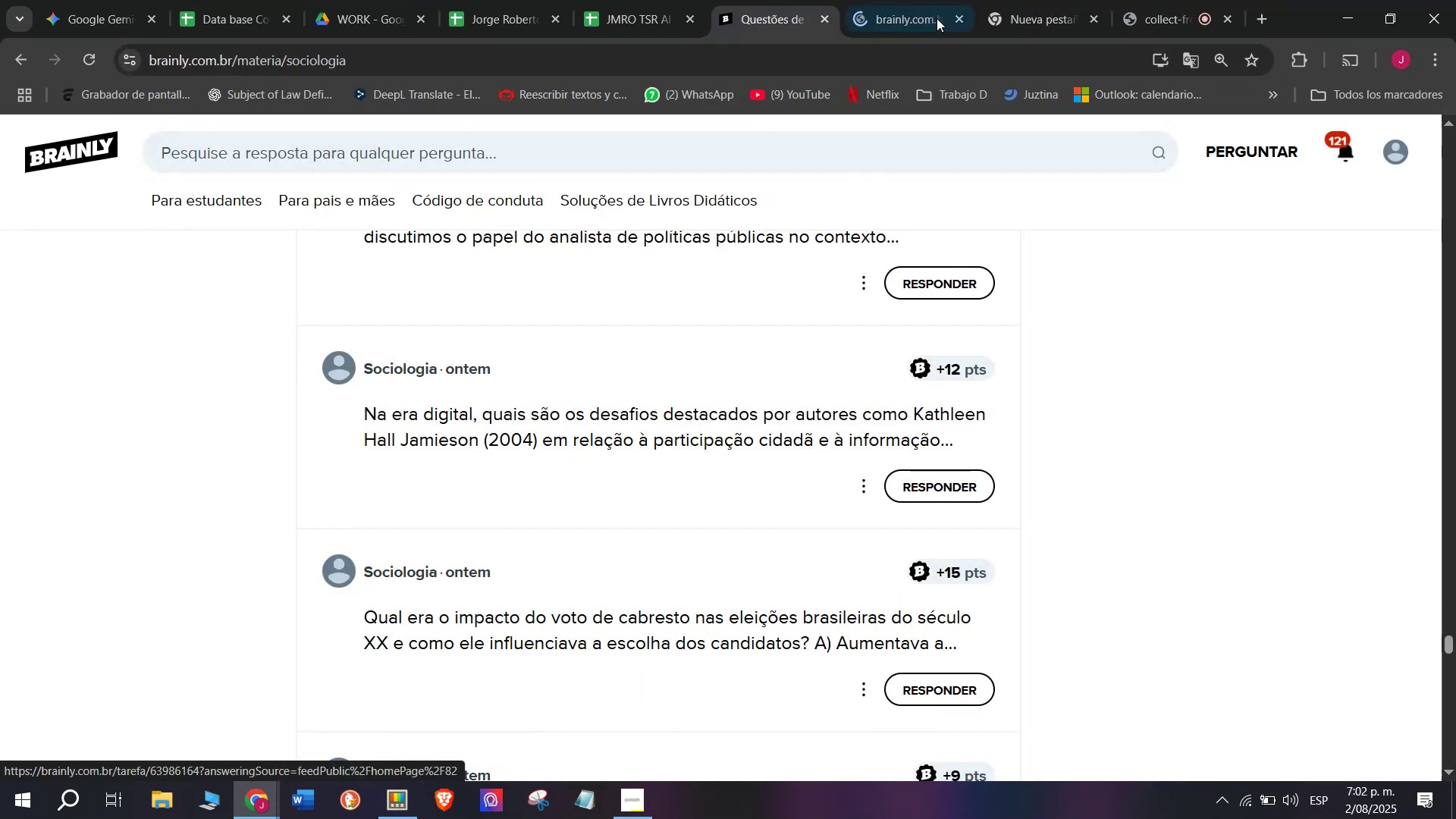 
left_click([937, 17])
 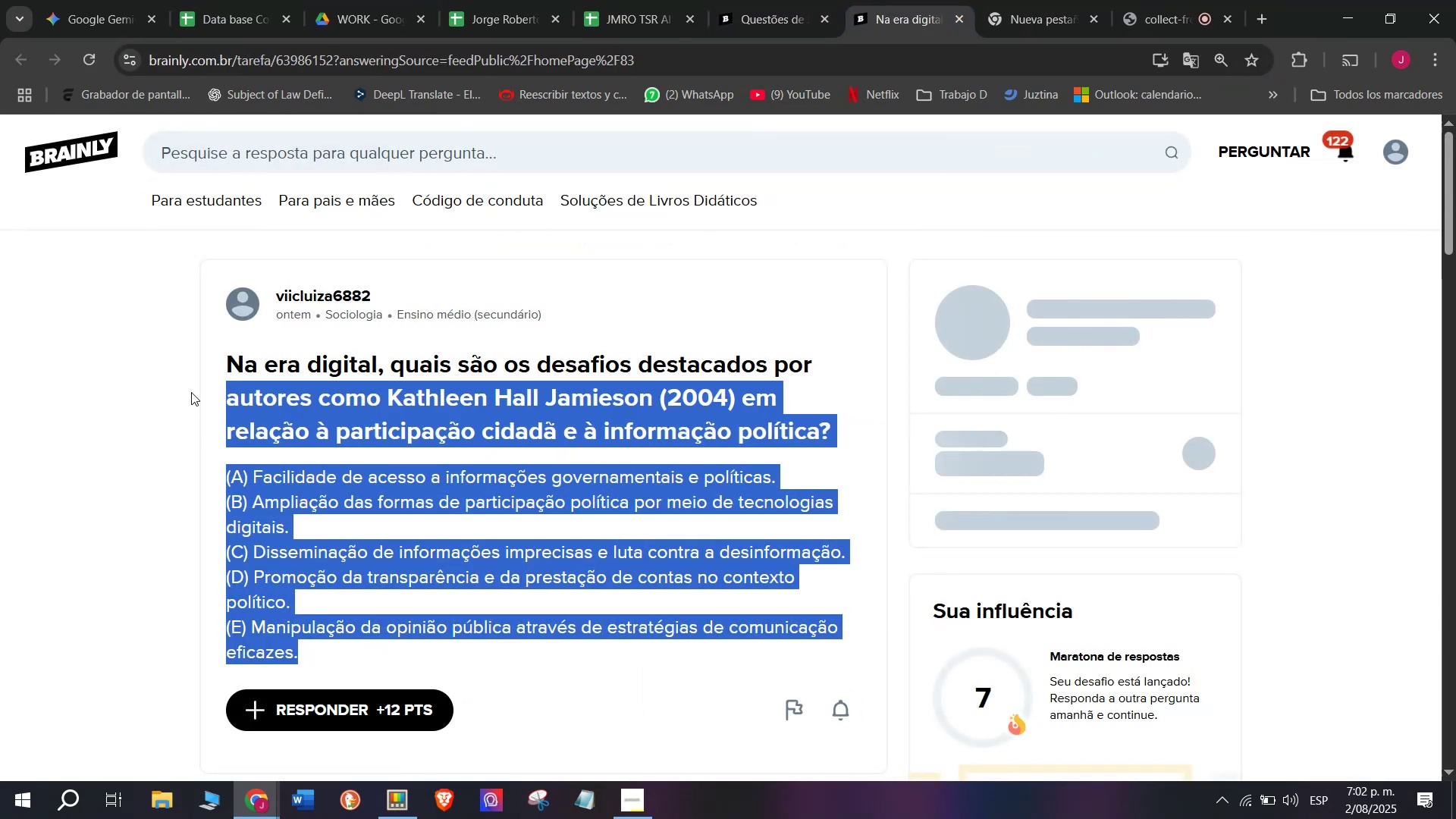 
key(Control+C)
 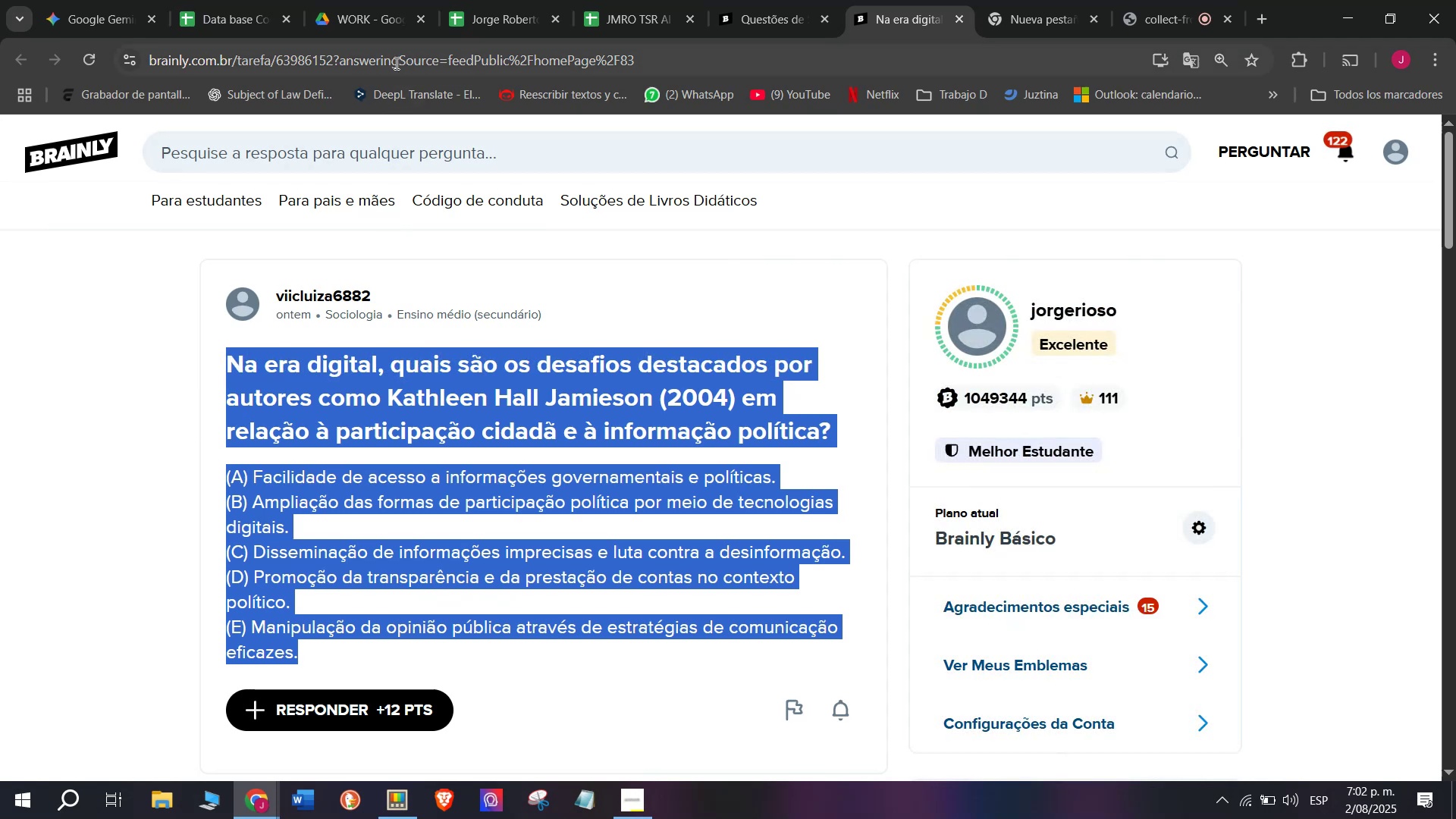 
double_click([395, 61])
 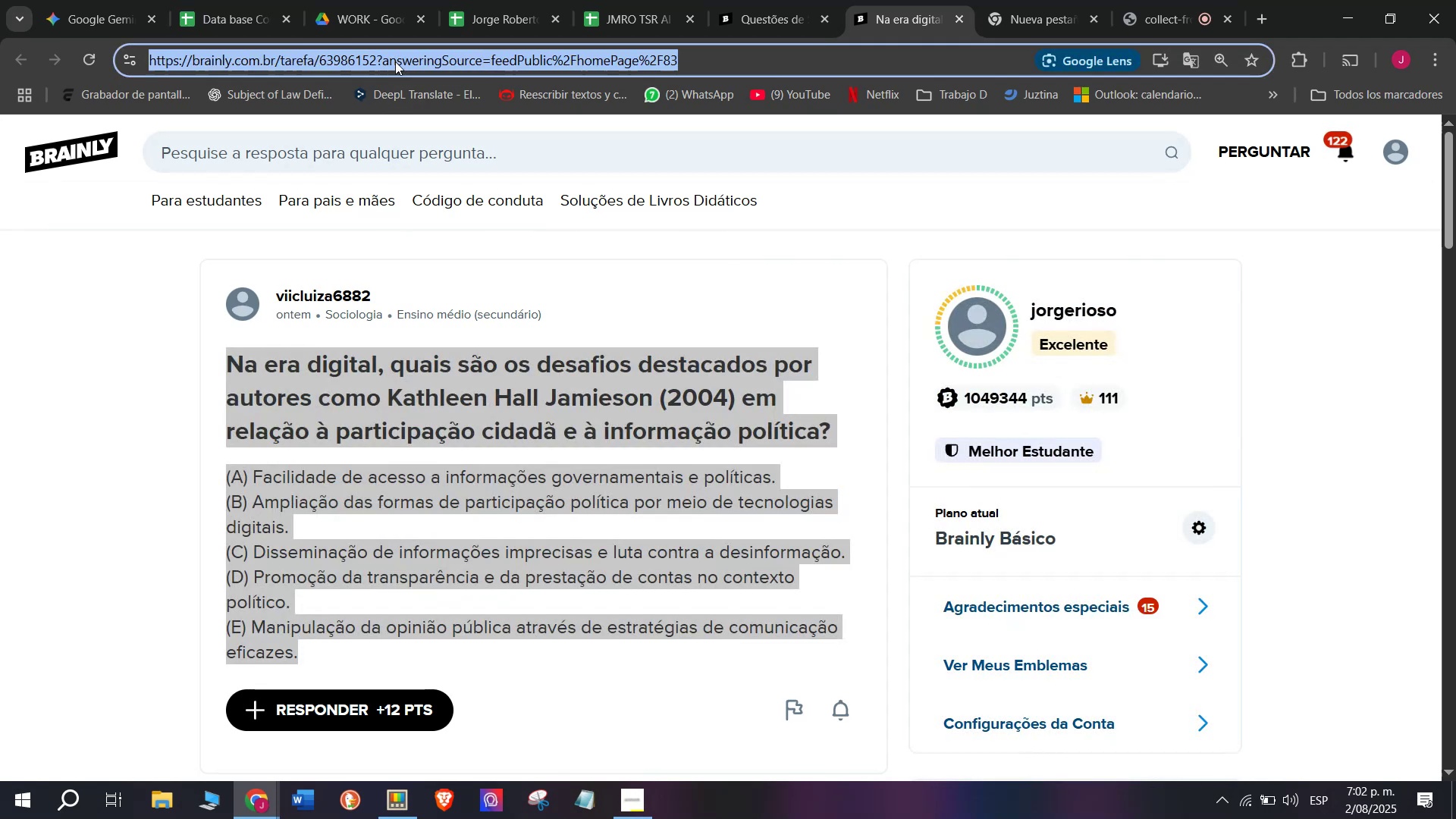 
triple_click([395, 61])
 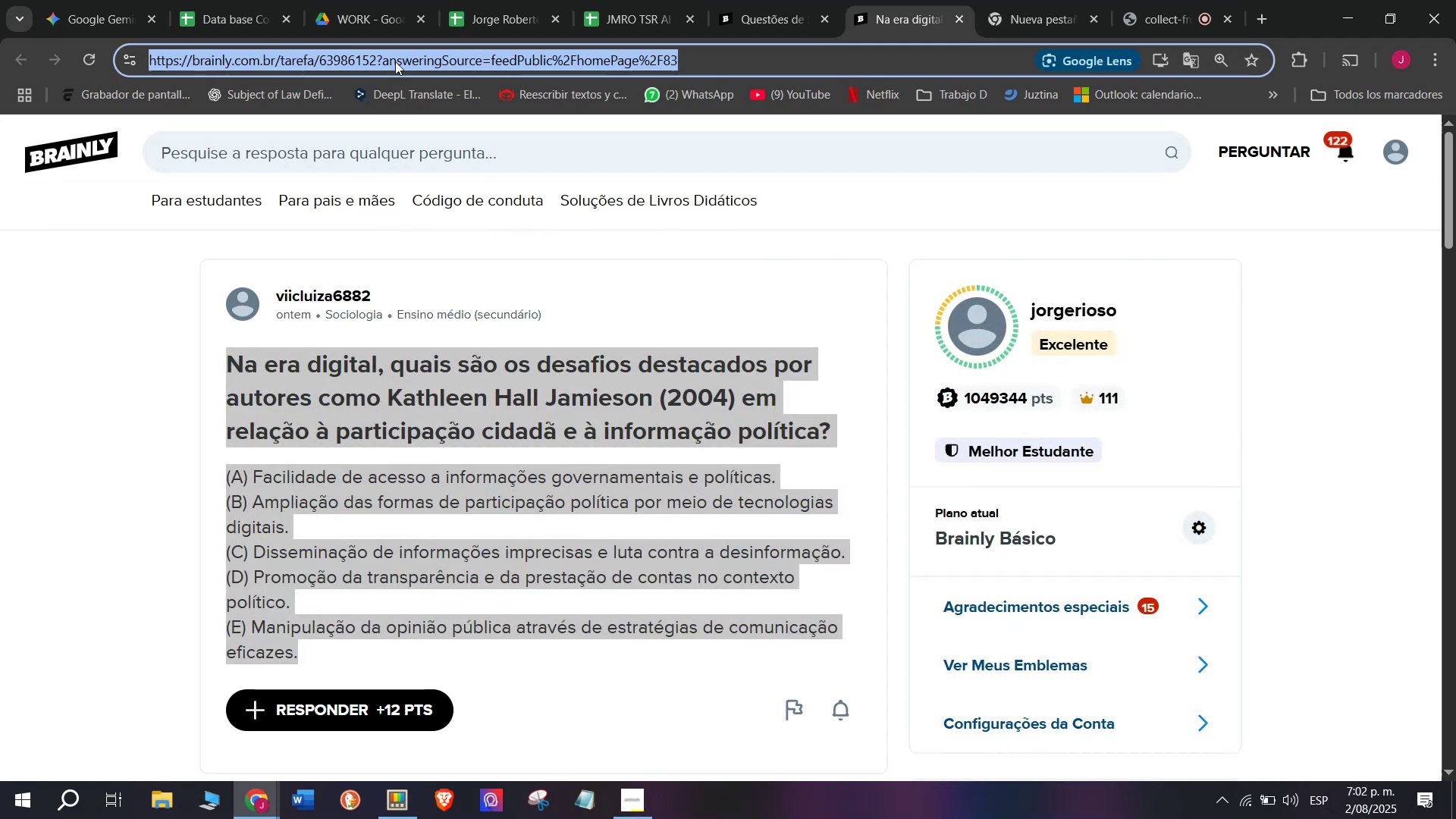 
key(Control+C)
 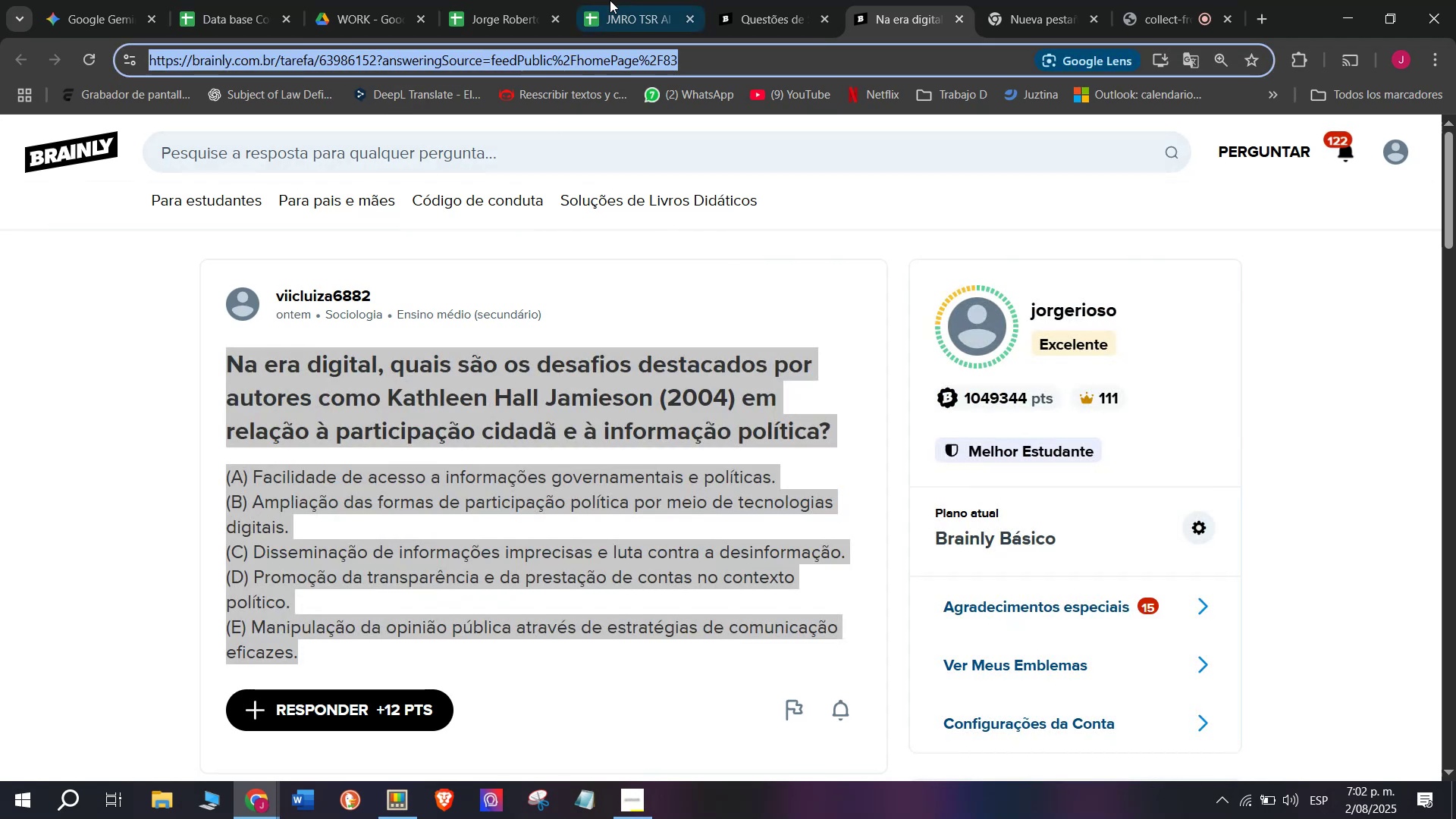 
left_click([612, 0])
 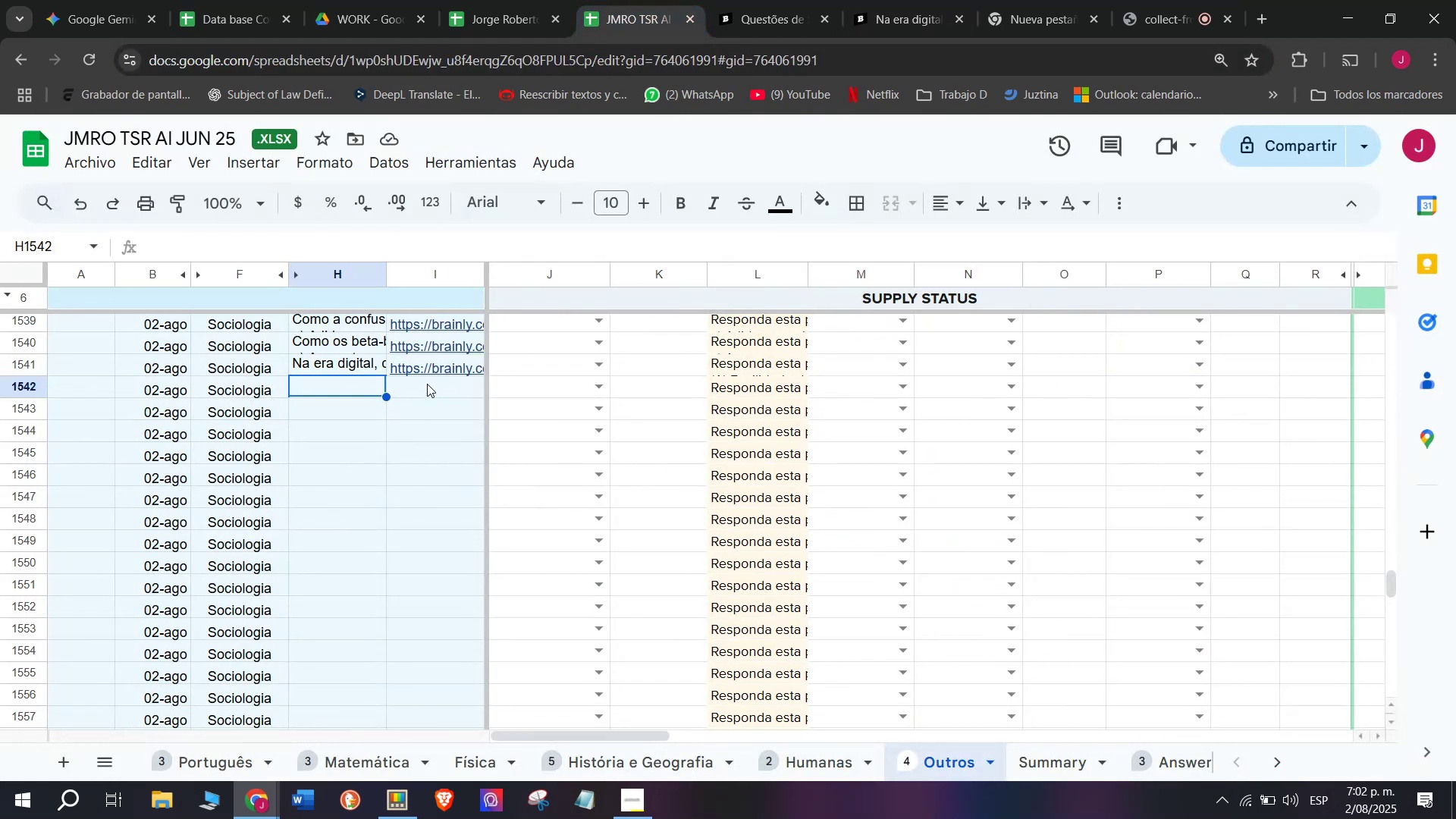 
double_click([427, 384])
 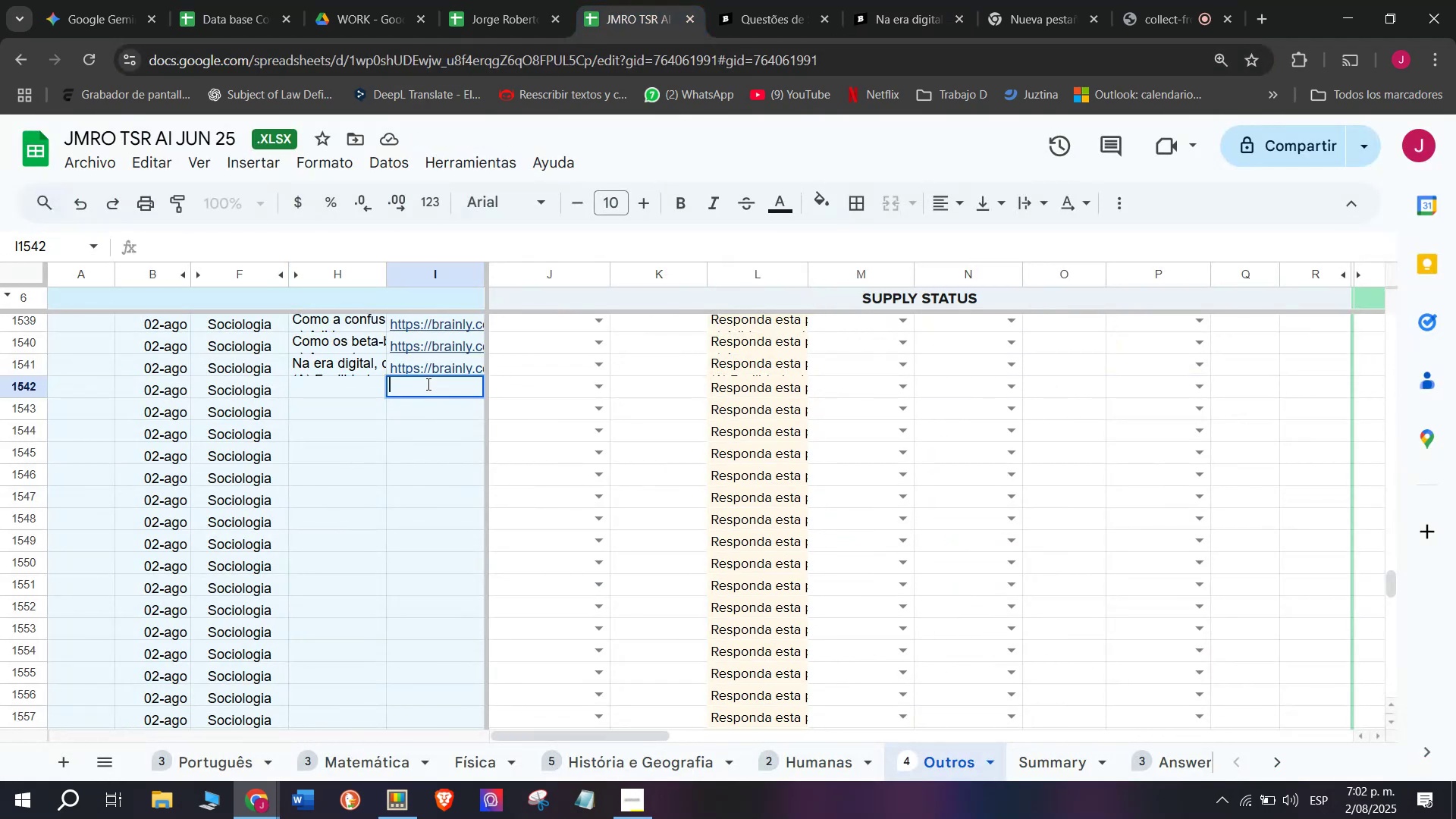 
key(Control+V)
 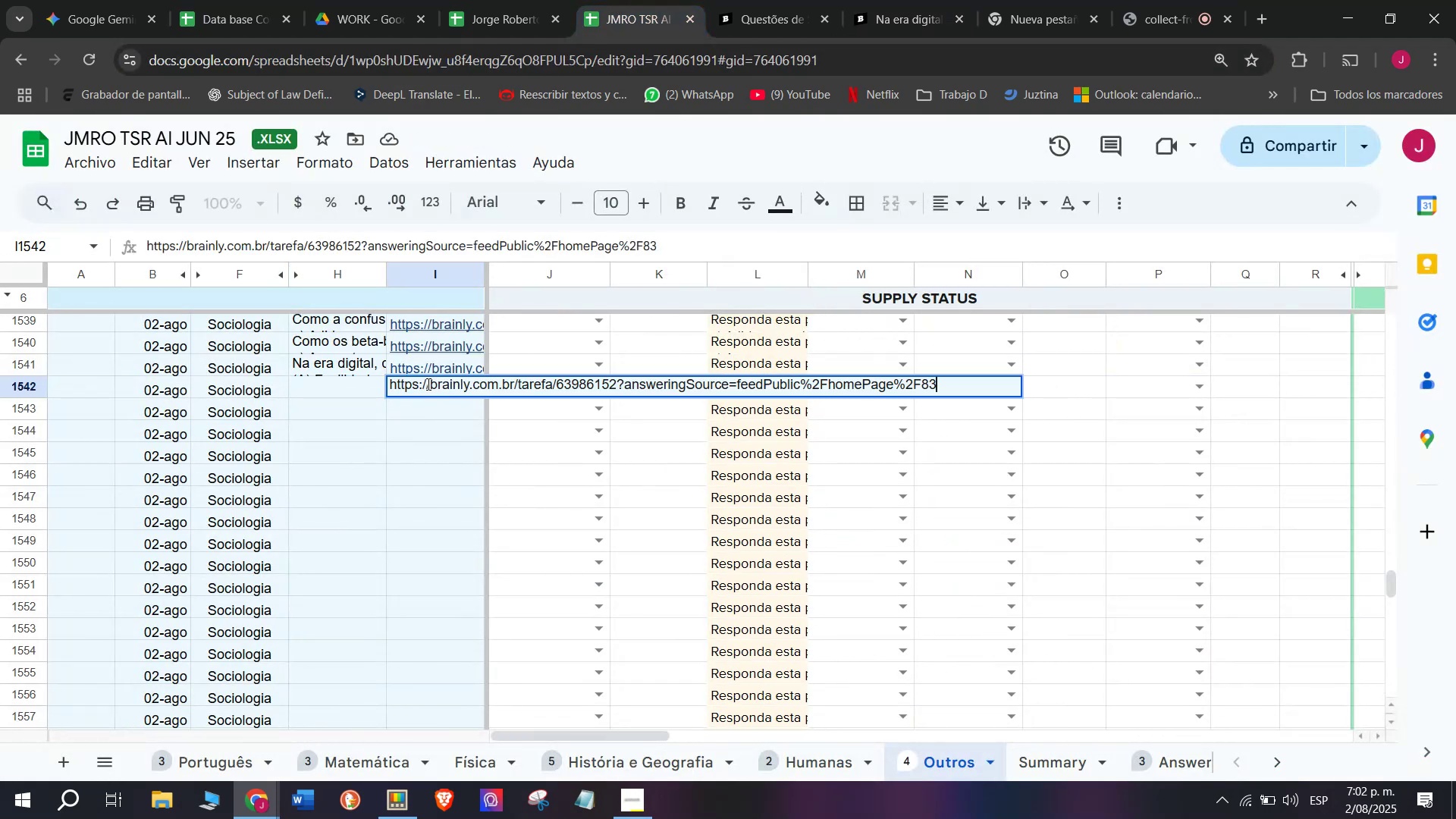 
key(Enter)
 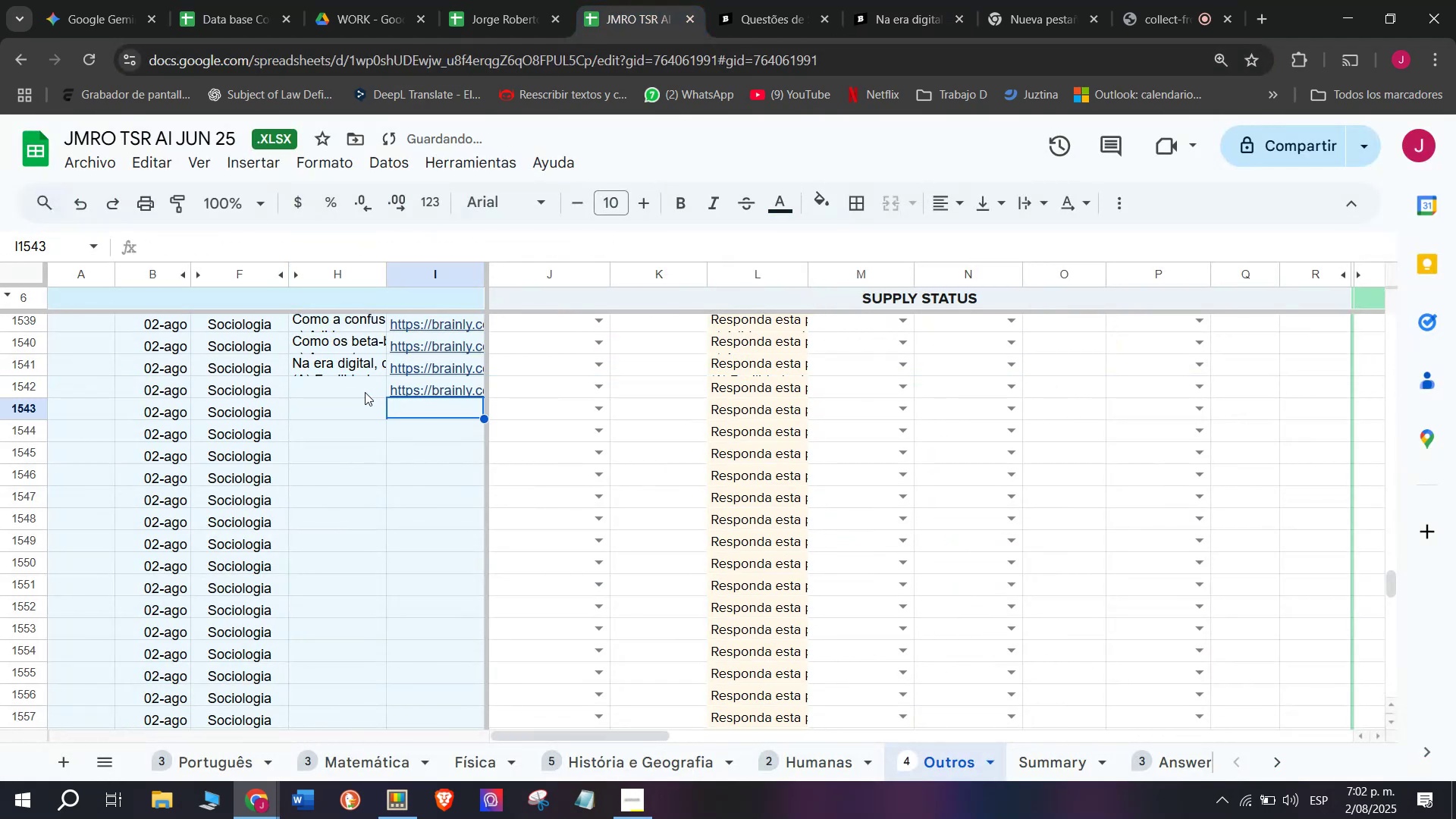 
double_click([365, 391])
 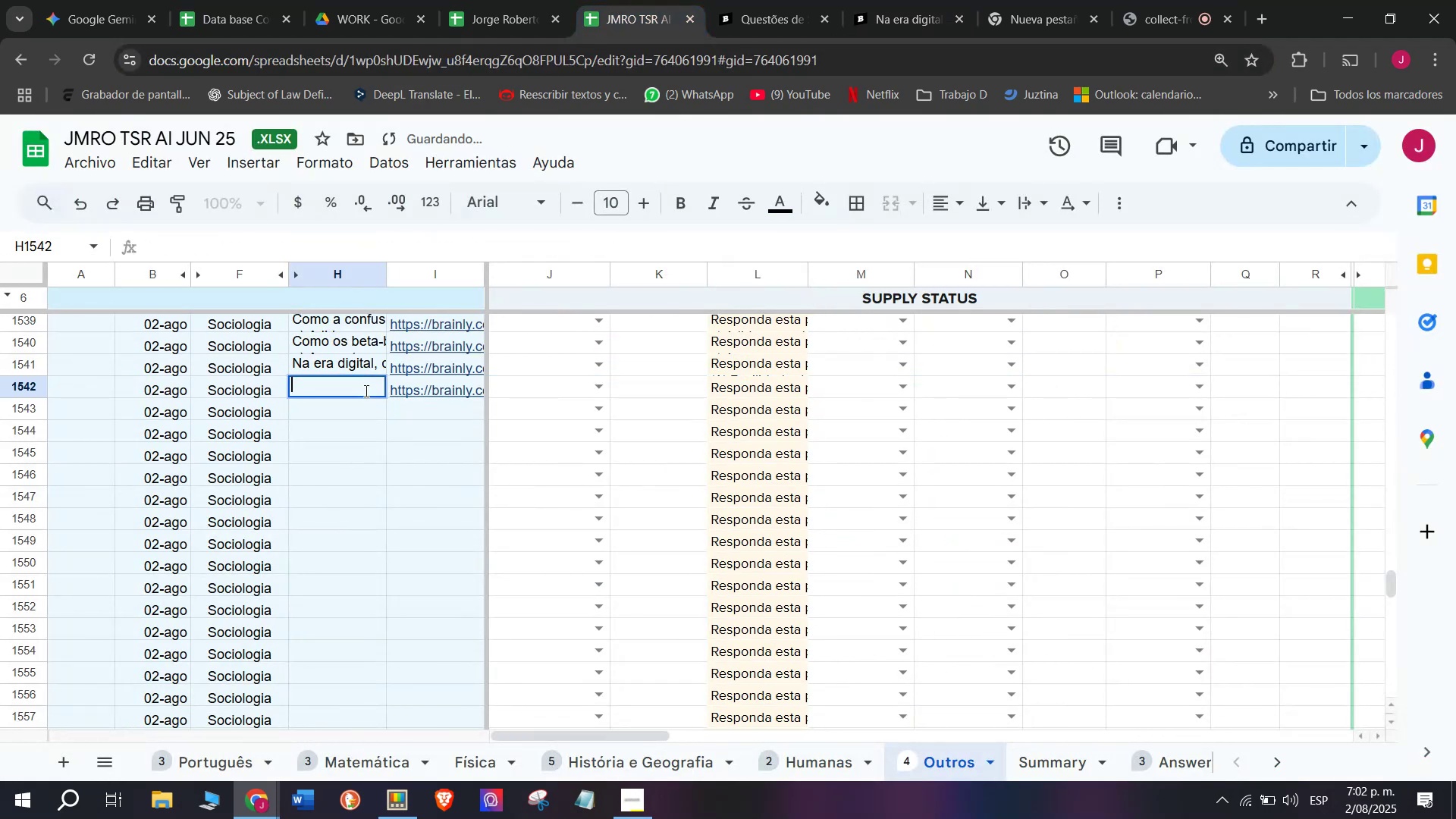 
key(Meta+MetaLeft)
 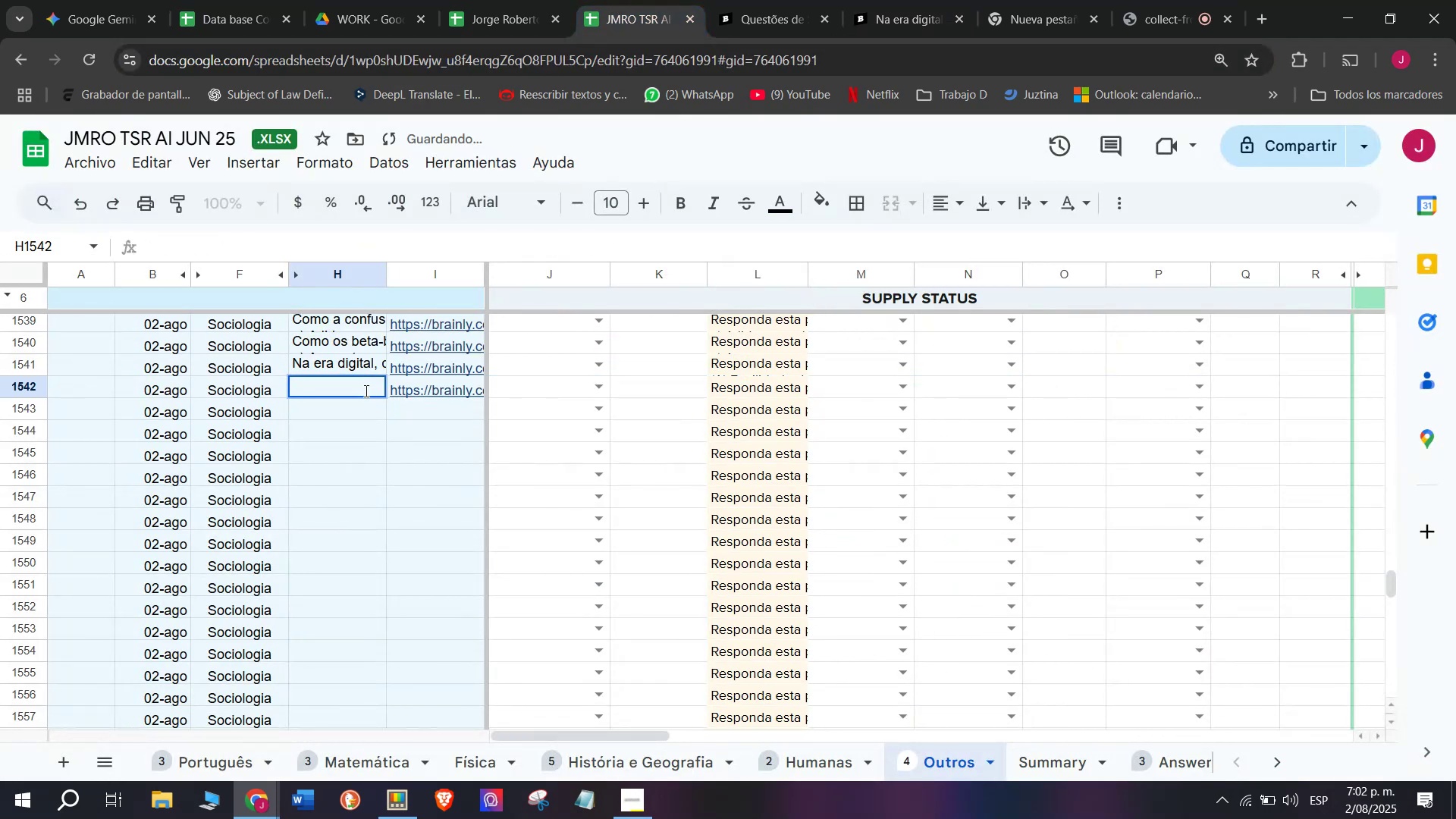 
key(Meta+V)
 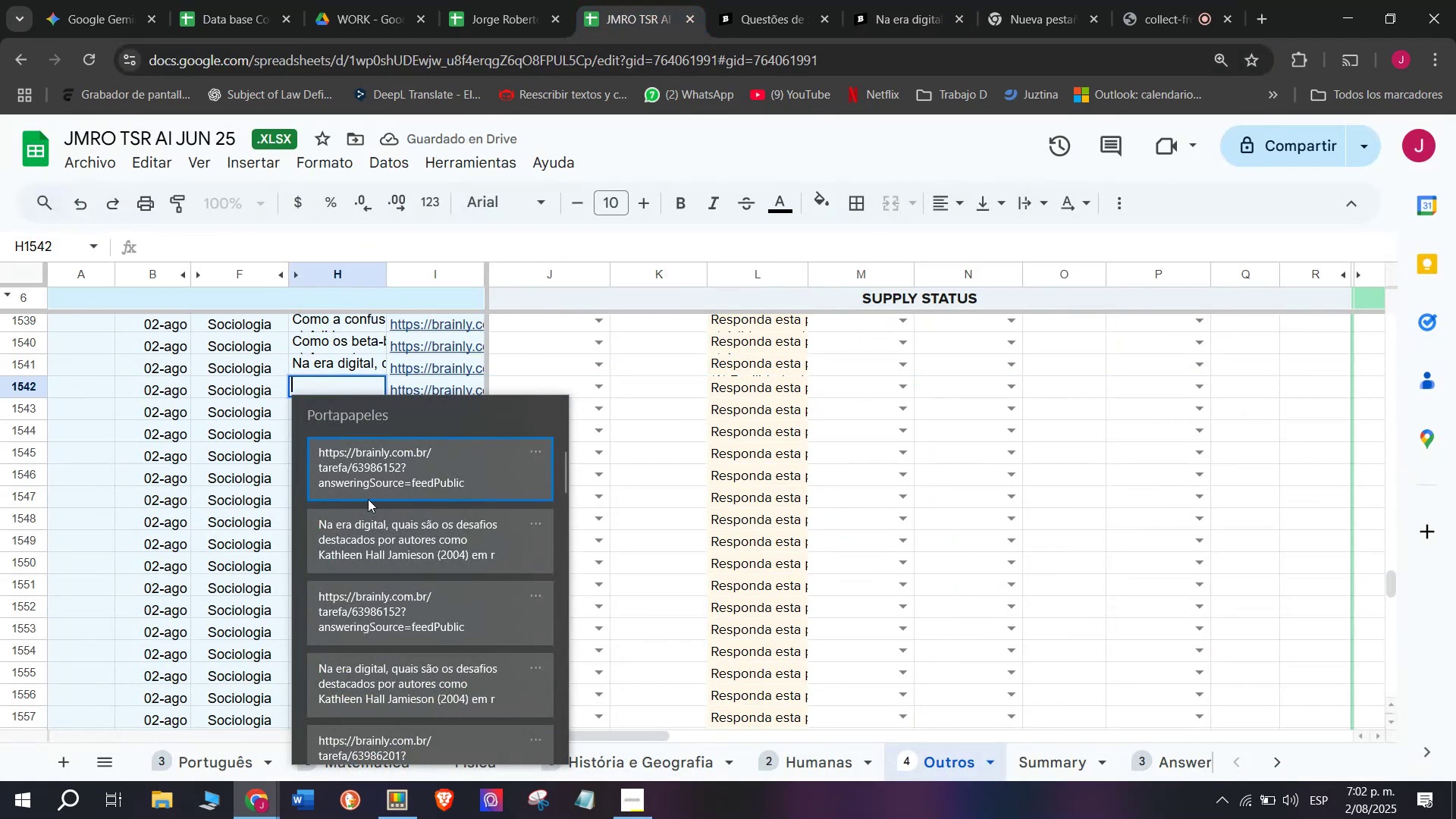 
left_click([370, 517])
 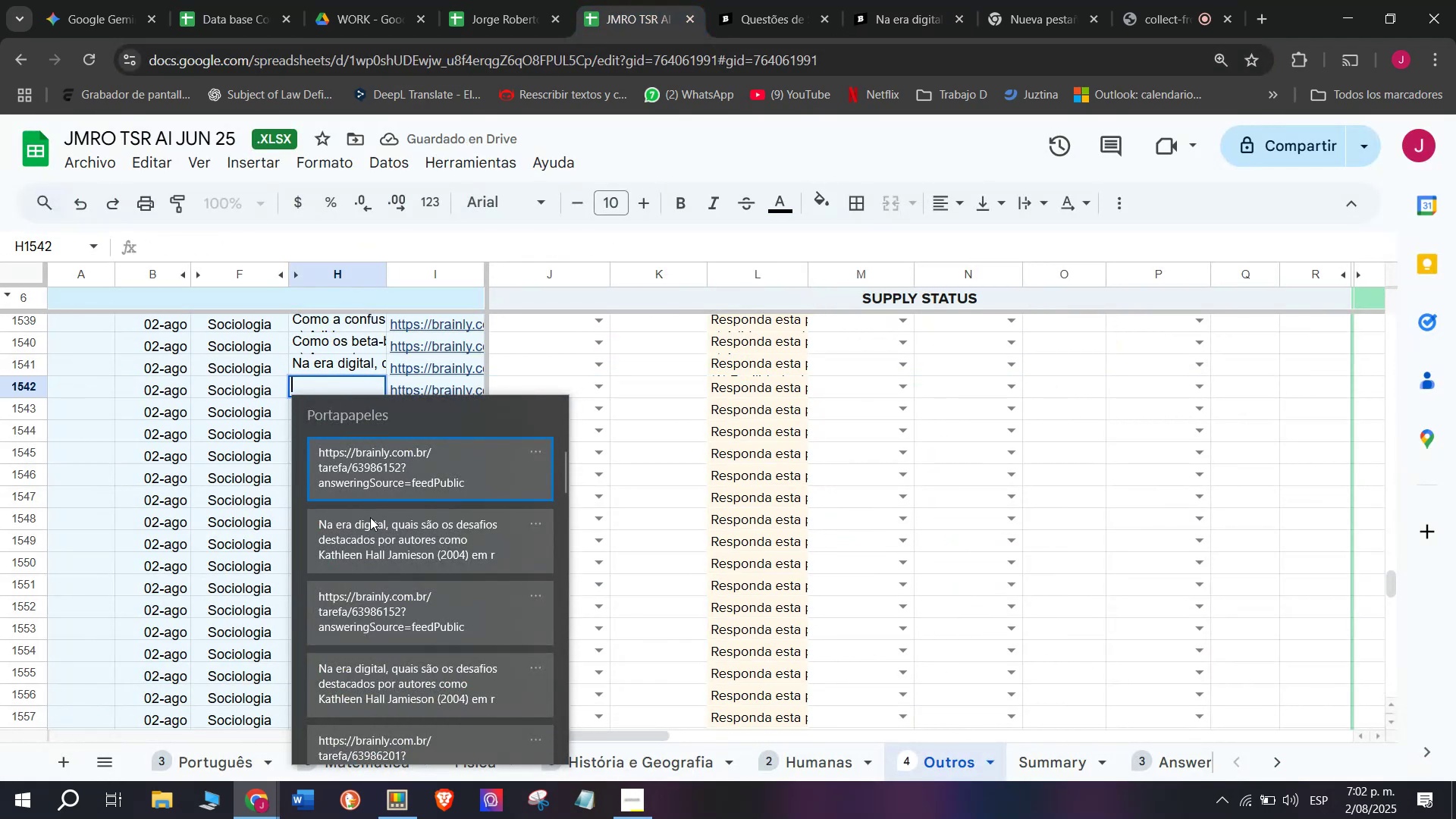 
key(Control+ControlLeft)
 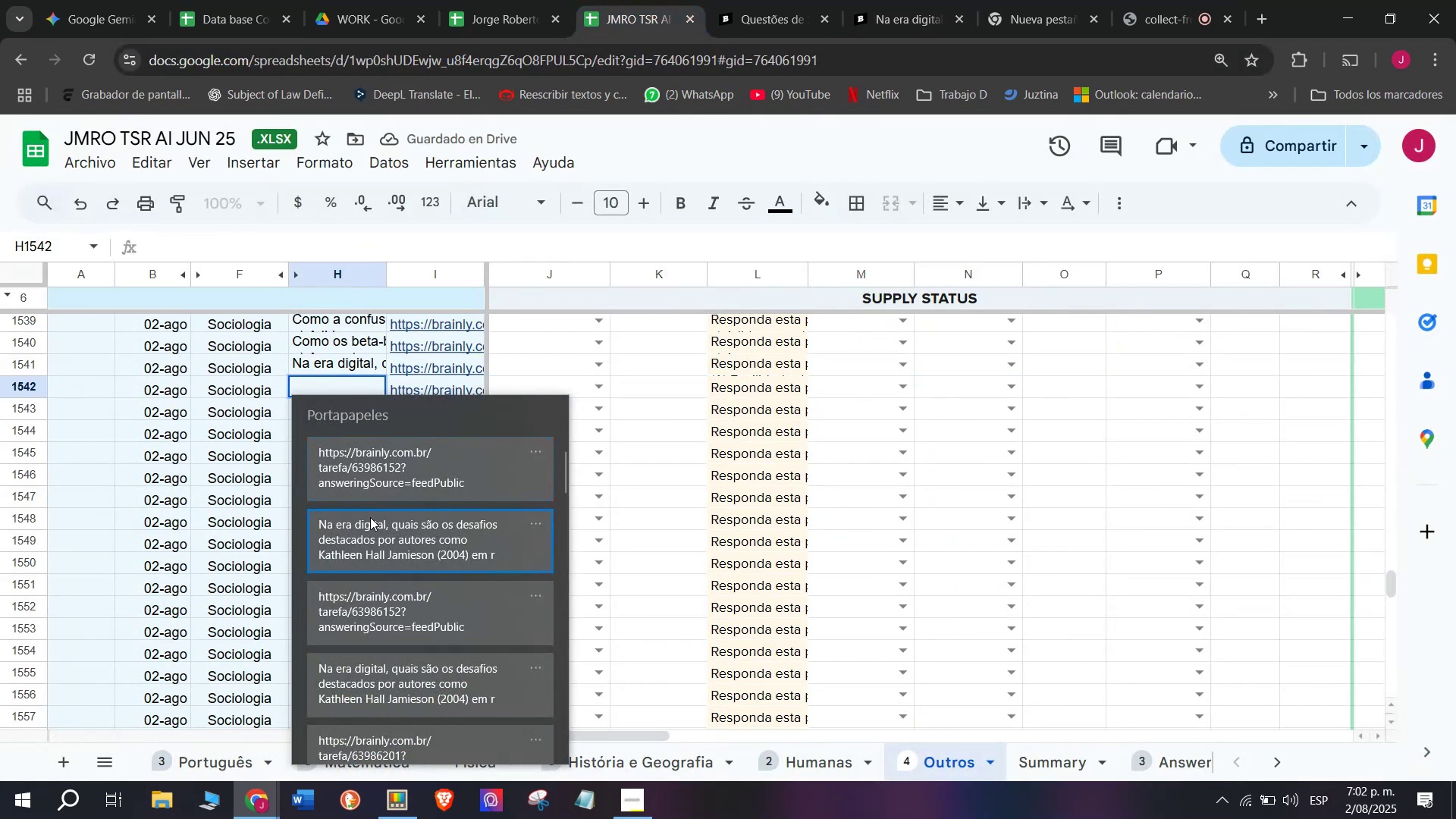 
key(Control+V)
 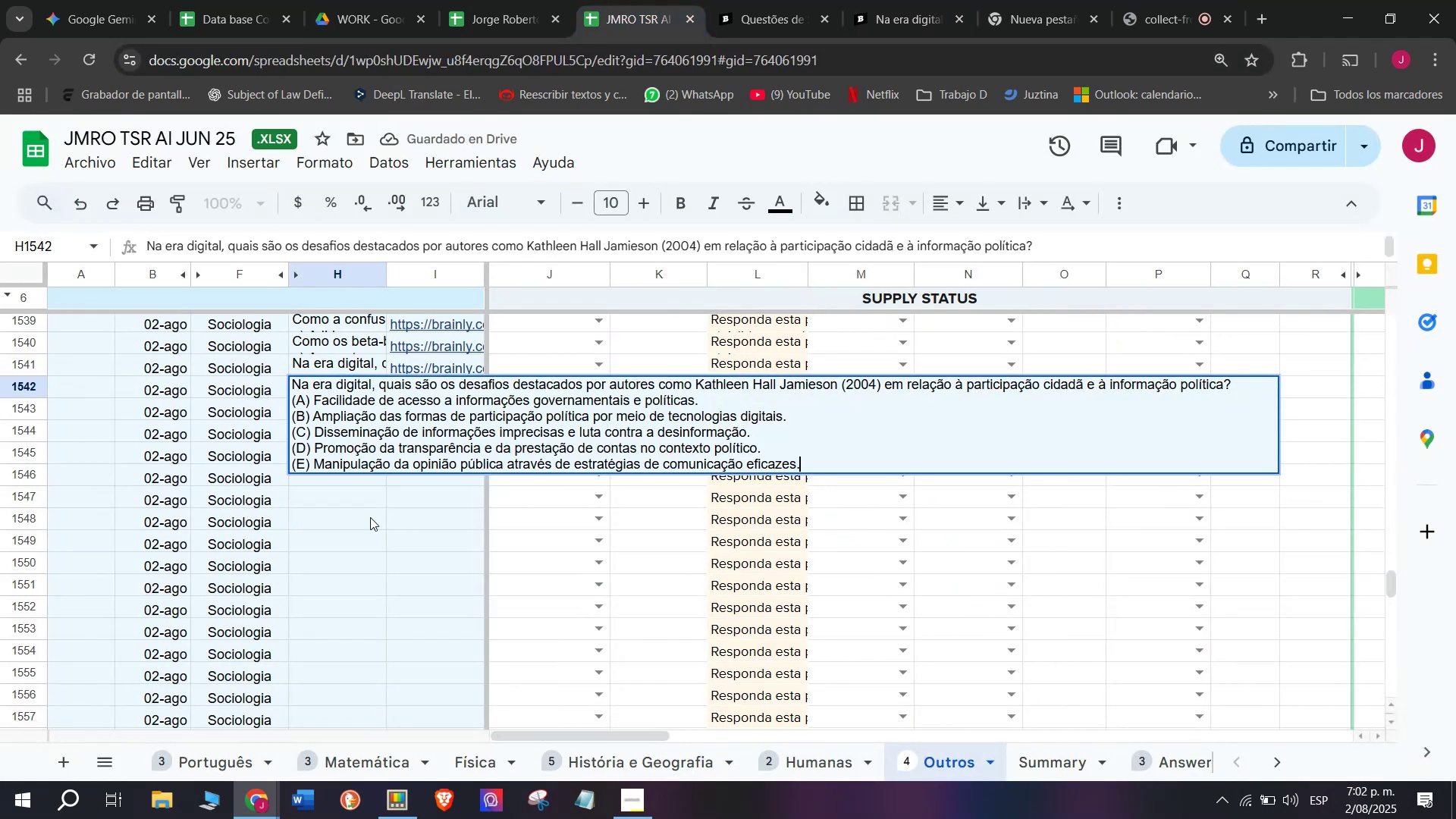 
key(Enter)
 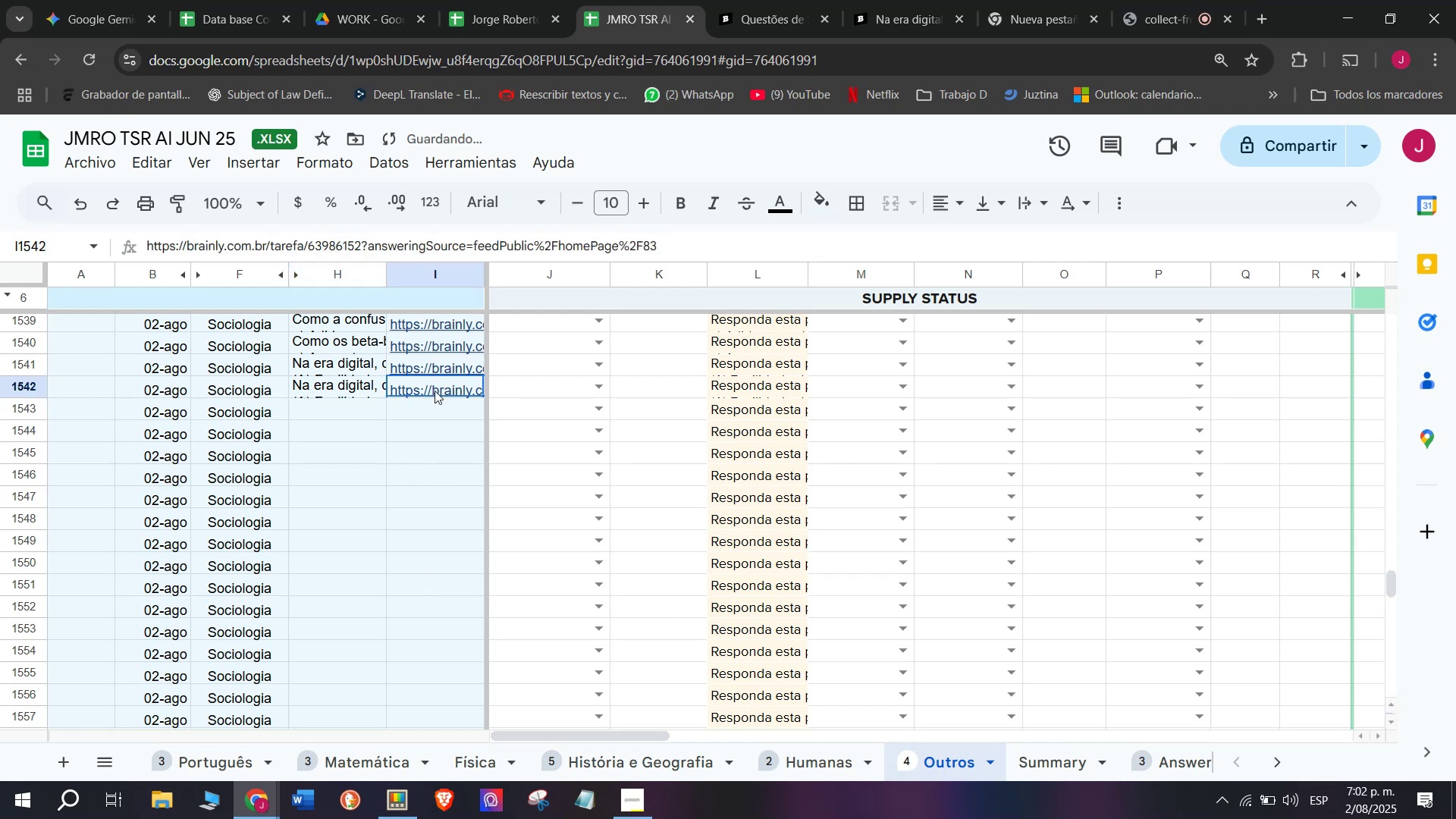 
key(Backspace)
 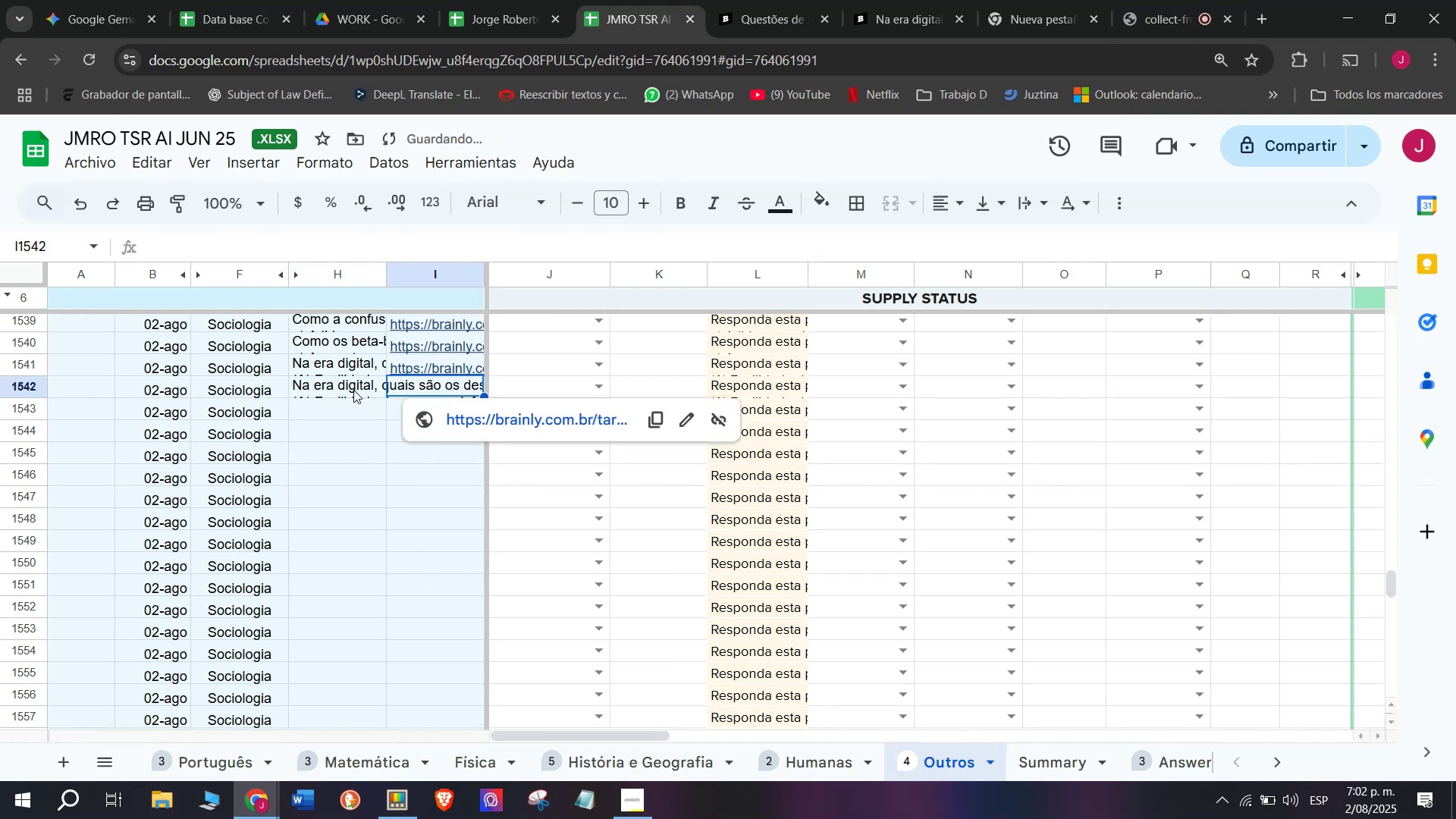 
left_click([352, 390])
 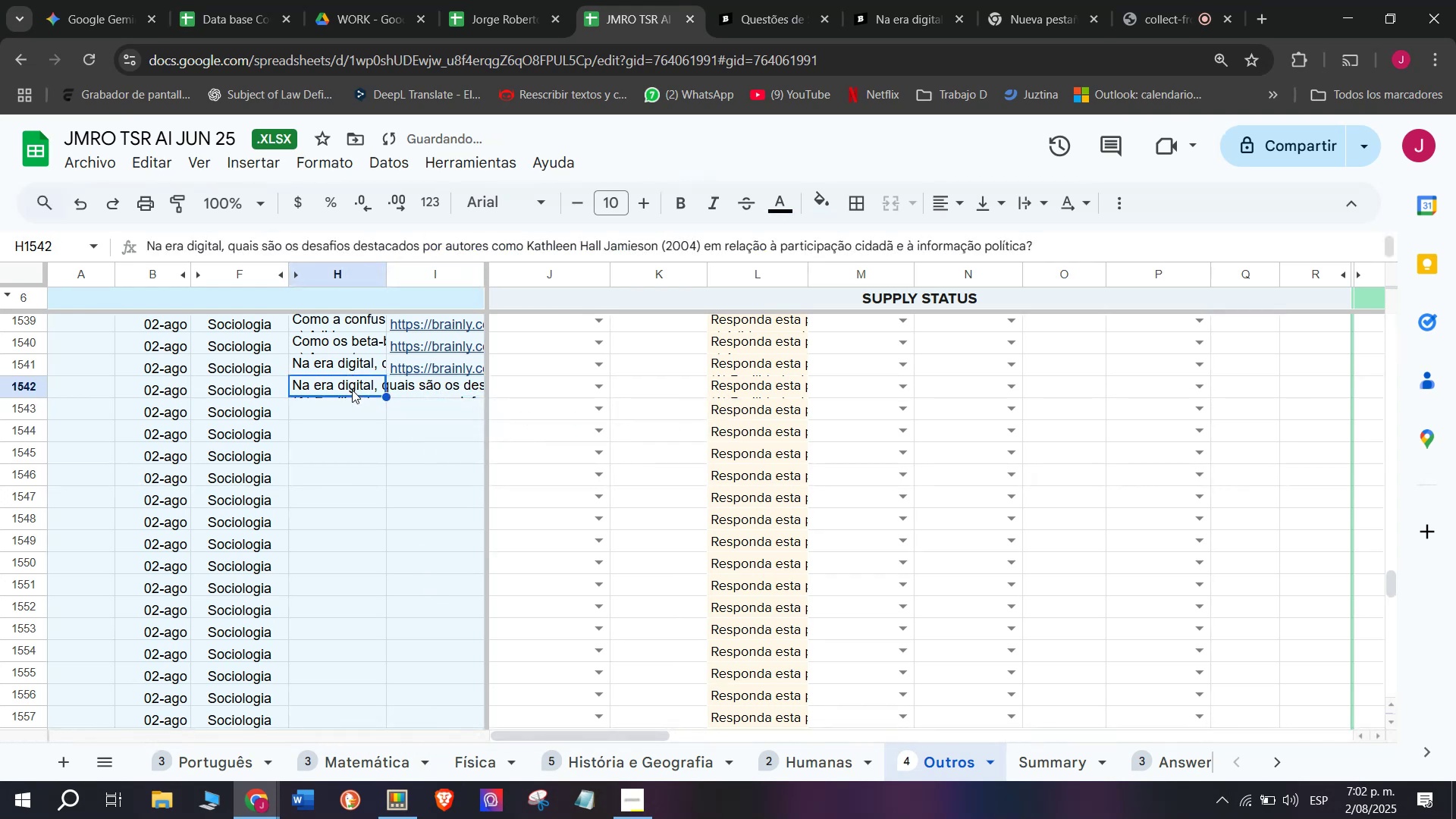 
key(Backspace)
 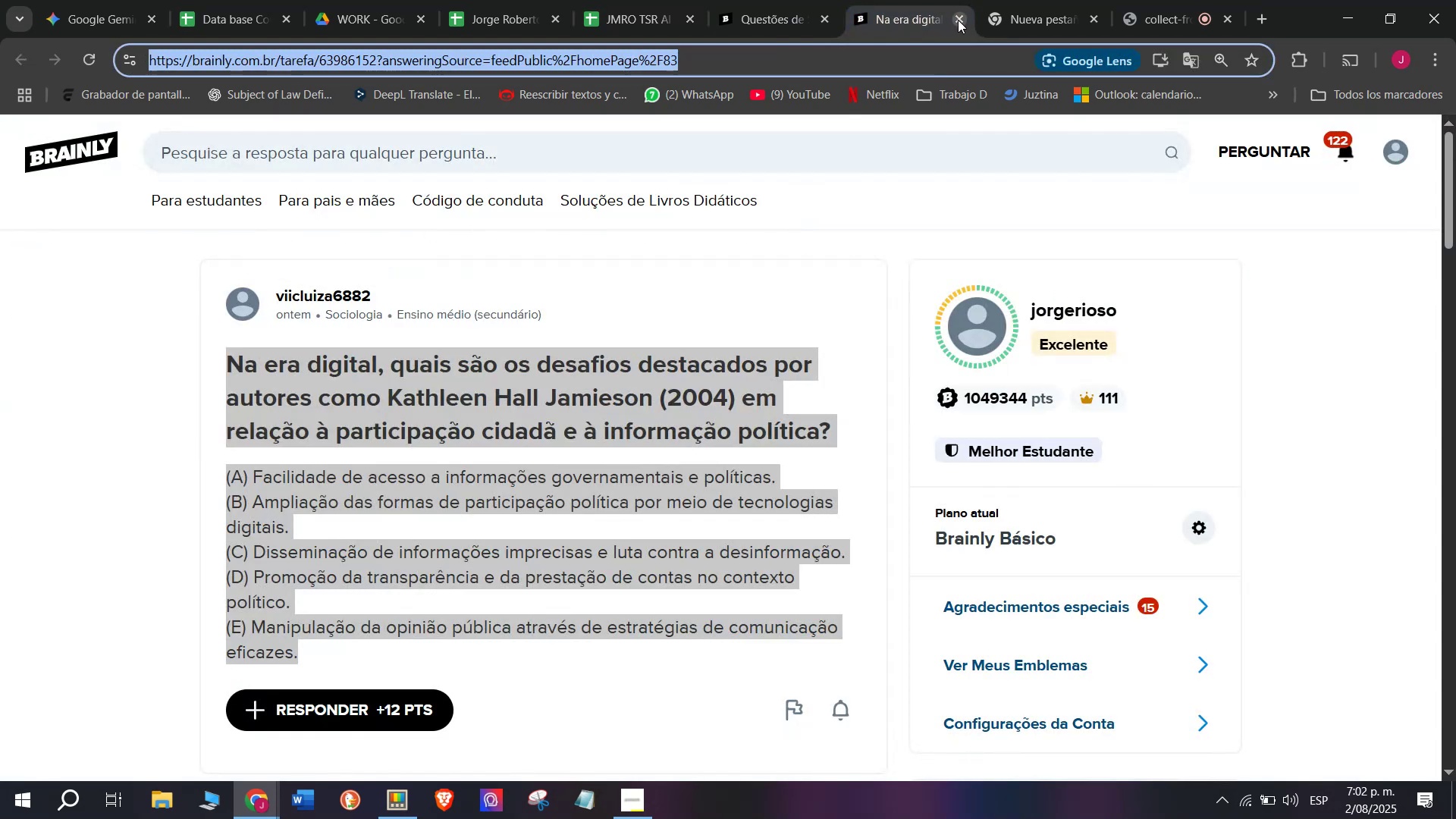 
double_click([733, 0])
 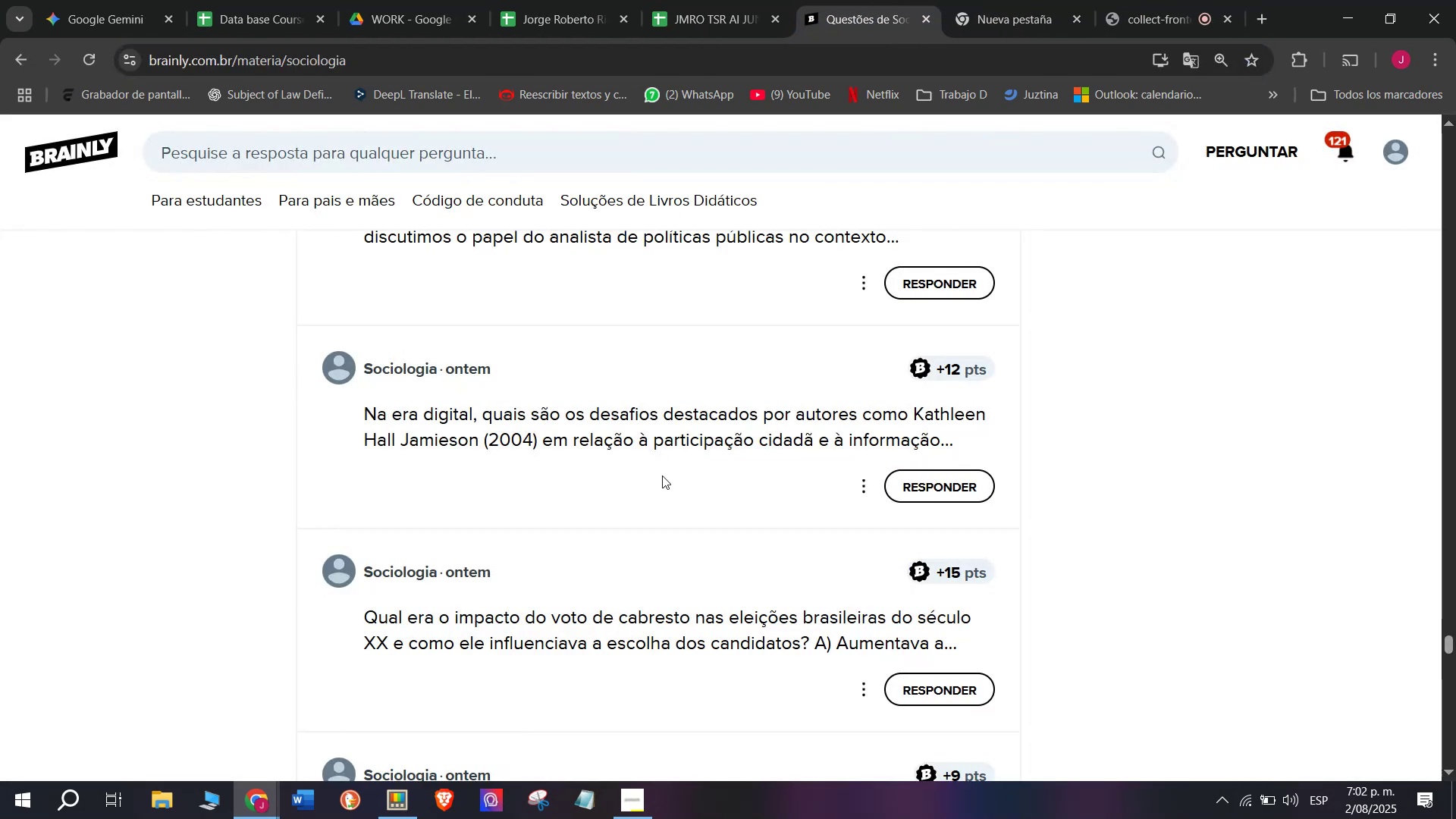 
scroll: coordinate [662, 475], scroll_direction: down, amount: 1.0
 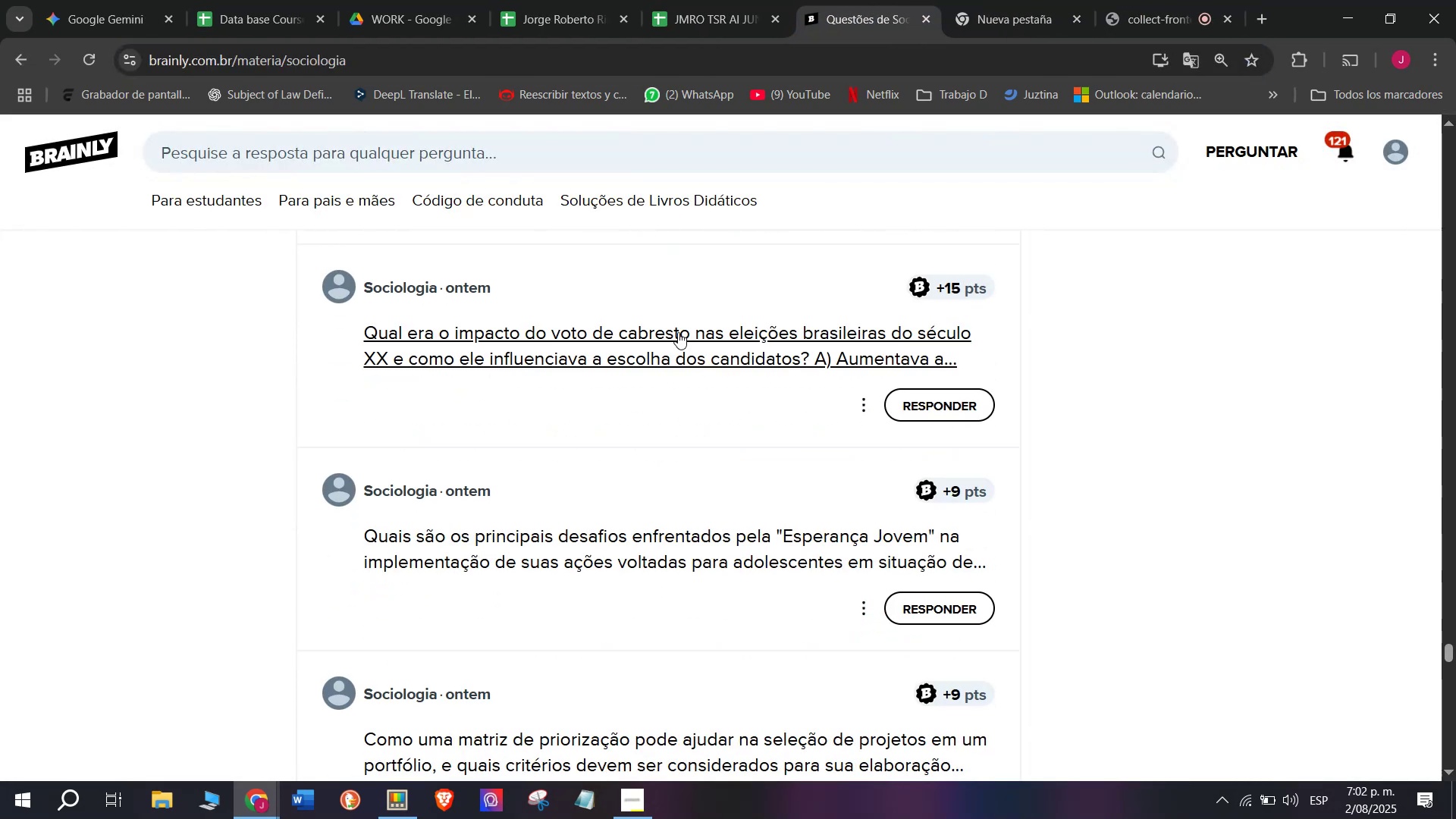 
right_click([678, 332])
 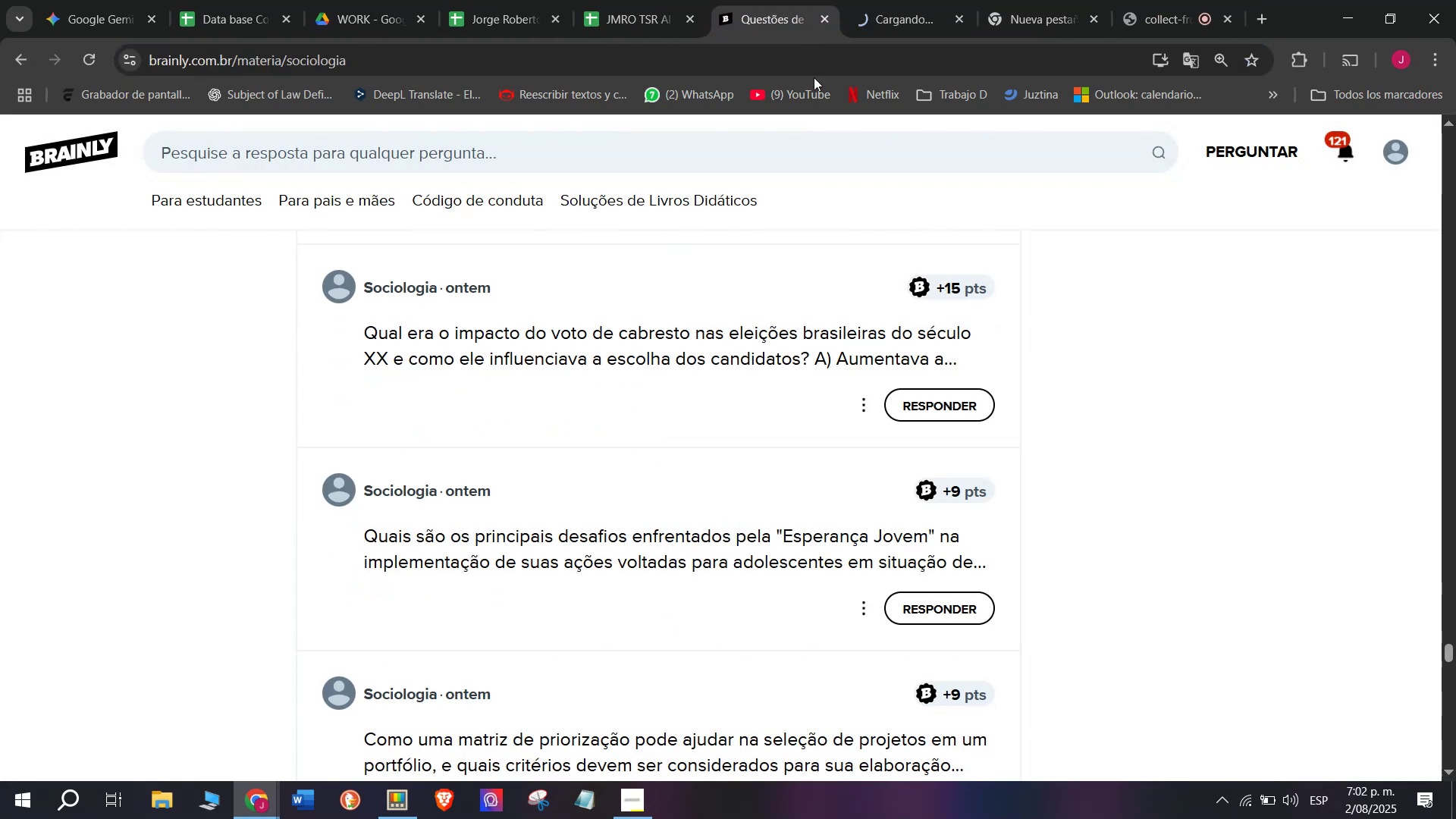 
left_click([927, 0])
 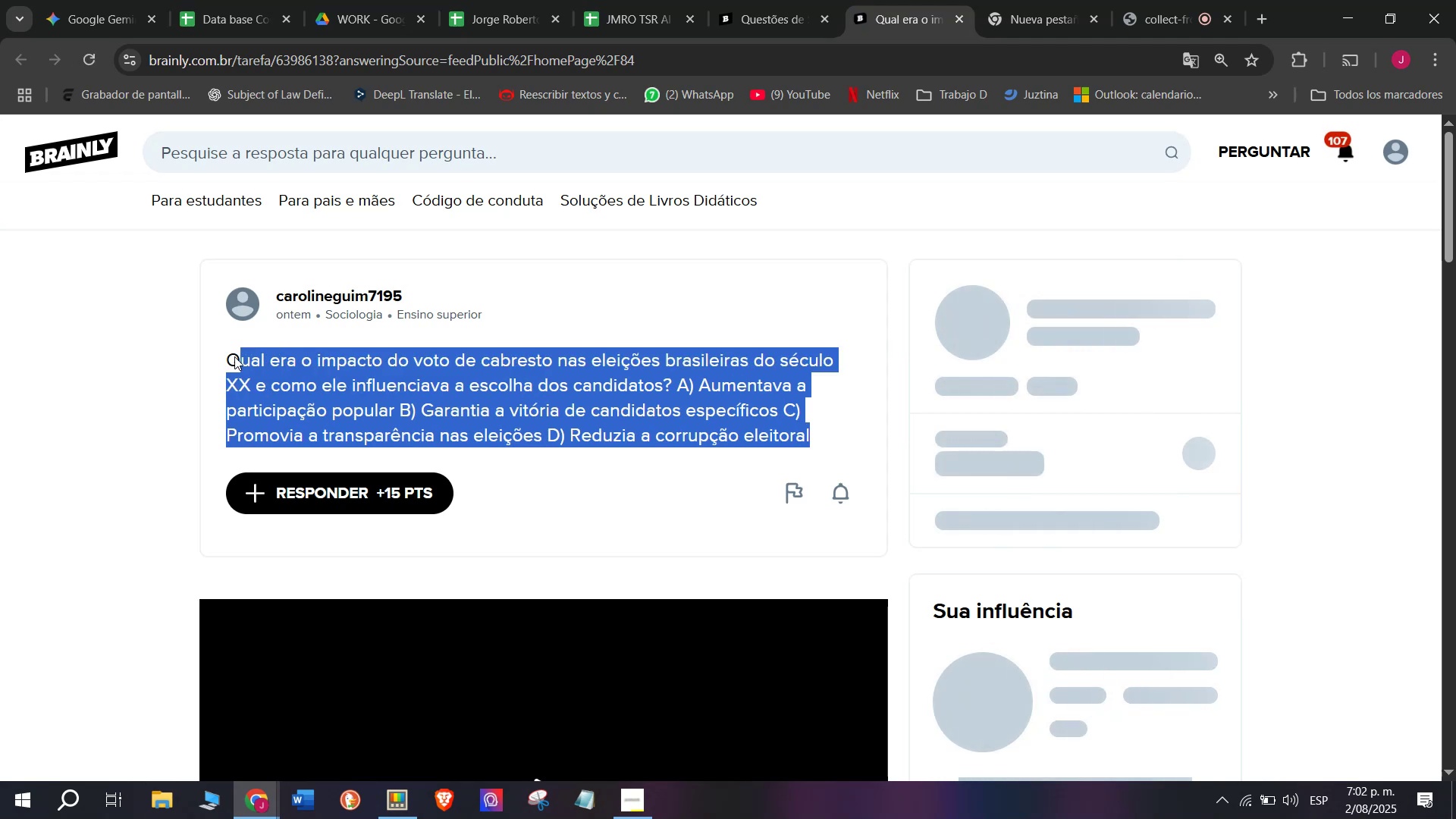 
key(Control+C)
 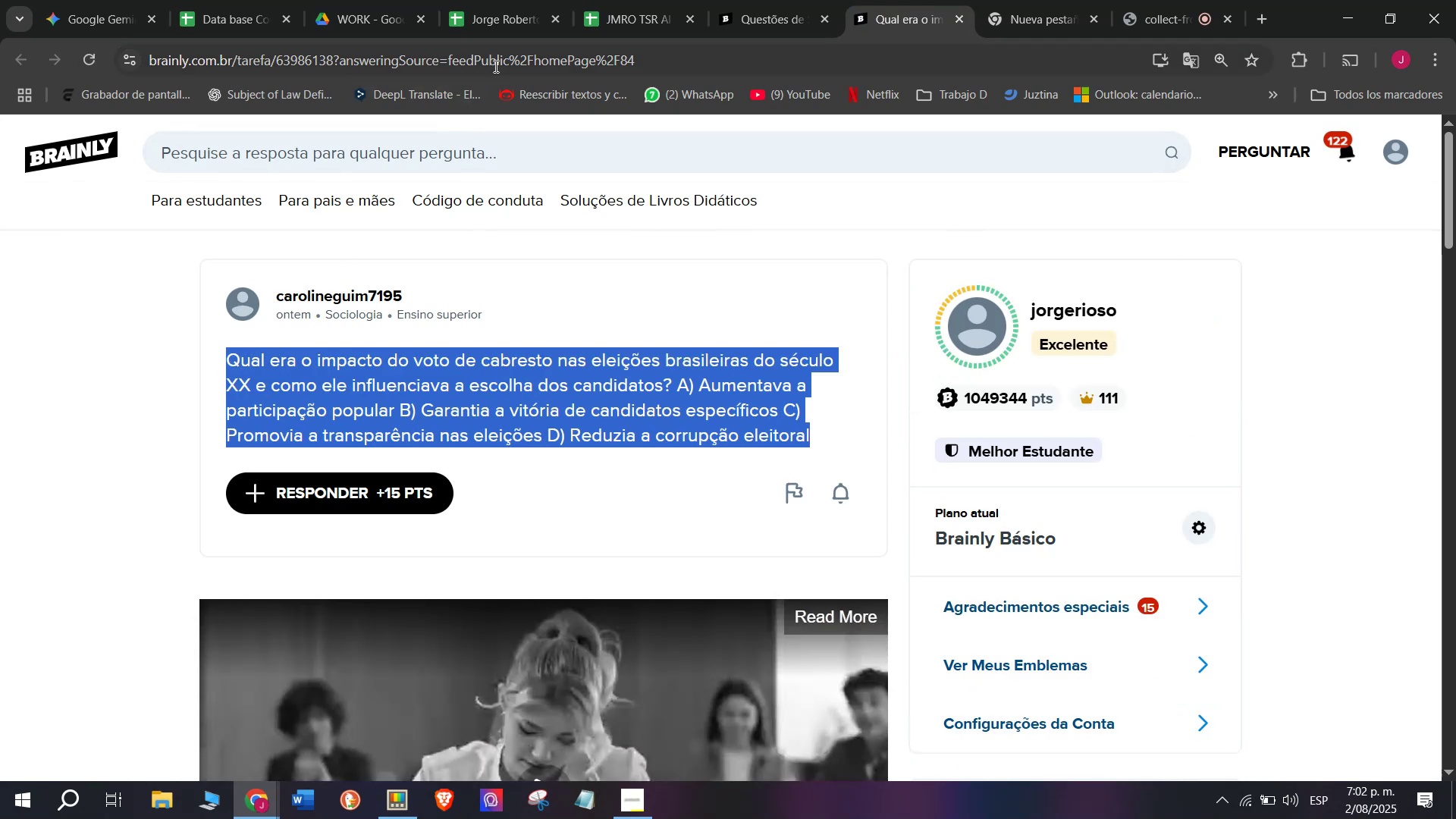 
double_click([494, 65])
 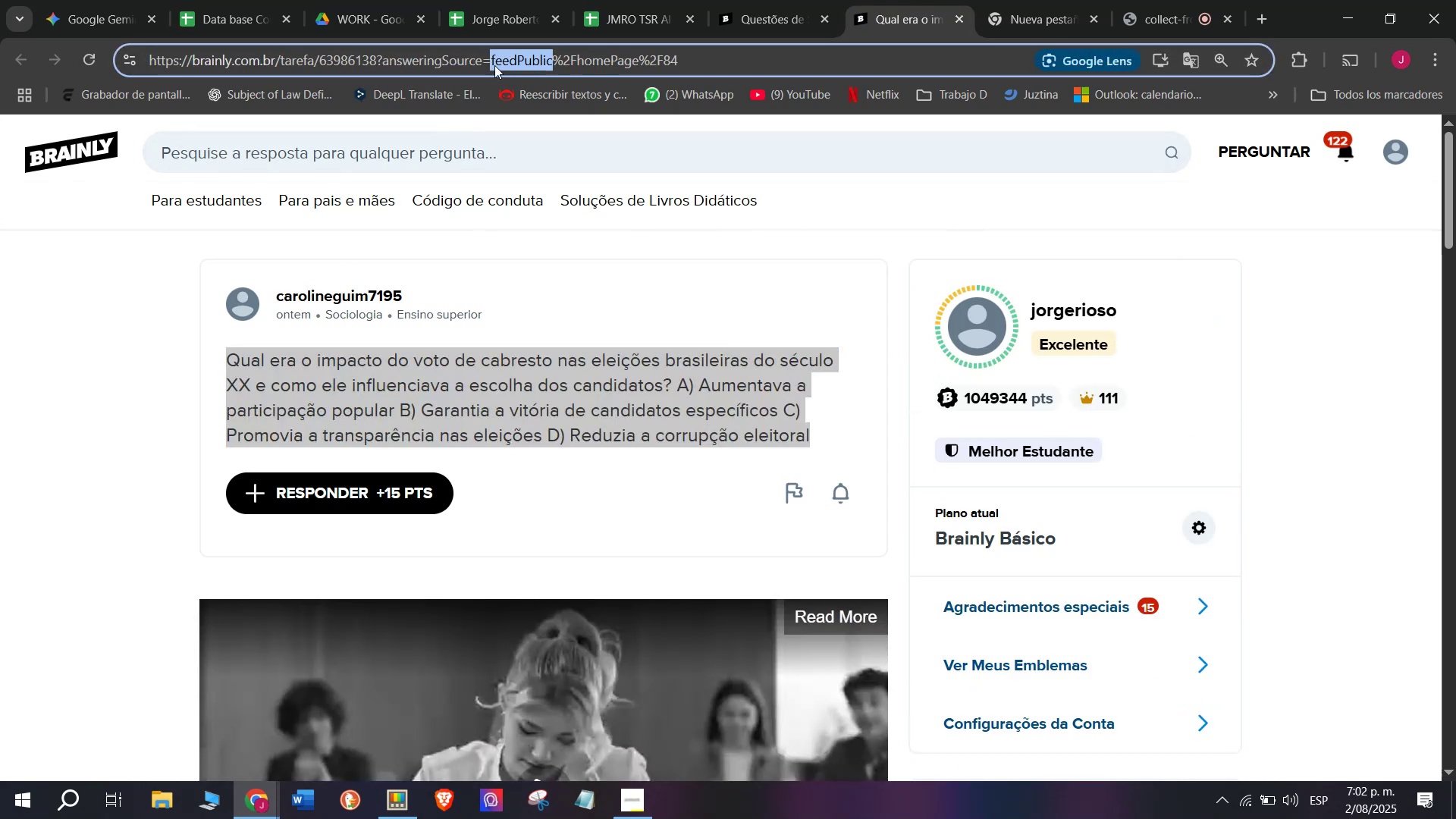 
triple_click([494, 65])
 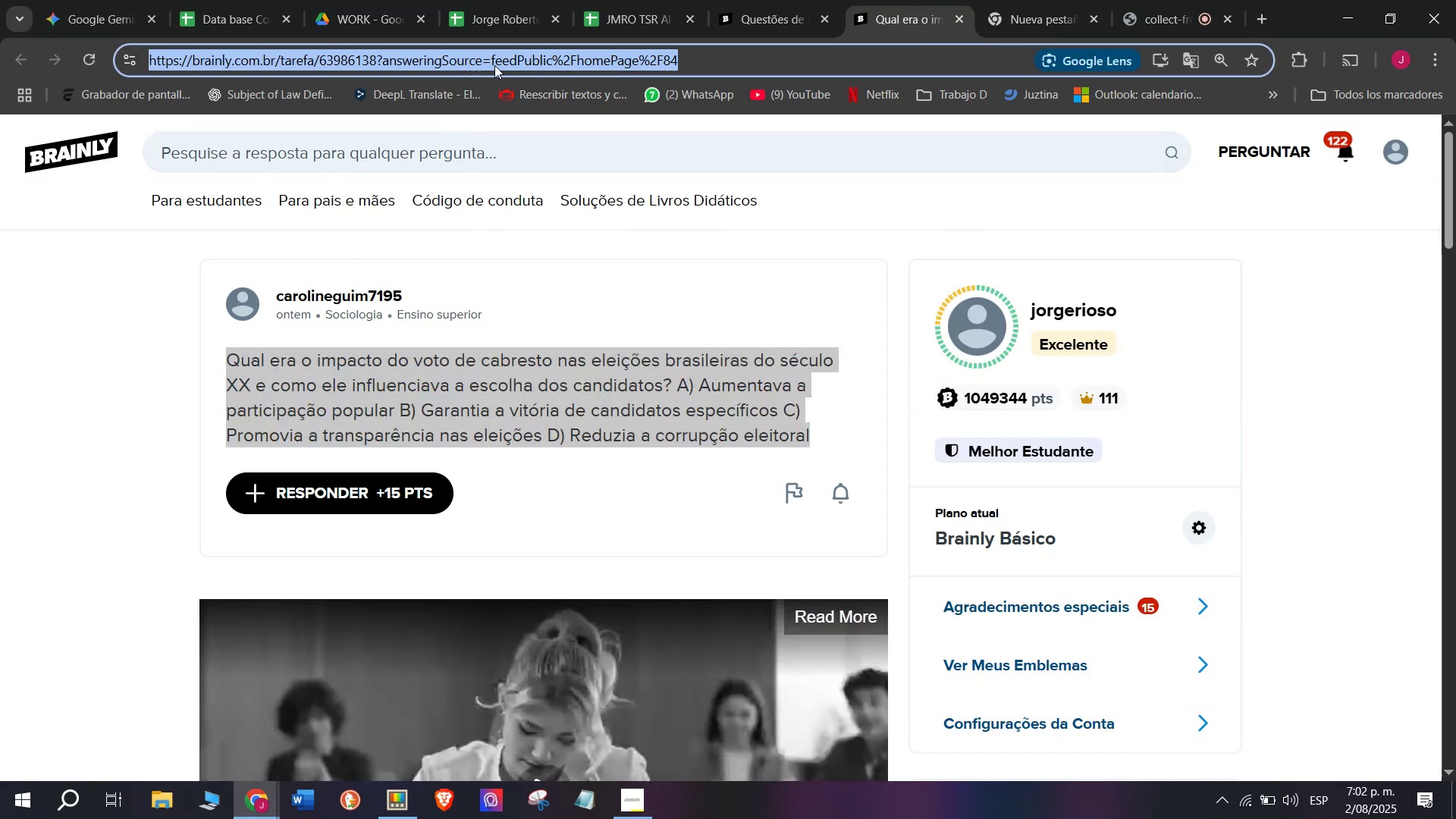 
key(Control+C)
 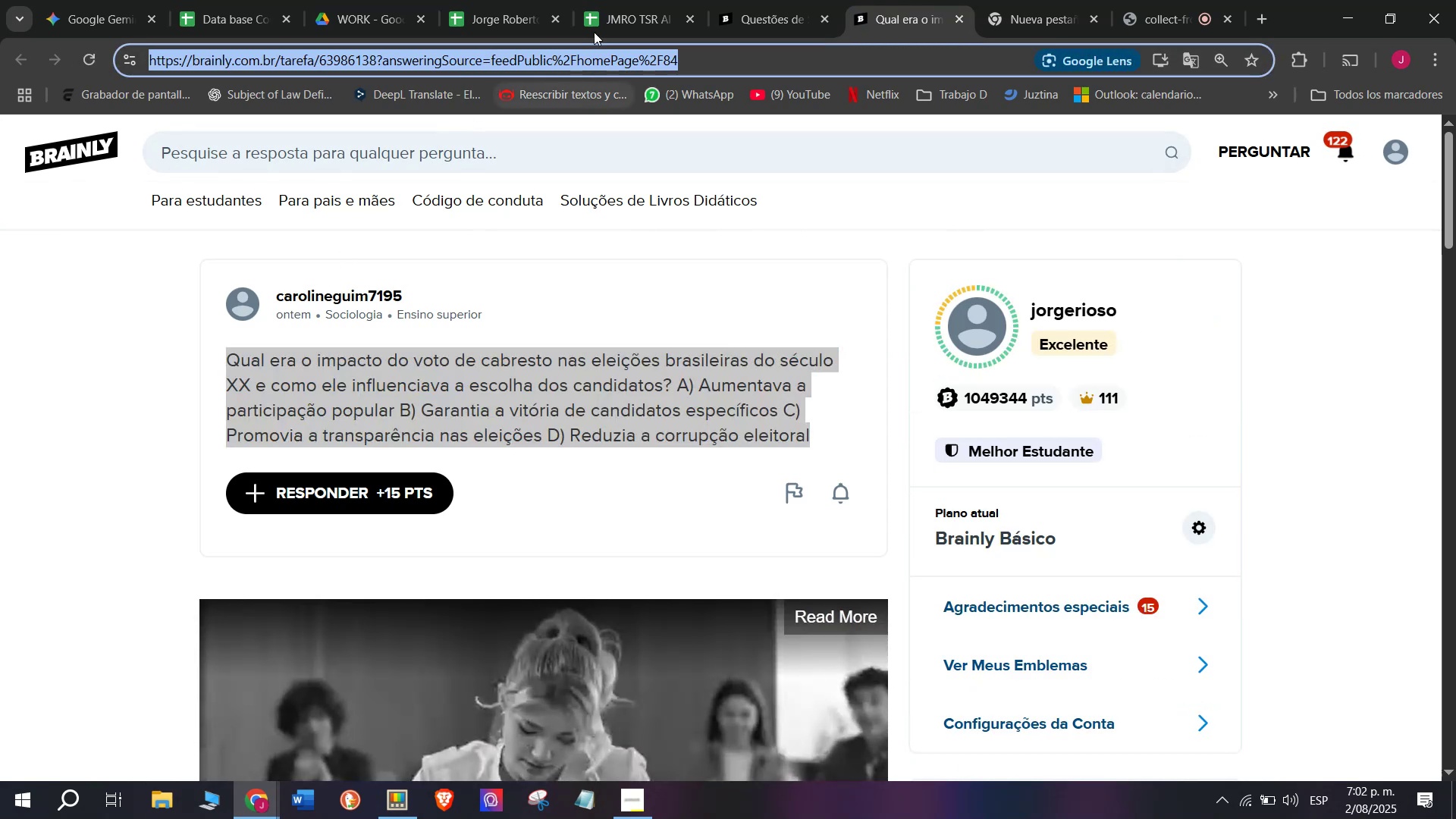 
left_click([595, 0])
 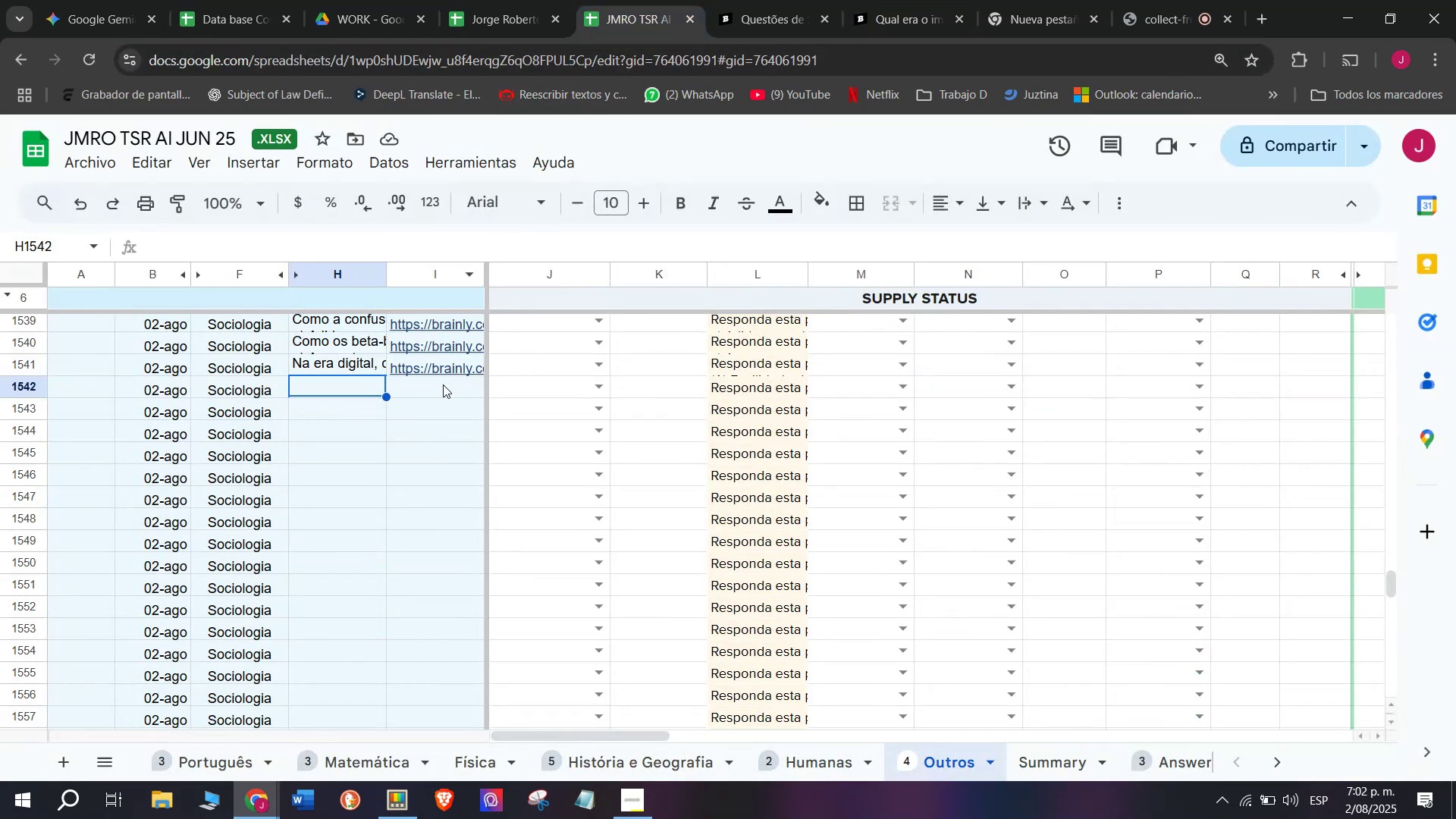 
double_click([442, 387])
 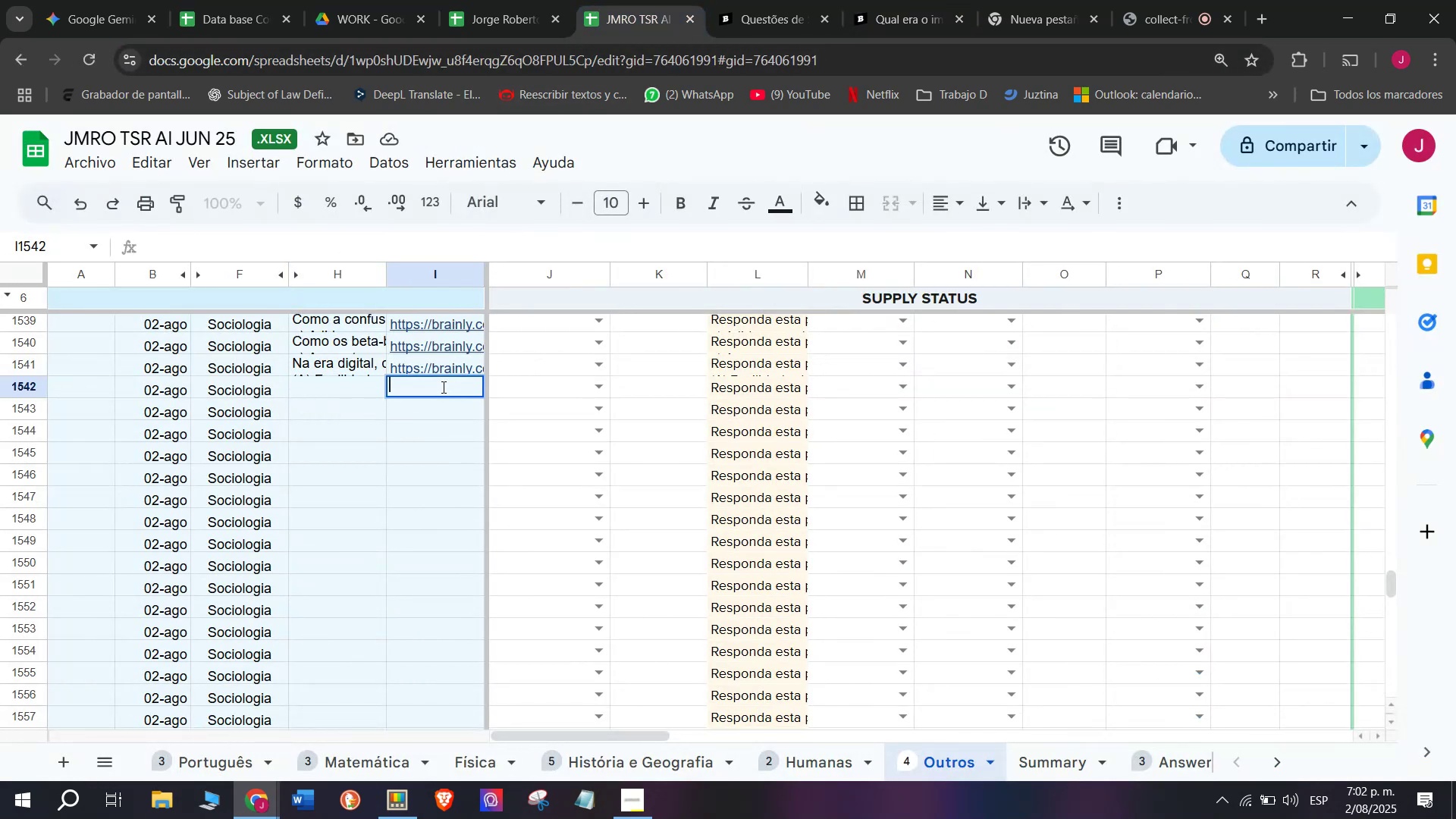 
key(Control+ControlLeft)
 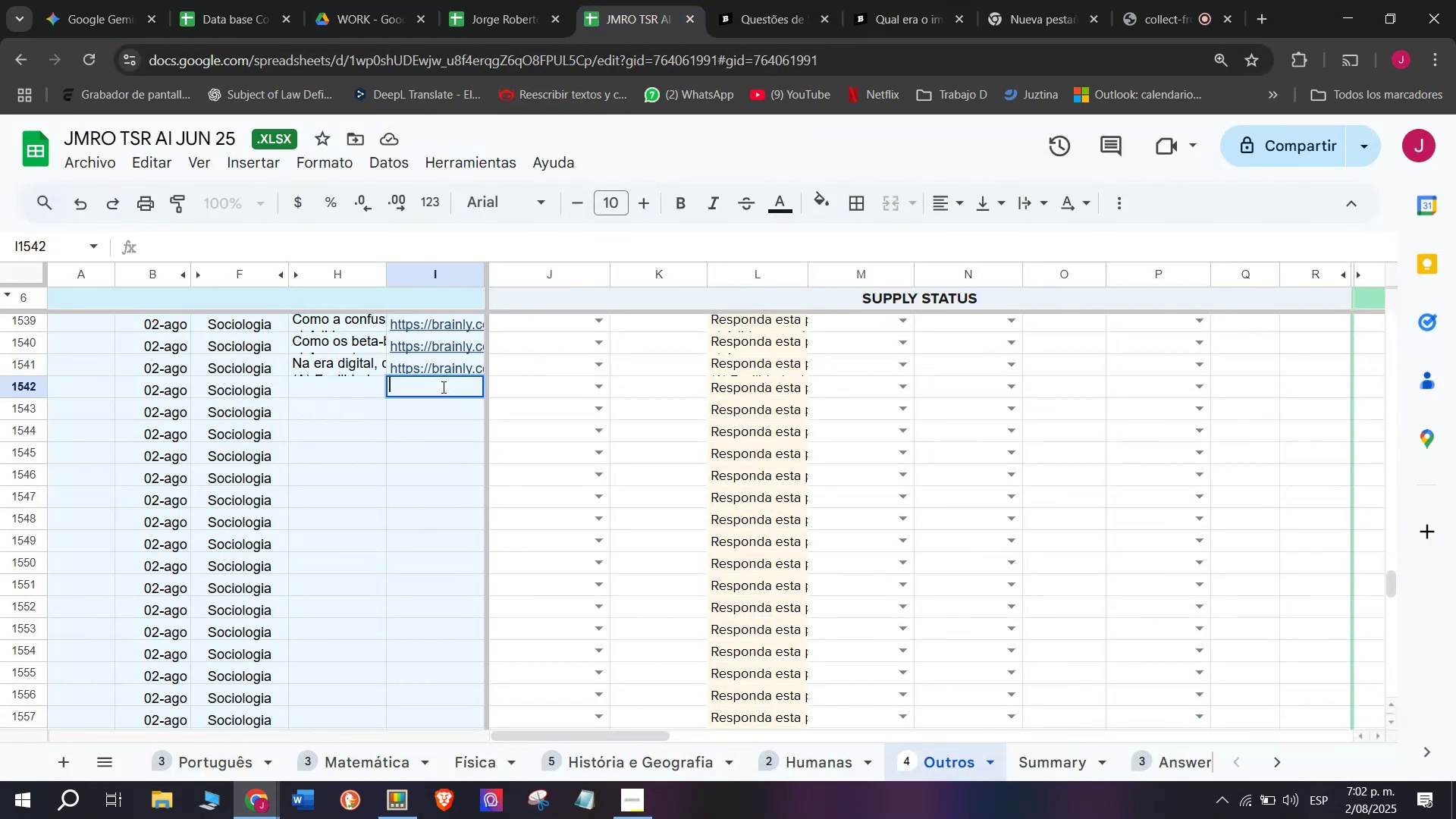 
key(Control+V)
 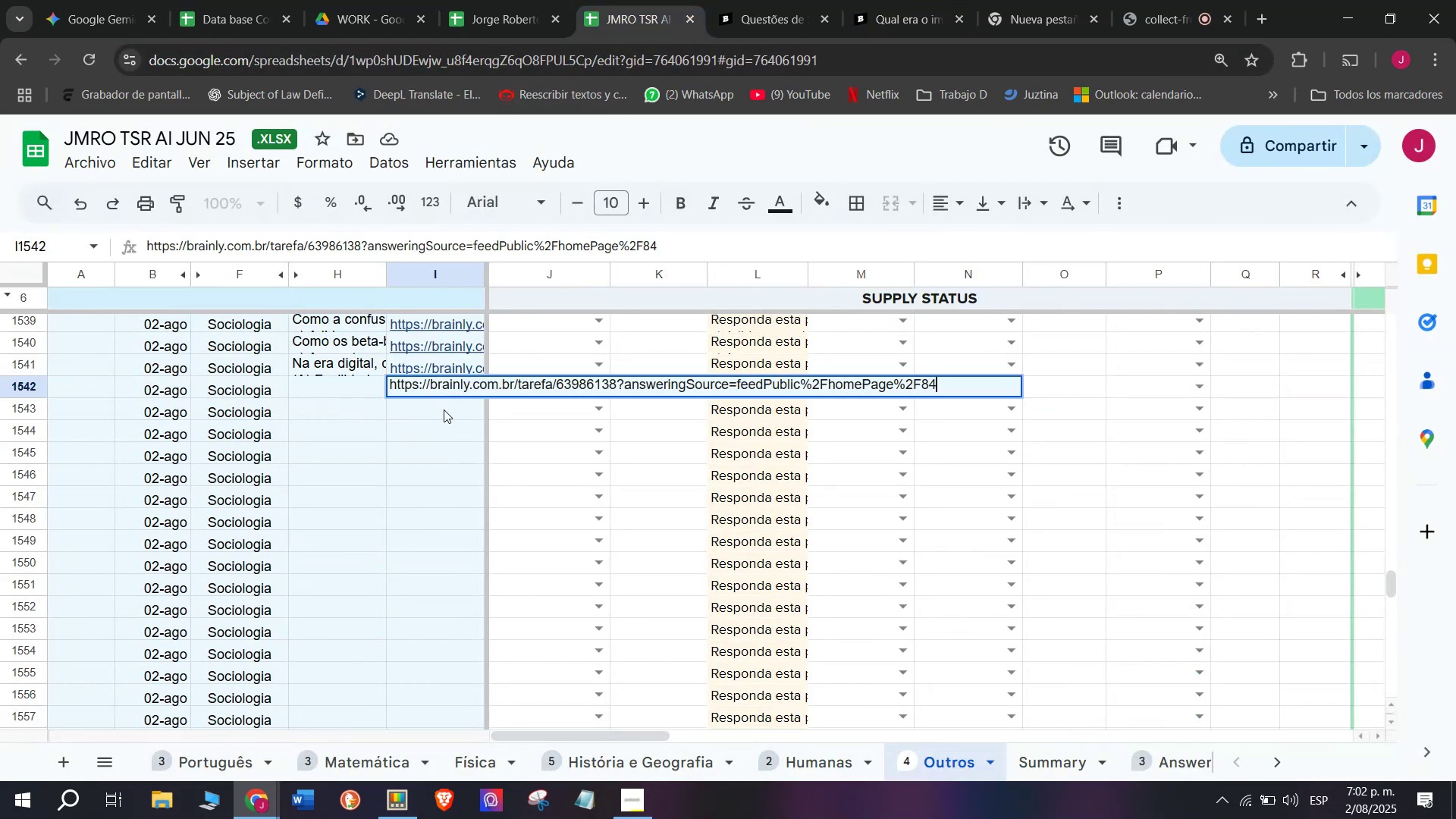 
key(Enter)
 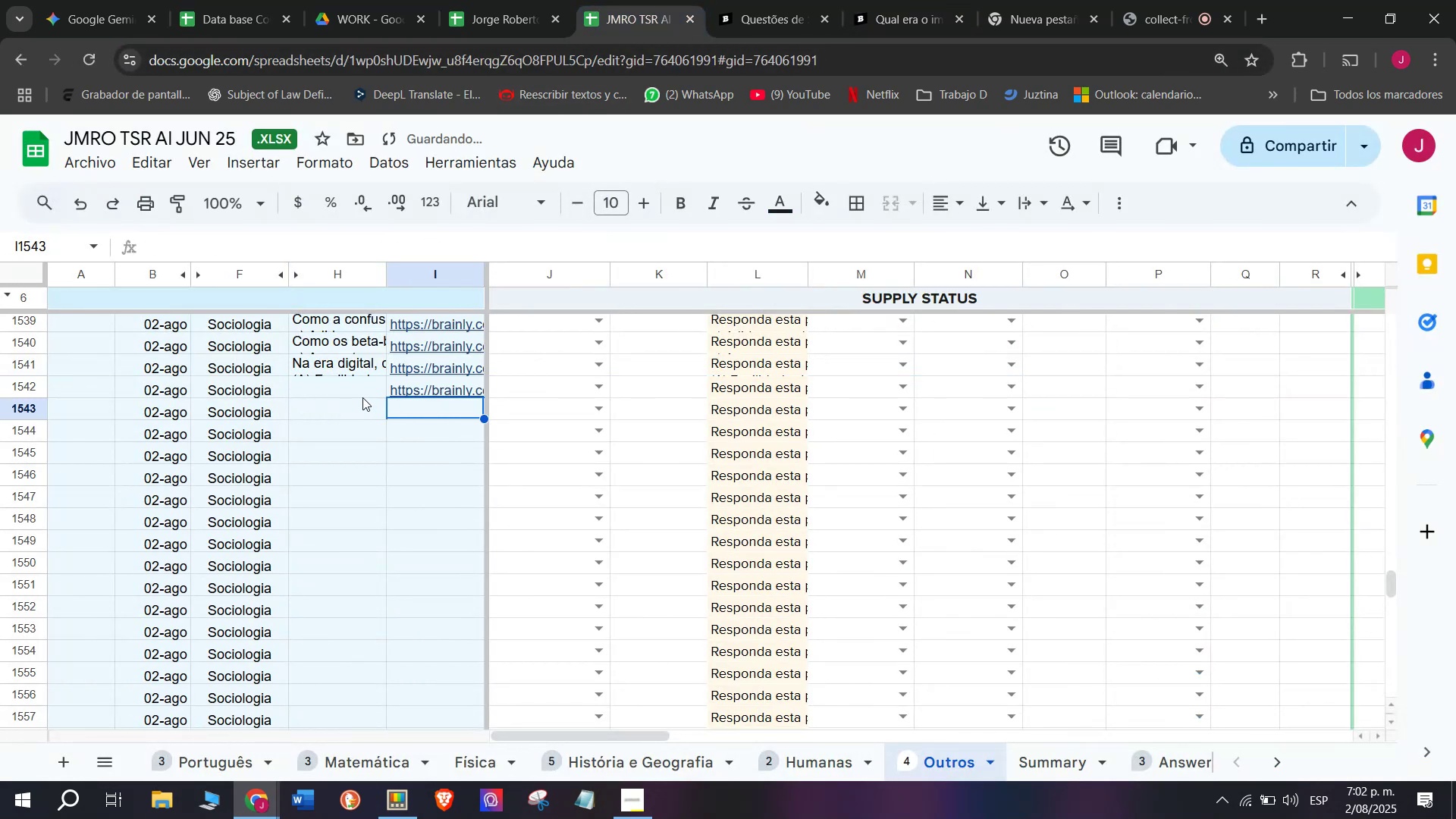 
double_click([362, 394])
 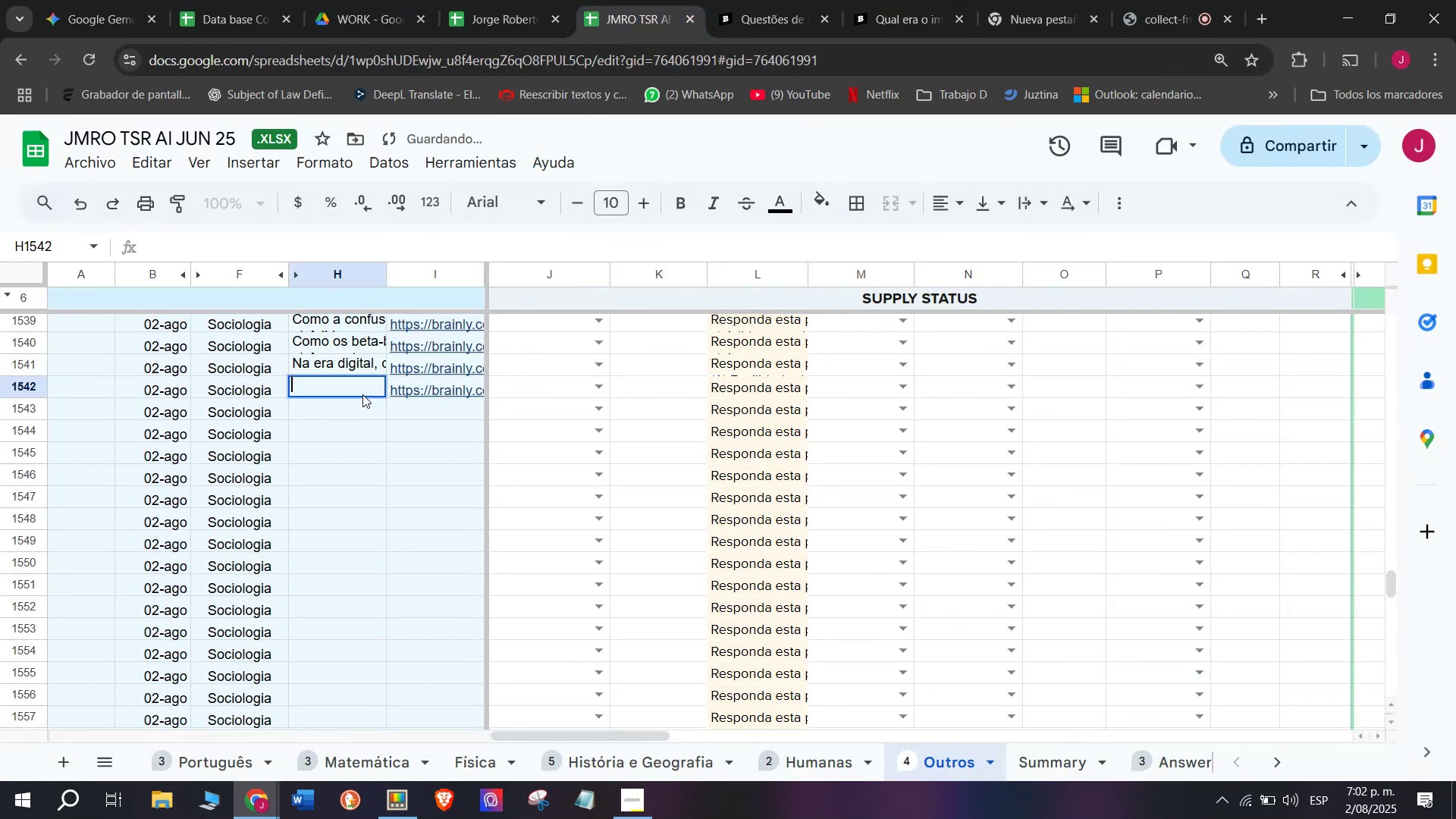 
key(Meta+MetaLeft)
 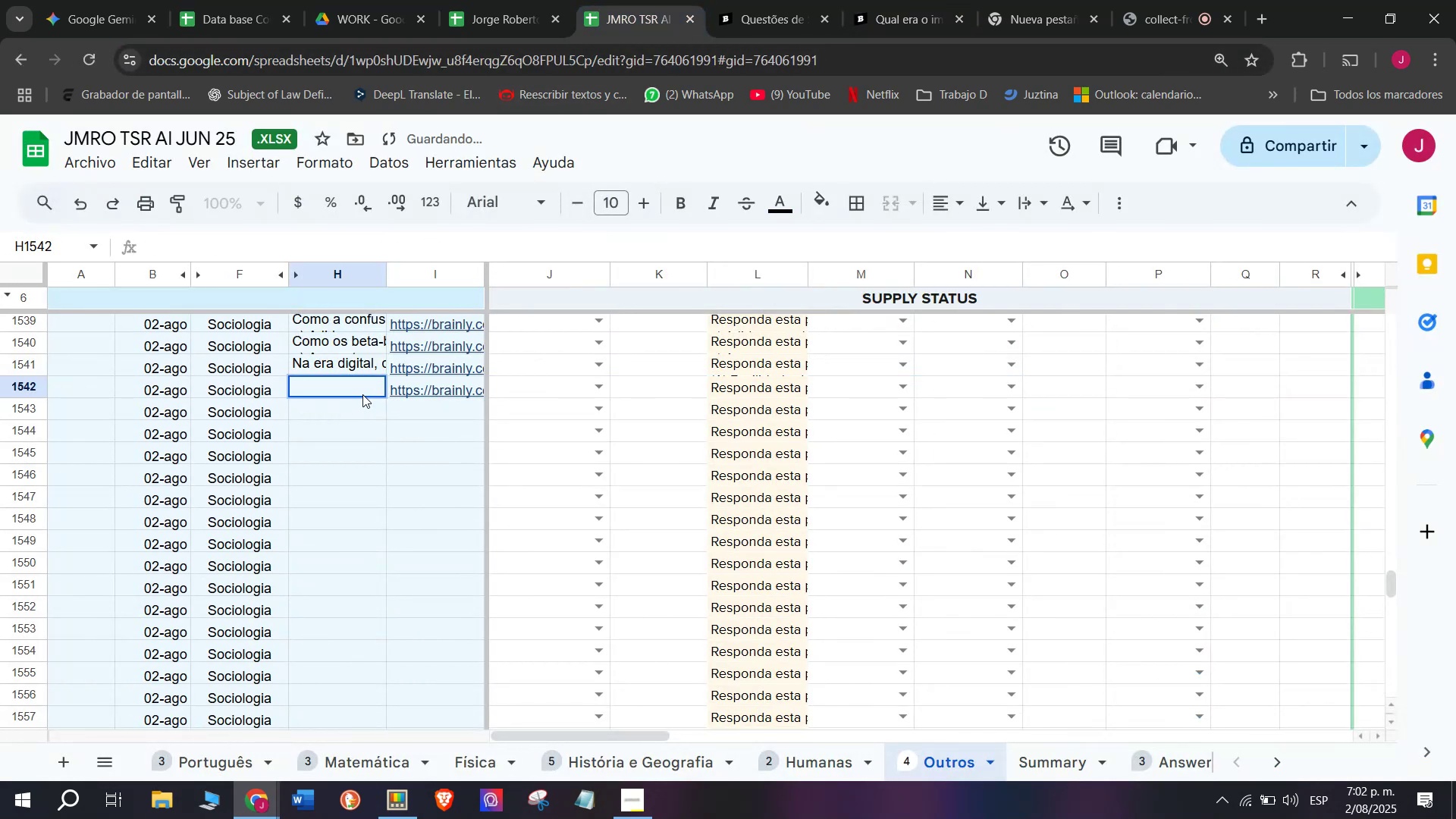 
key(Meta+V)
 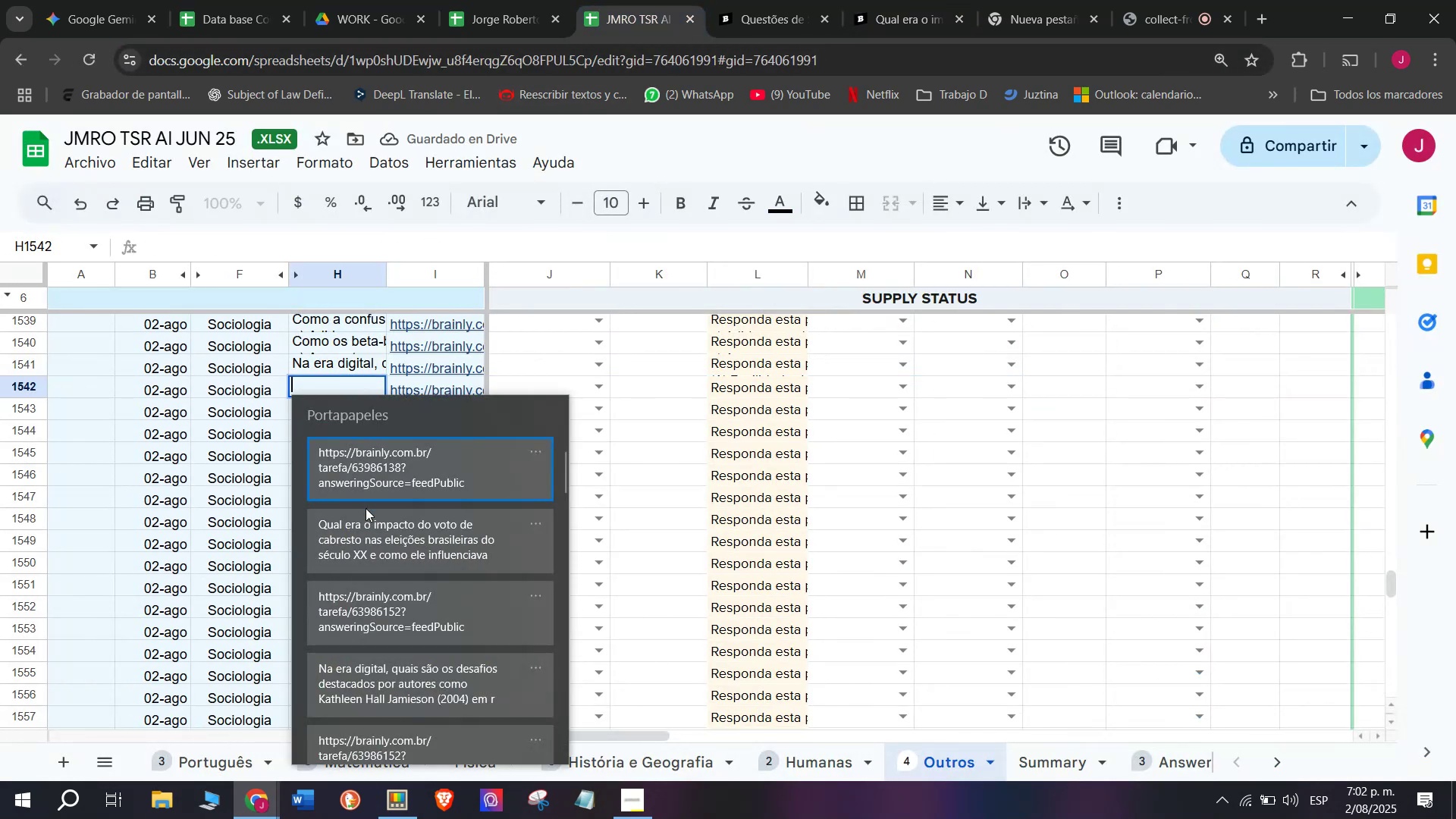 
left_click([369, 519])
 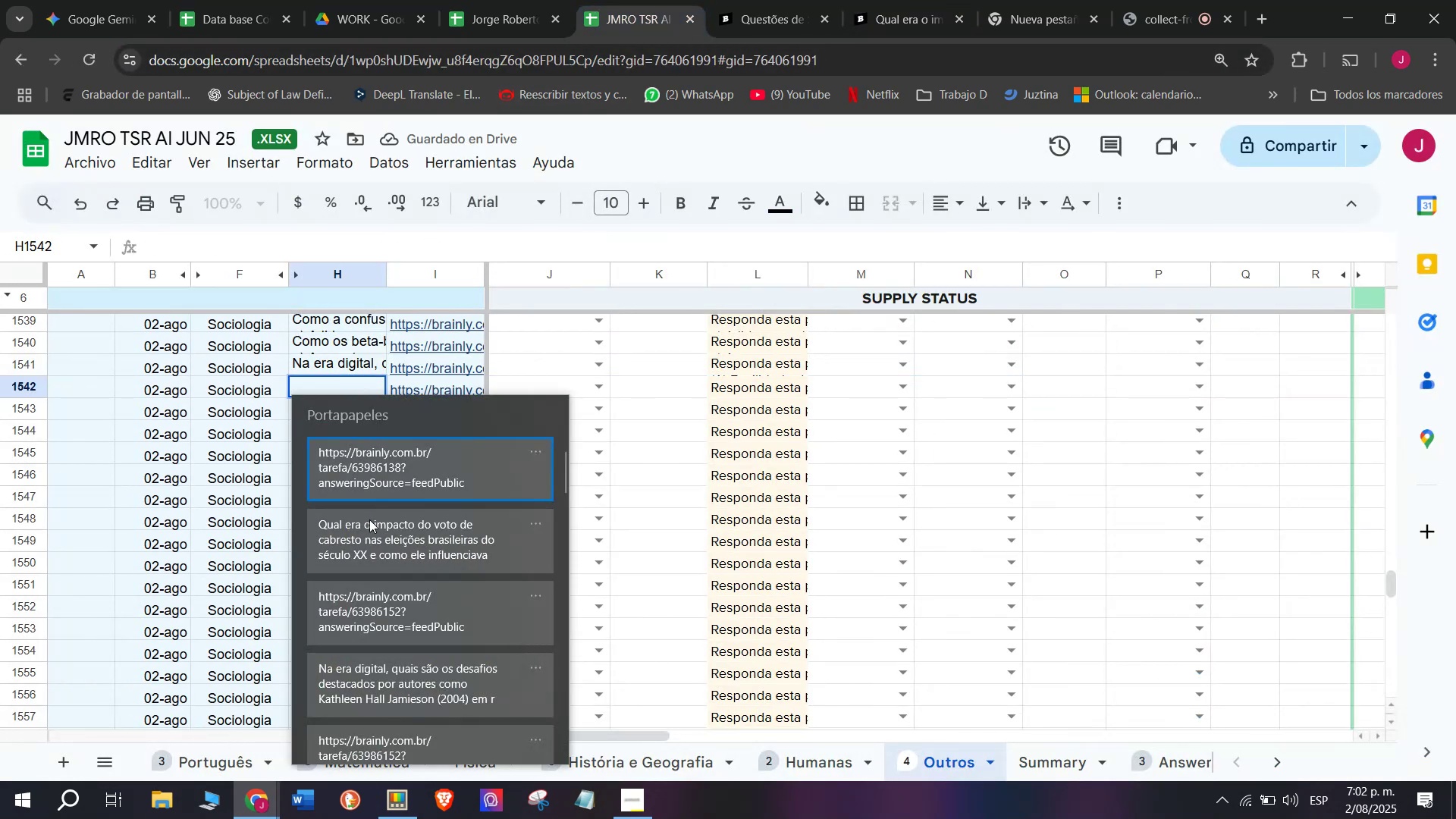 
key(Control+ControlLeft)
 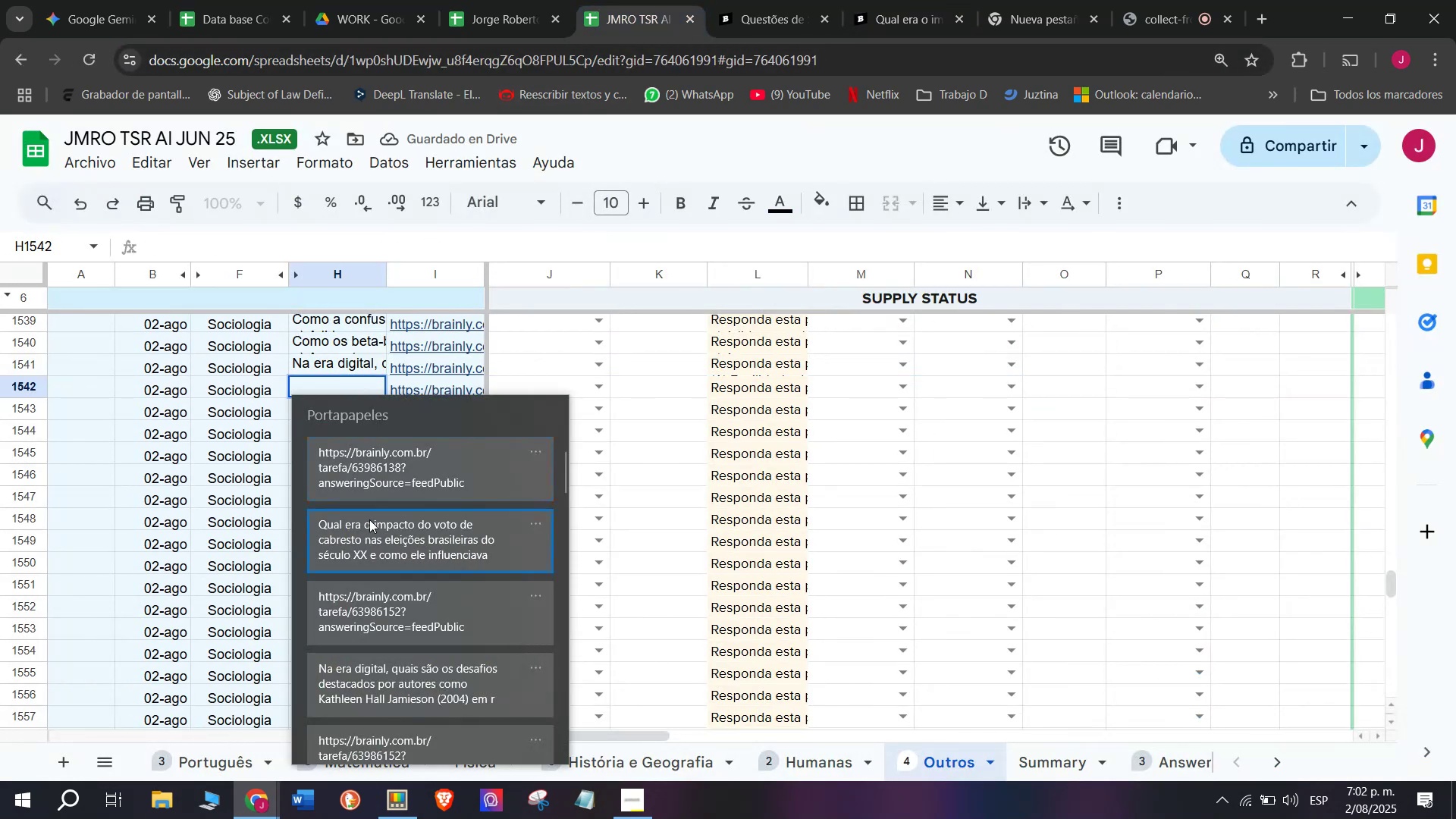 
key(Control+V)
 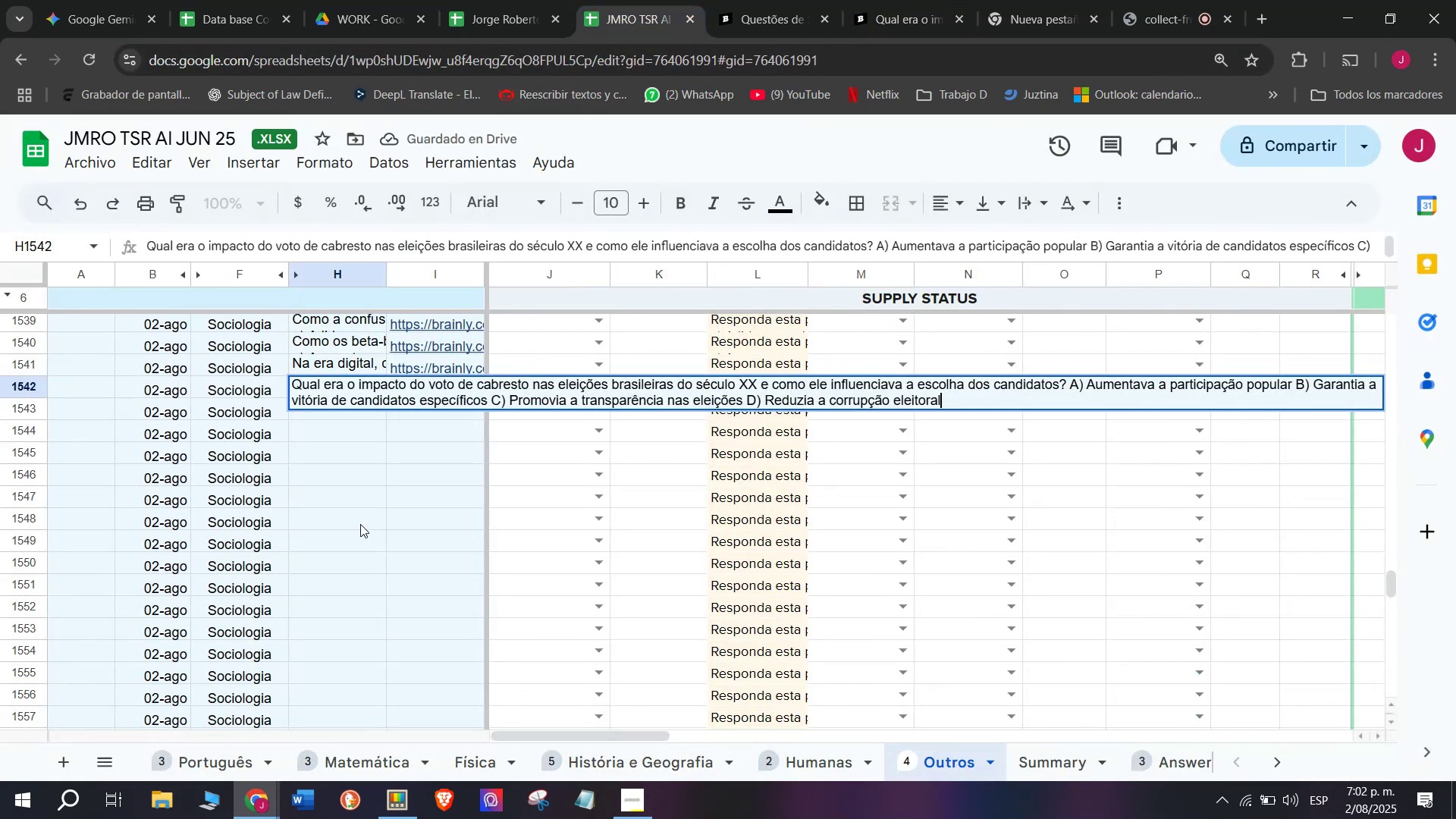 
key(Enter)
 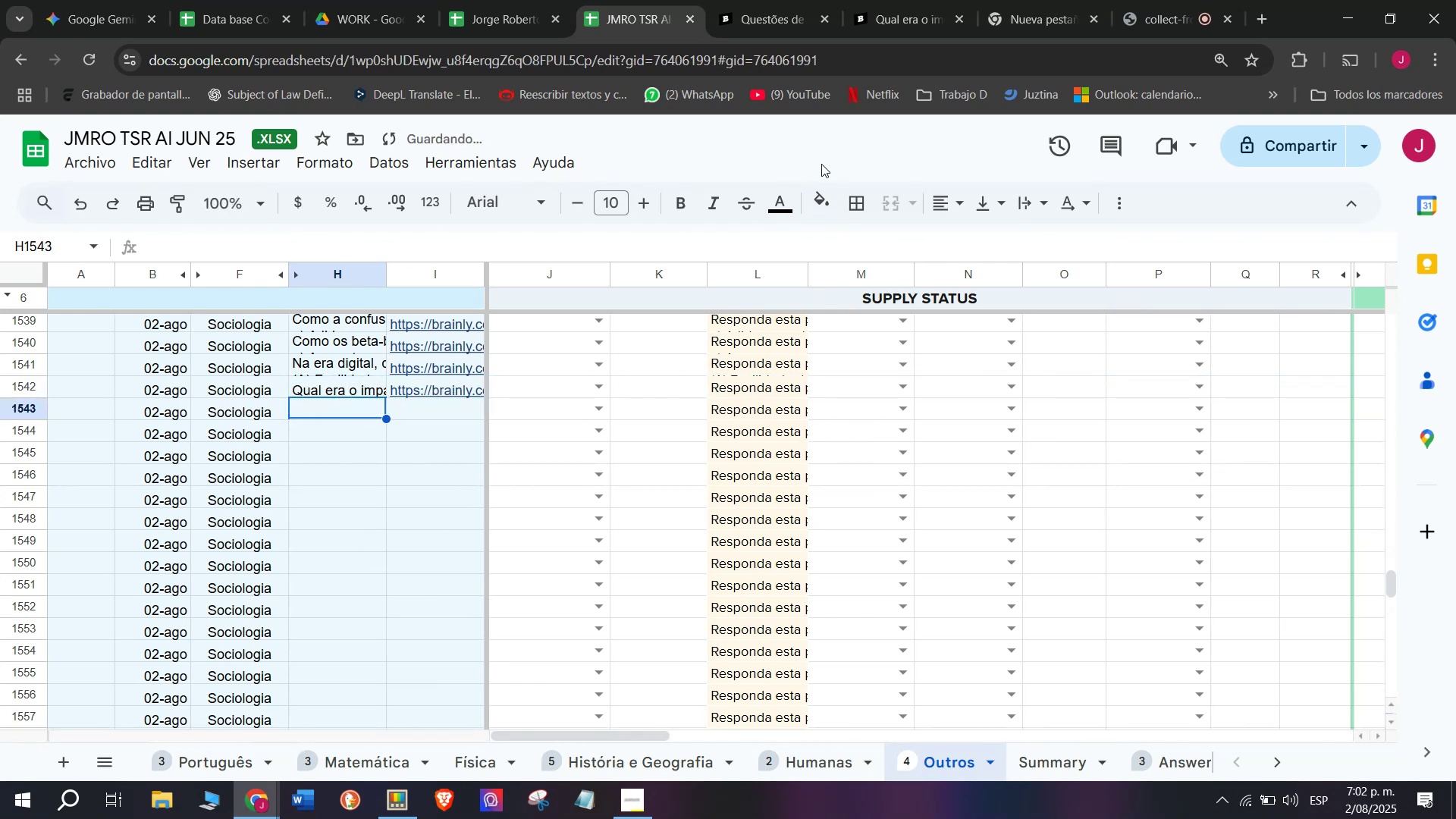 
left_click([907, 0])
 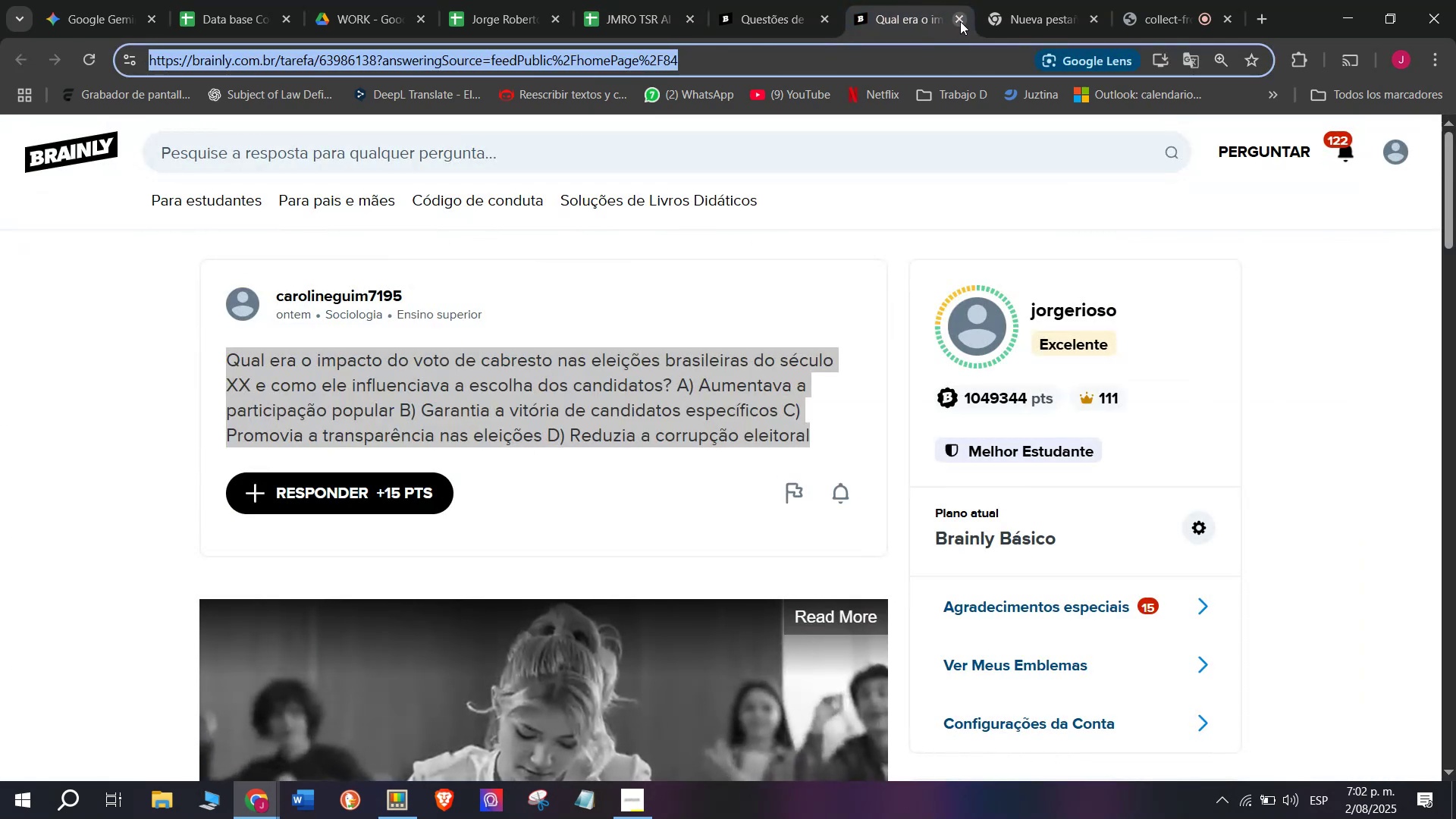 
double_click([743, 0])
 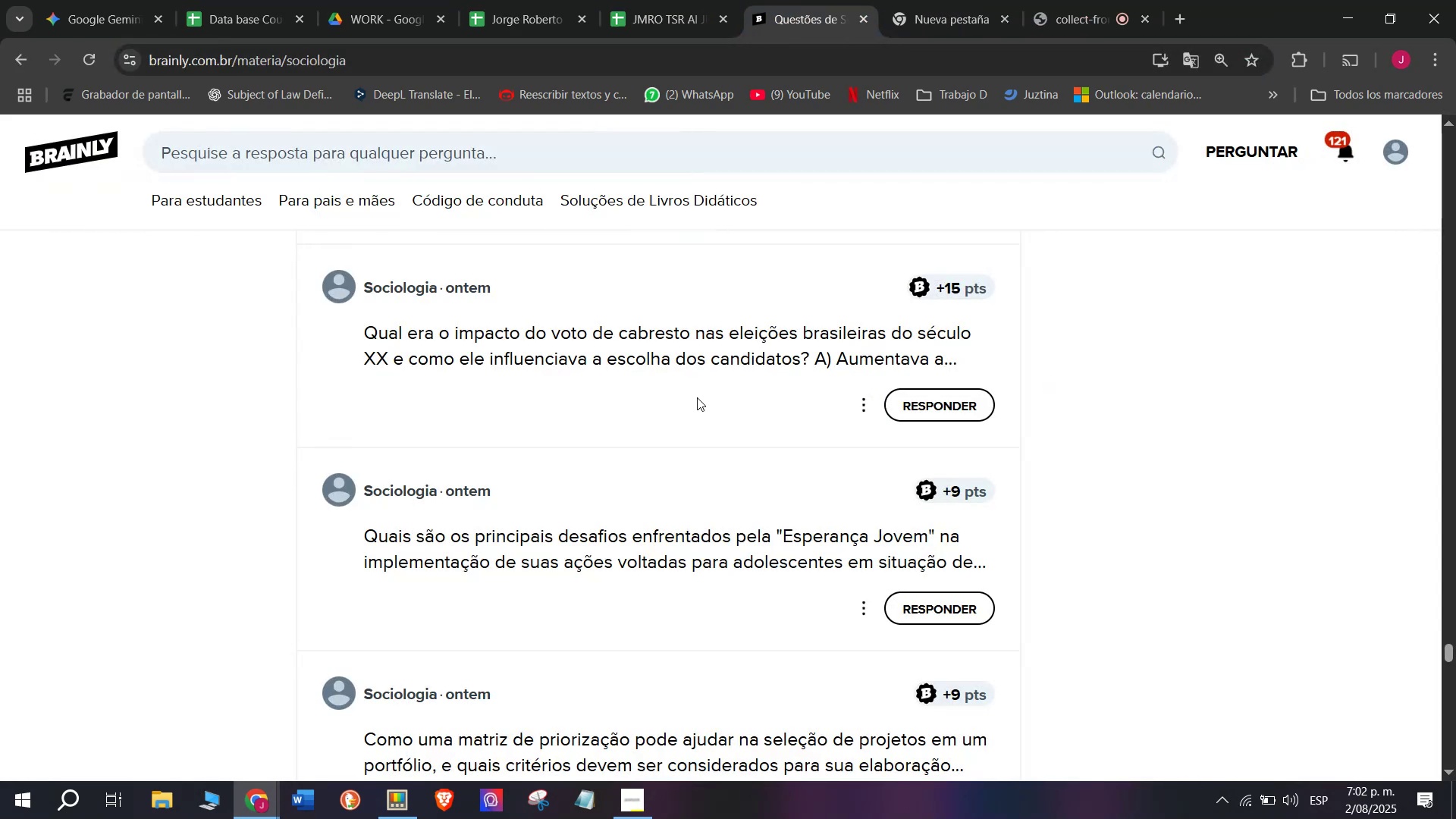 
scroll: coordinate [697, 397], scroll_direction: down, amount: 1.0
 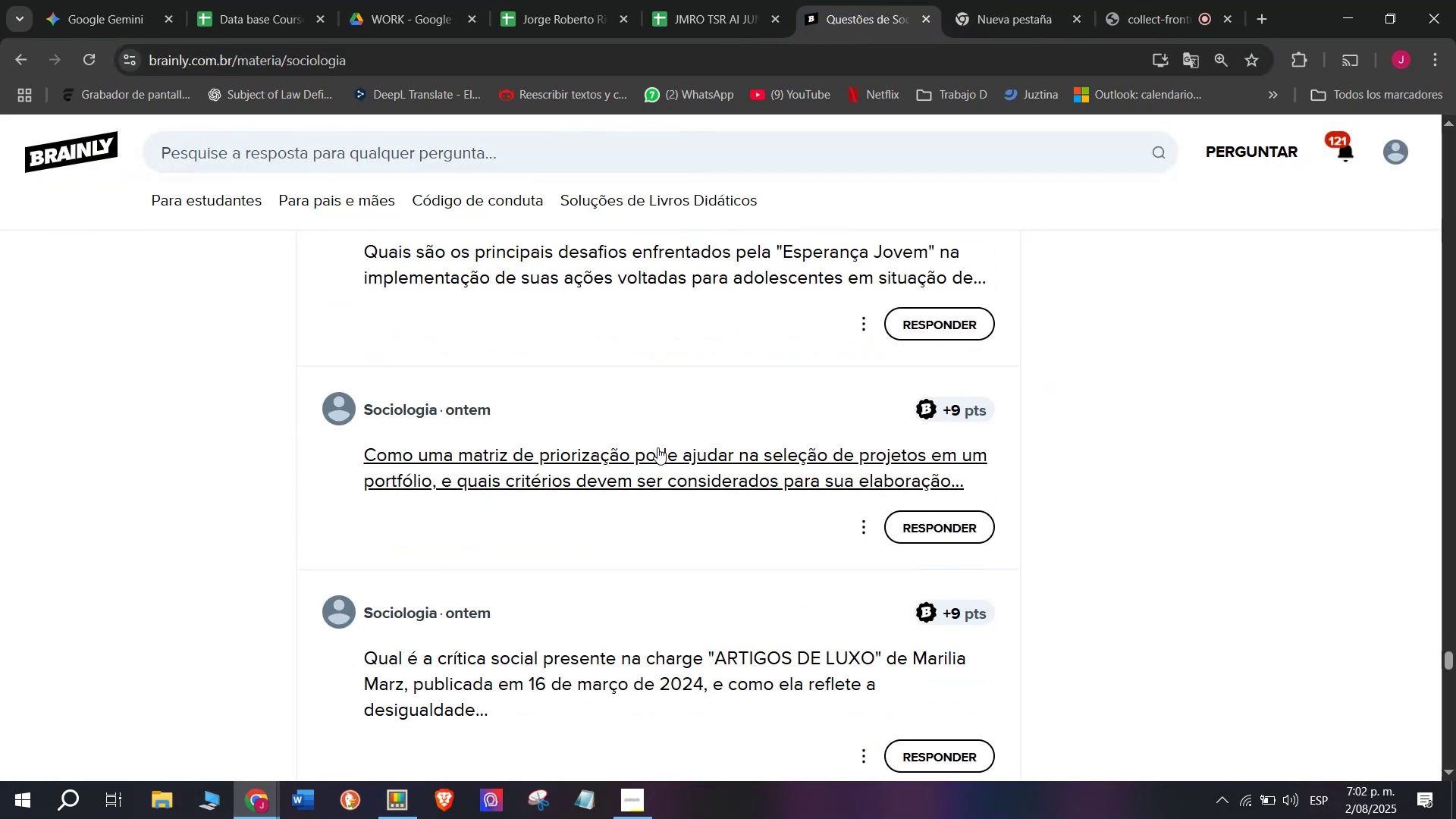 
right_click([657, 447])
 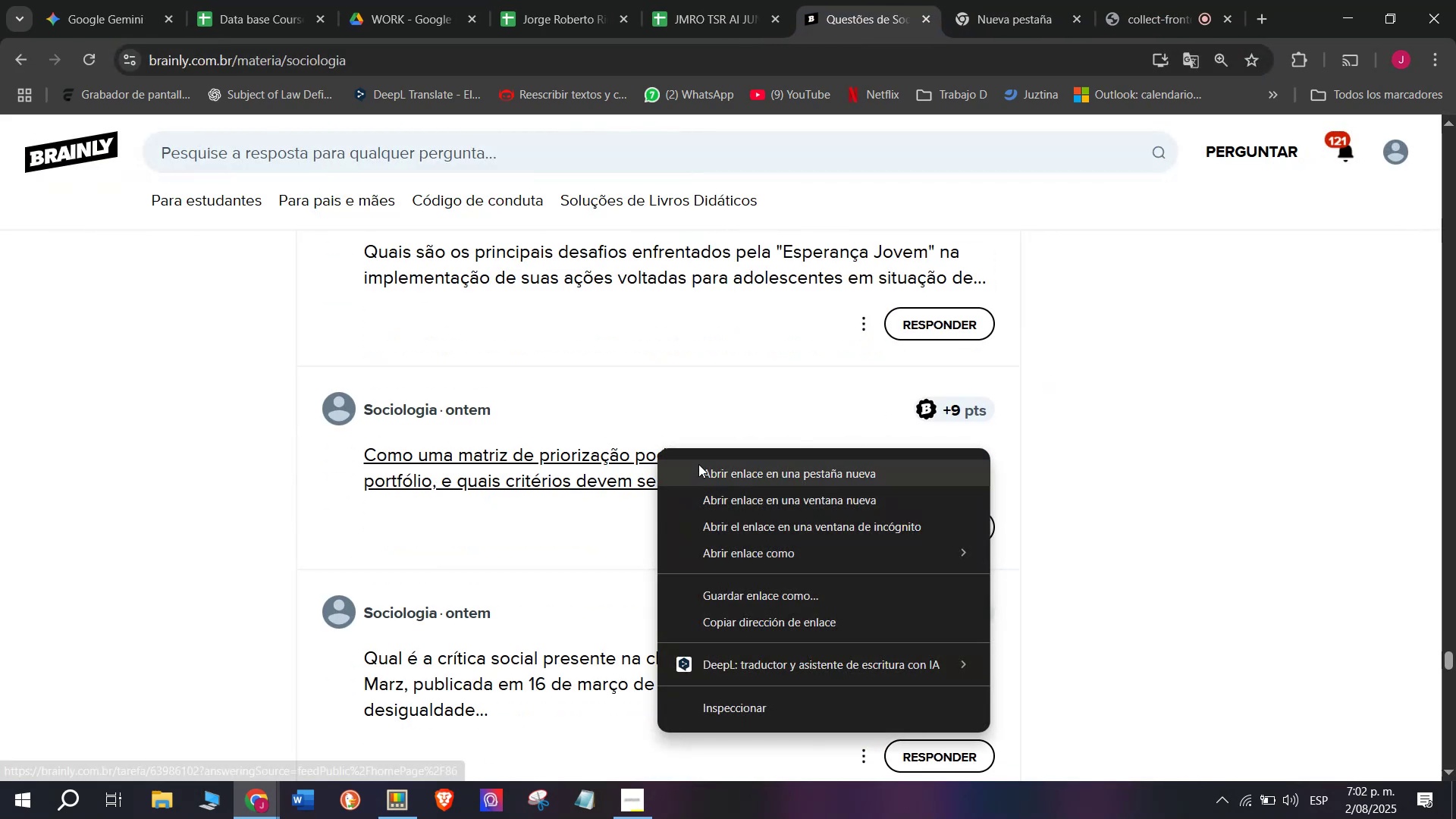 
left_click([701, 466])
 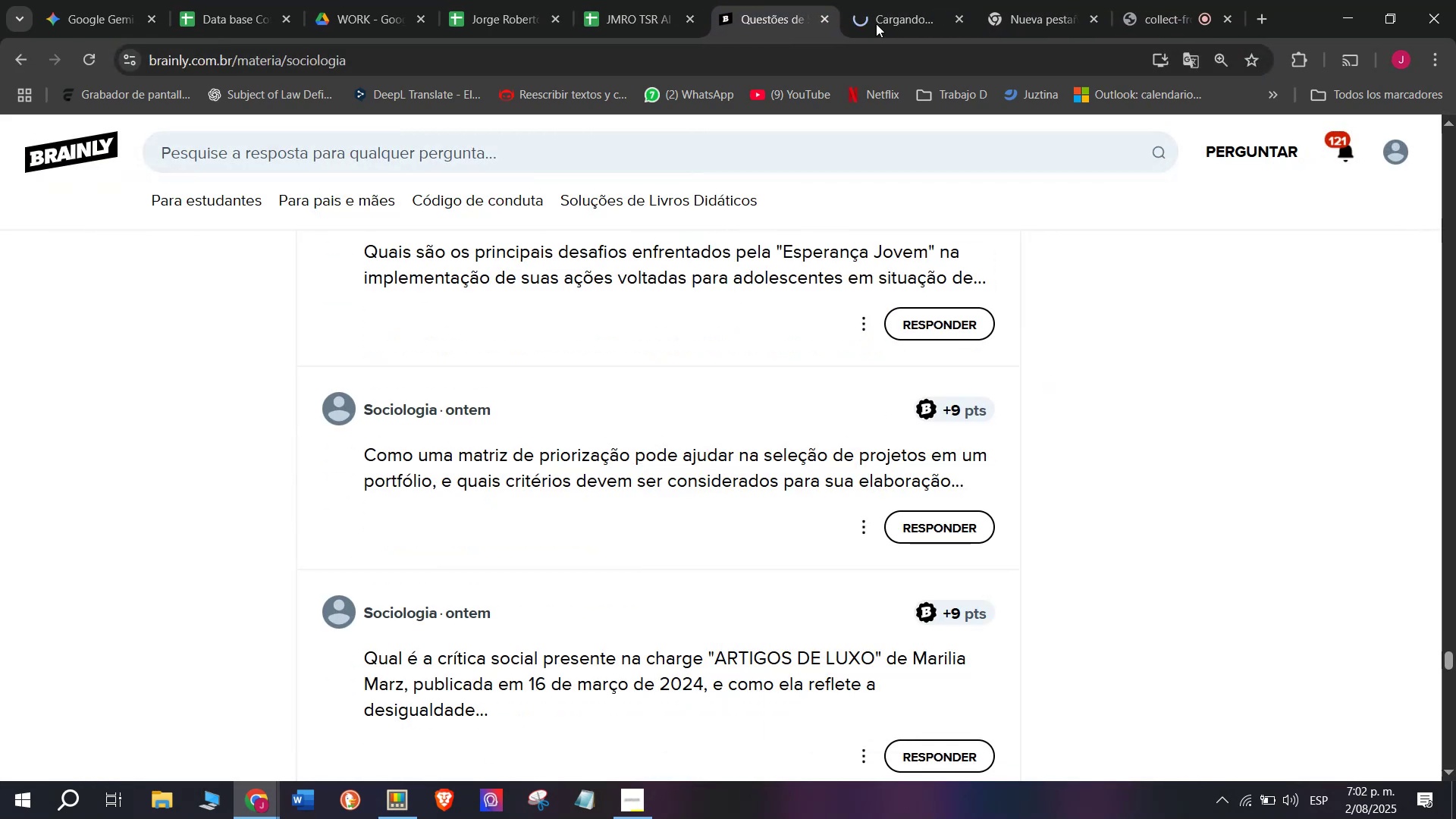 
left_click([912, 0])
 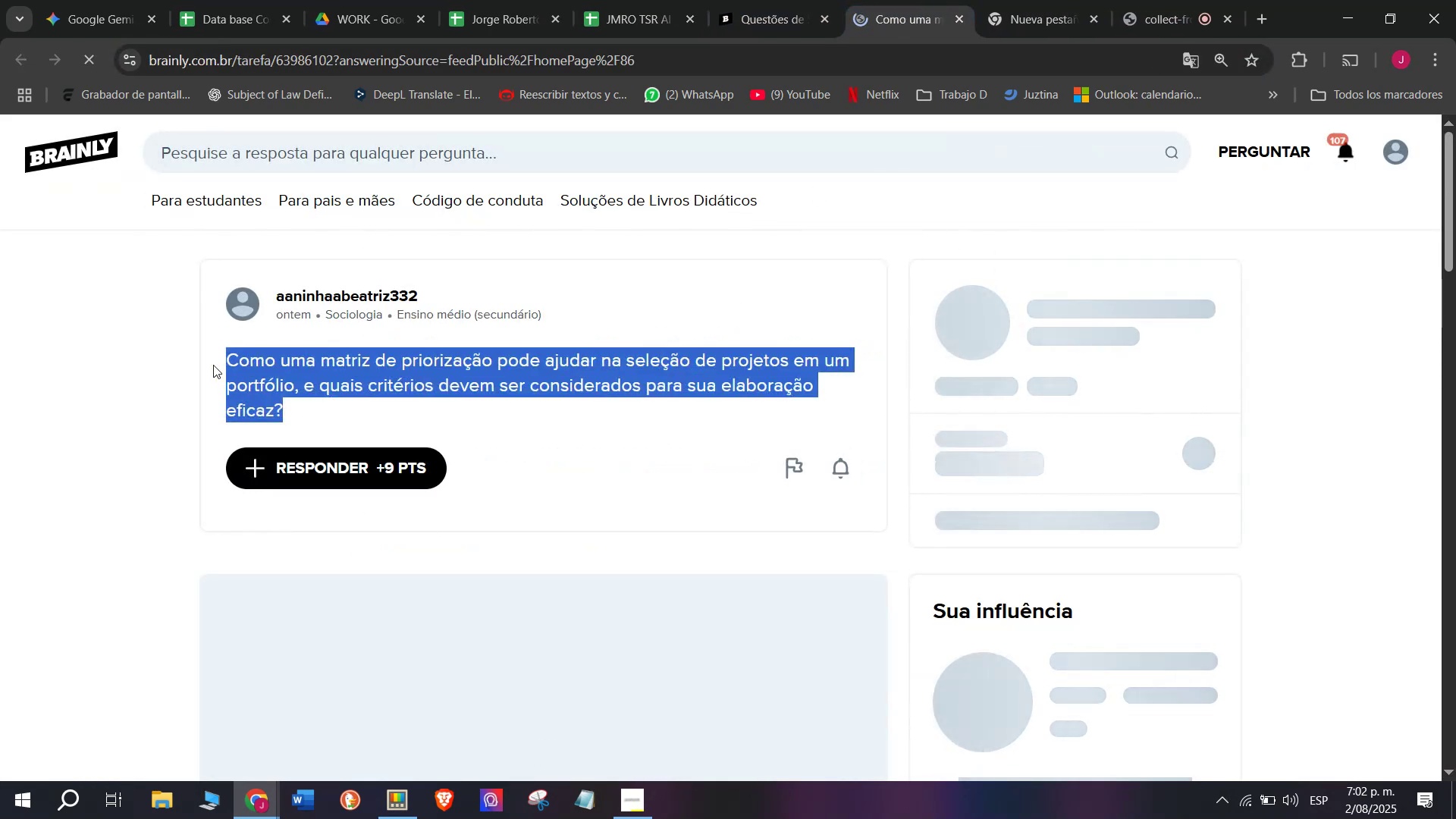 
key(Control+C)
 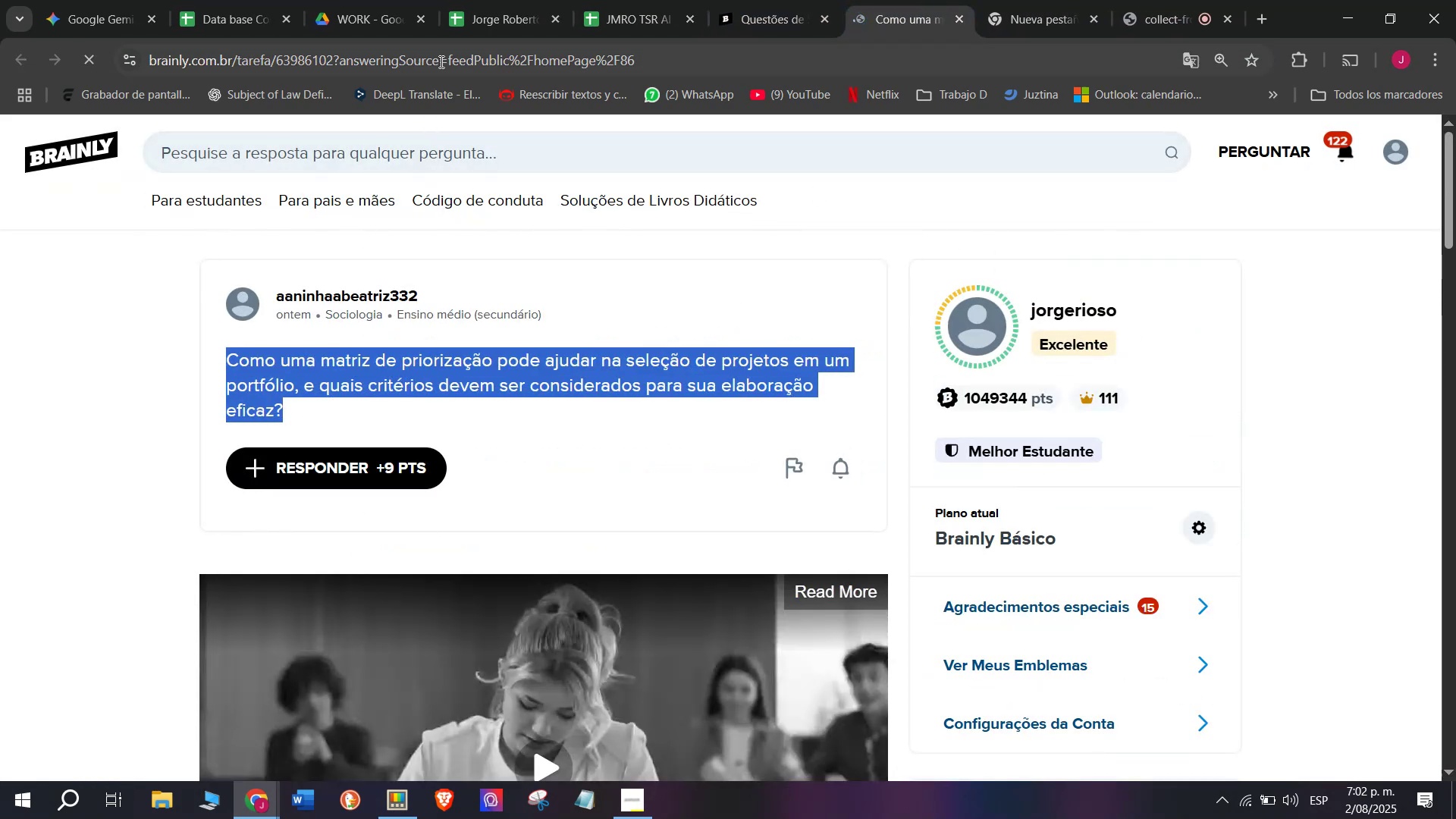 
double_click([440, 61])
 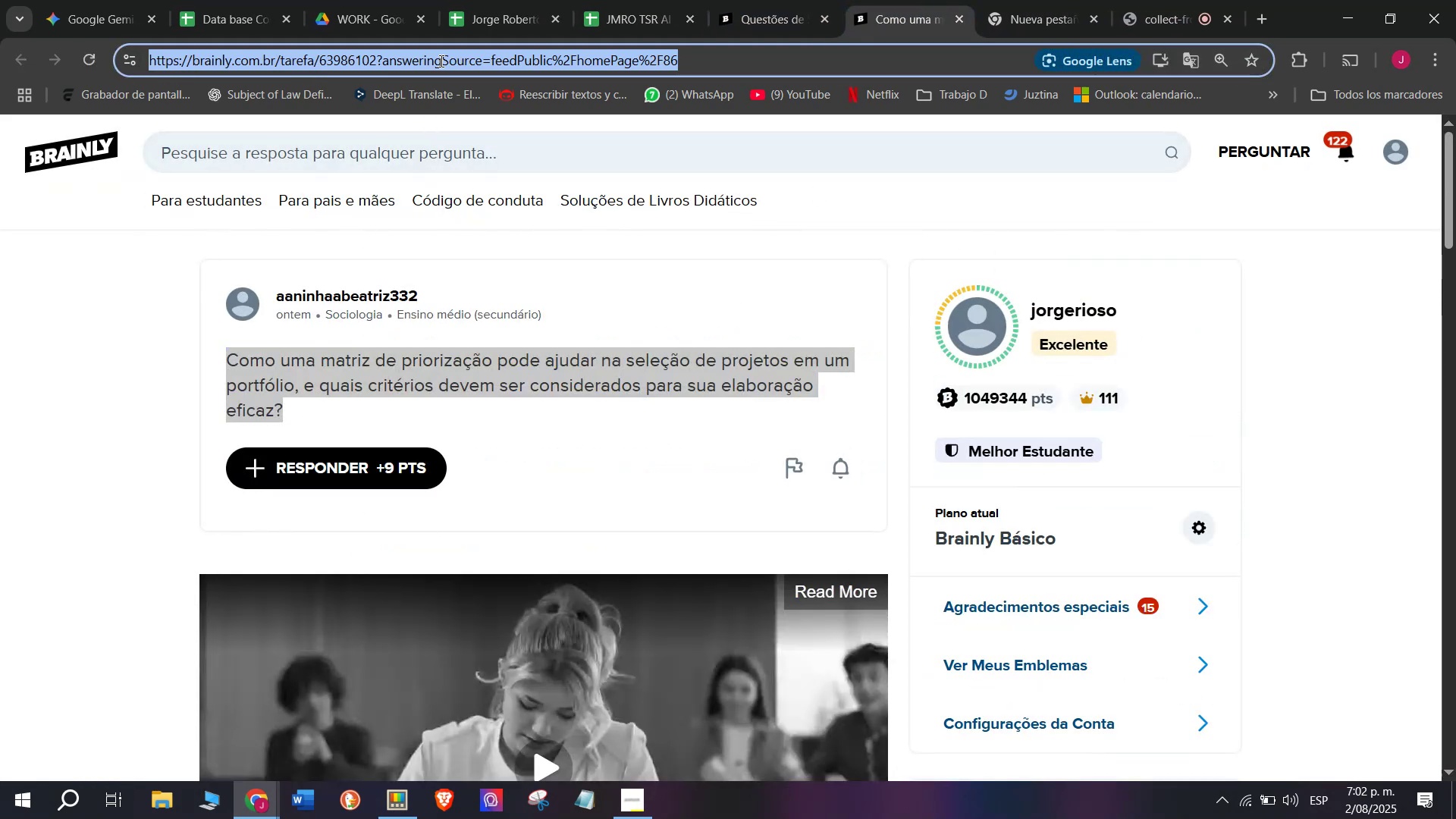 
triple_click([440, 61])
 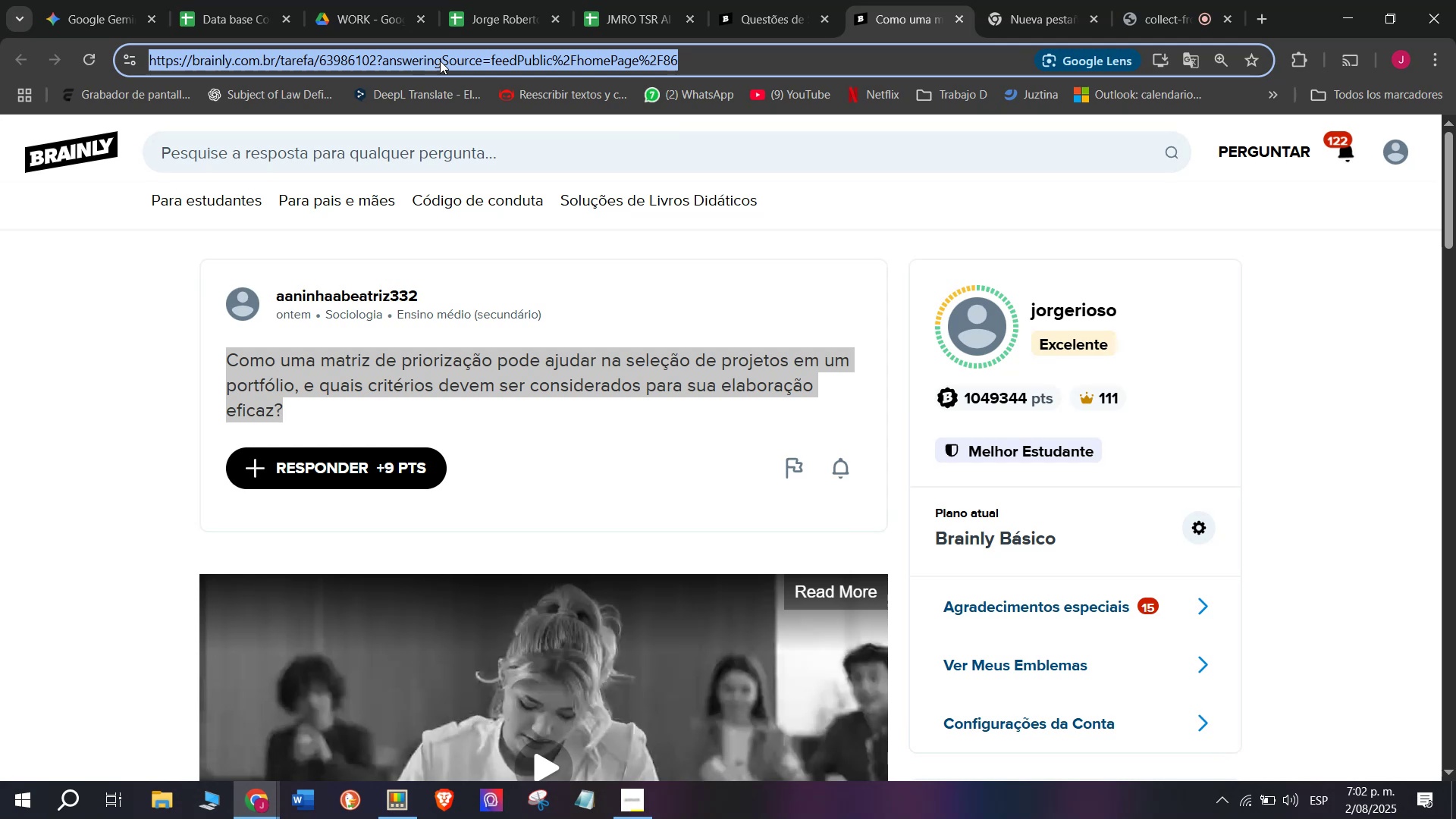 
key(Control+C)
 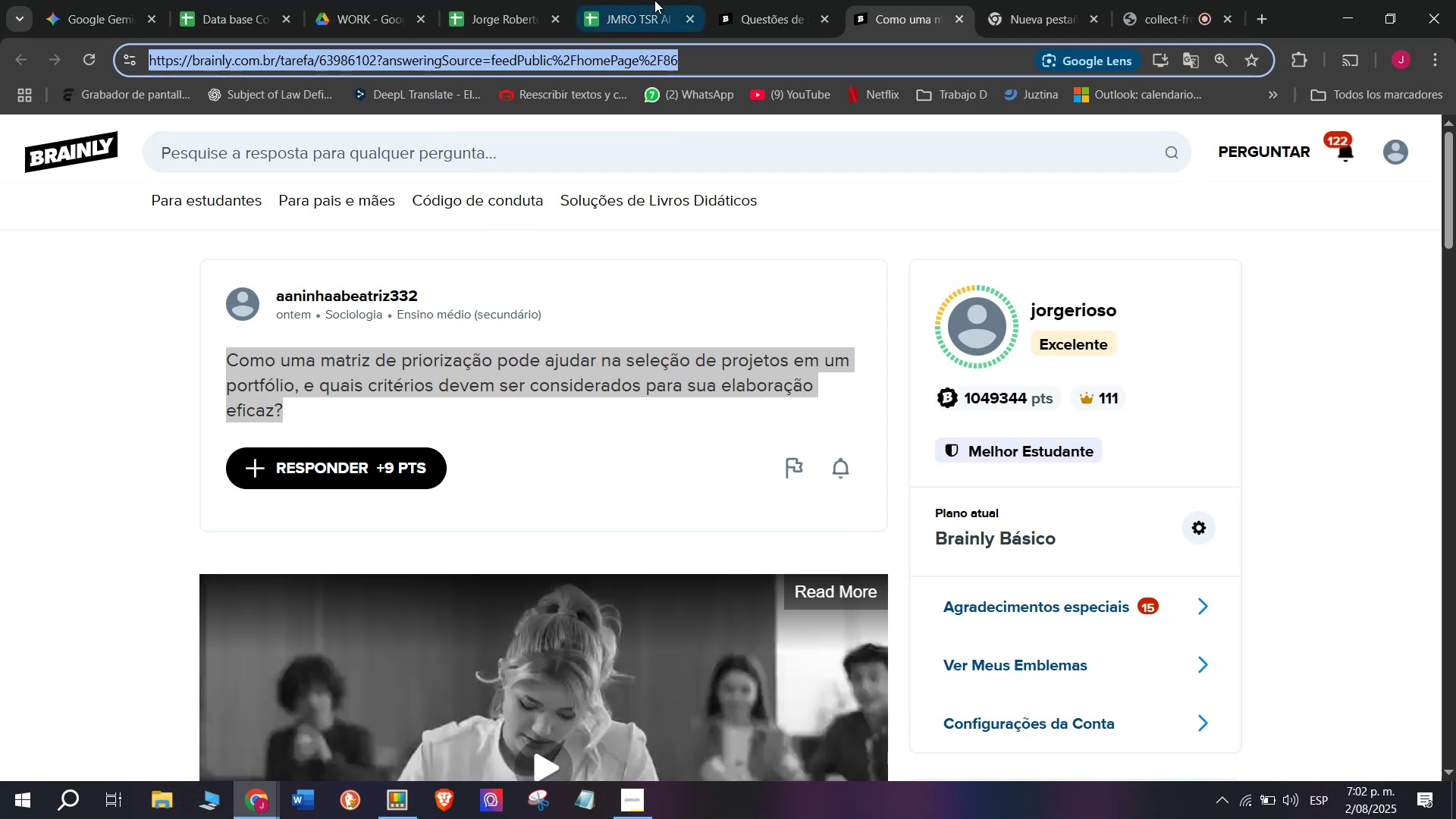 
left_click([646, 0])
 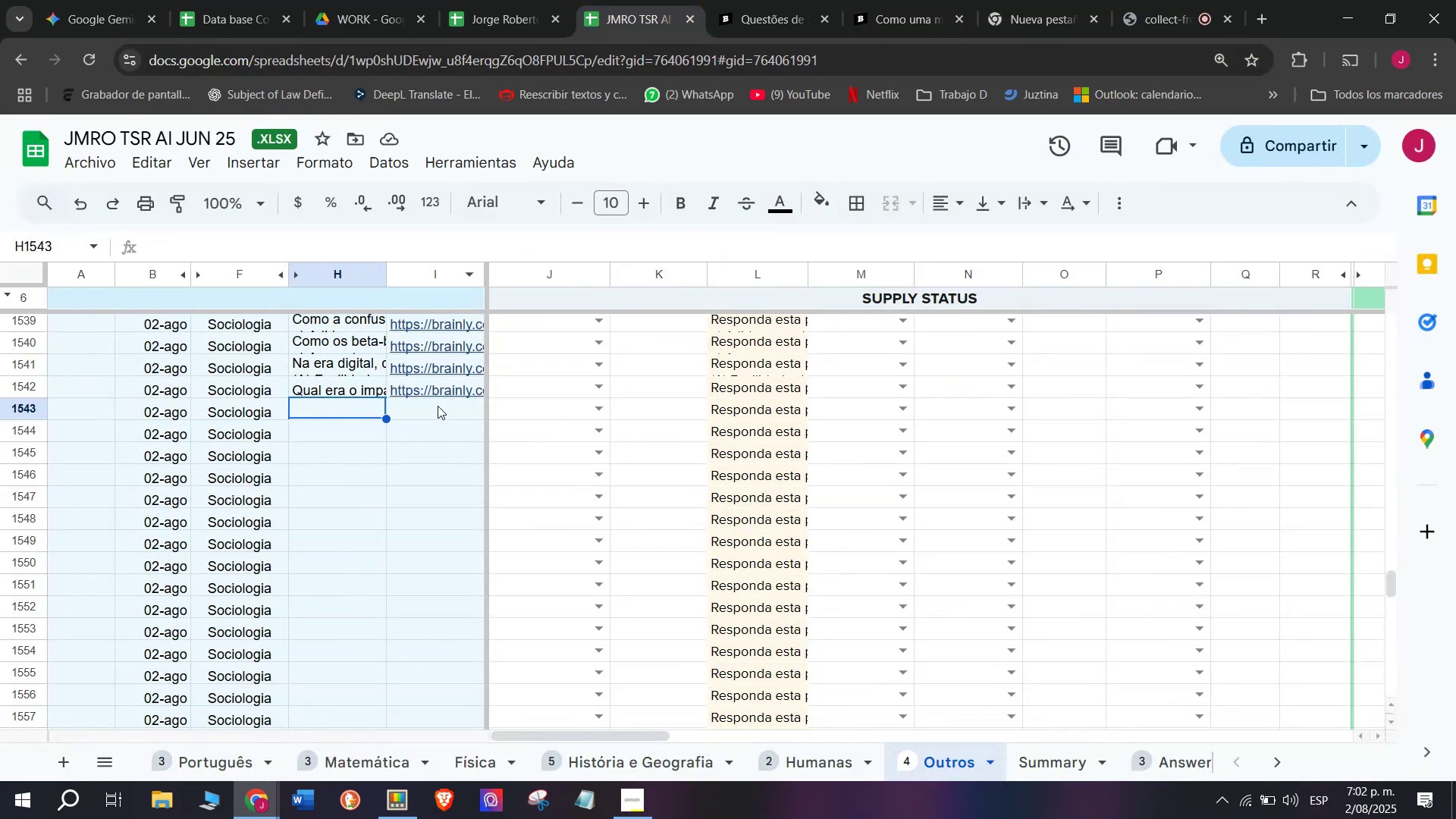 
double_click([438, 406])
 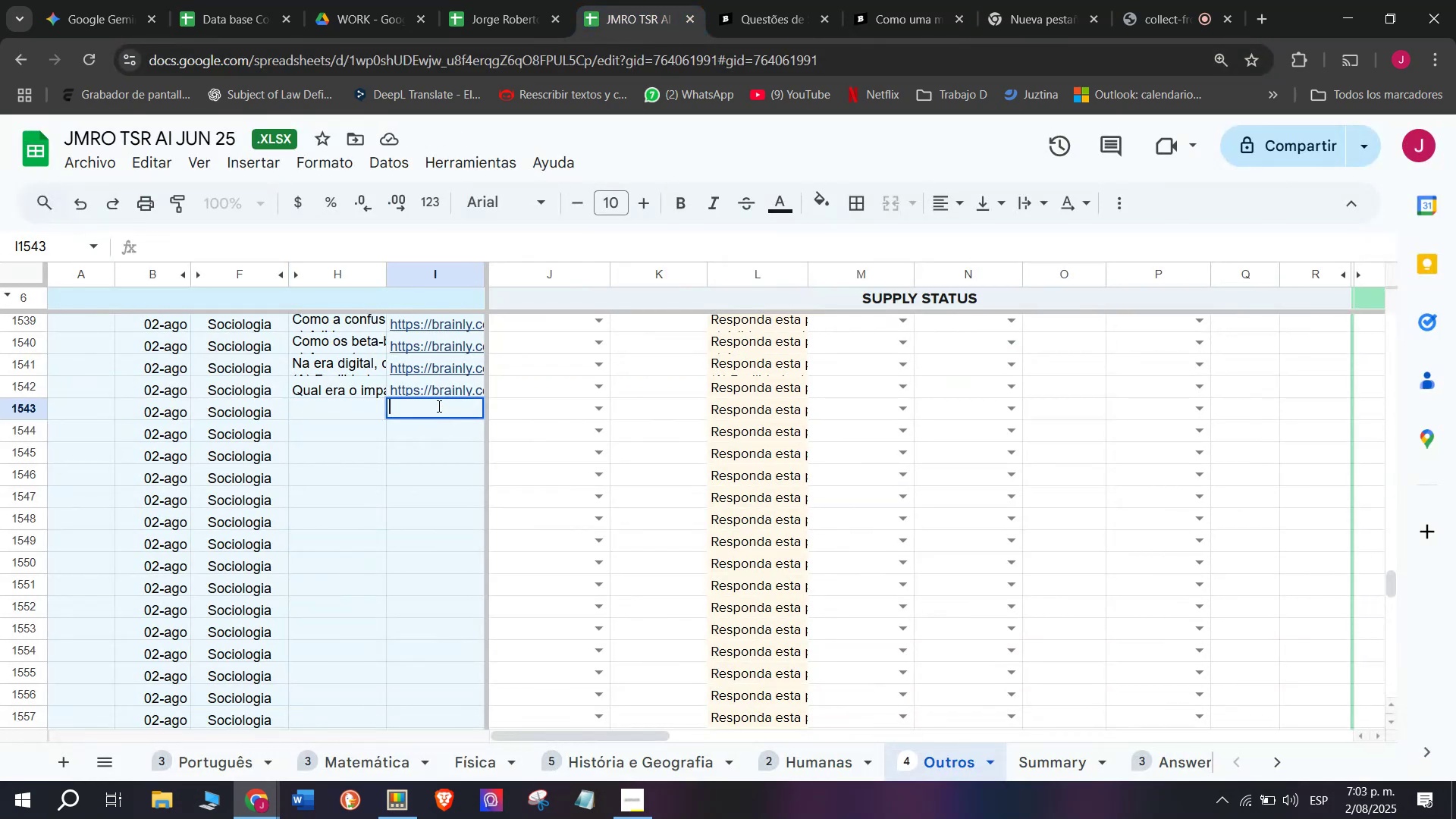 
key(Control+V)
 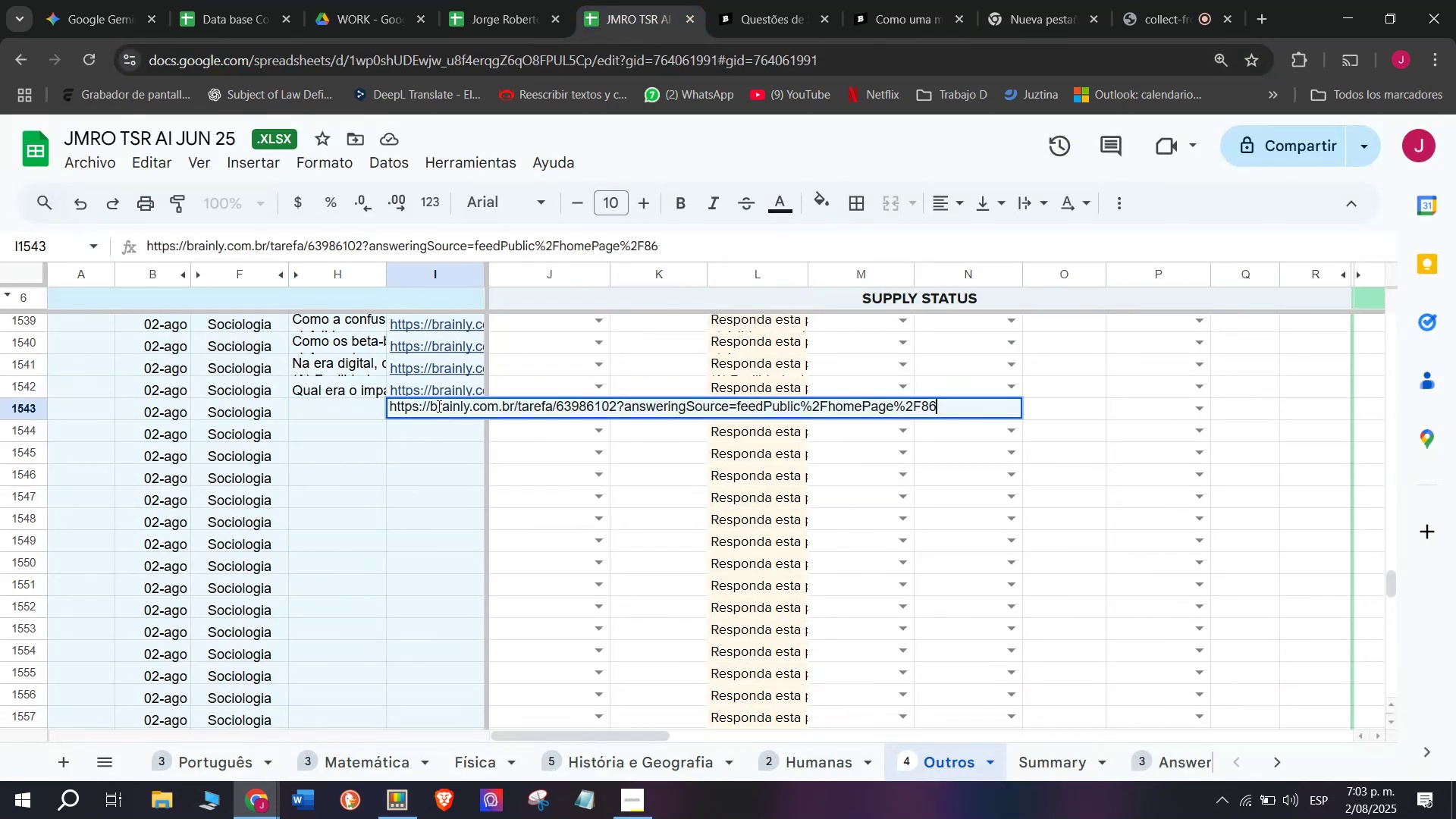 
key(Enter)
 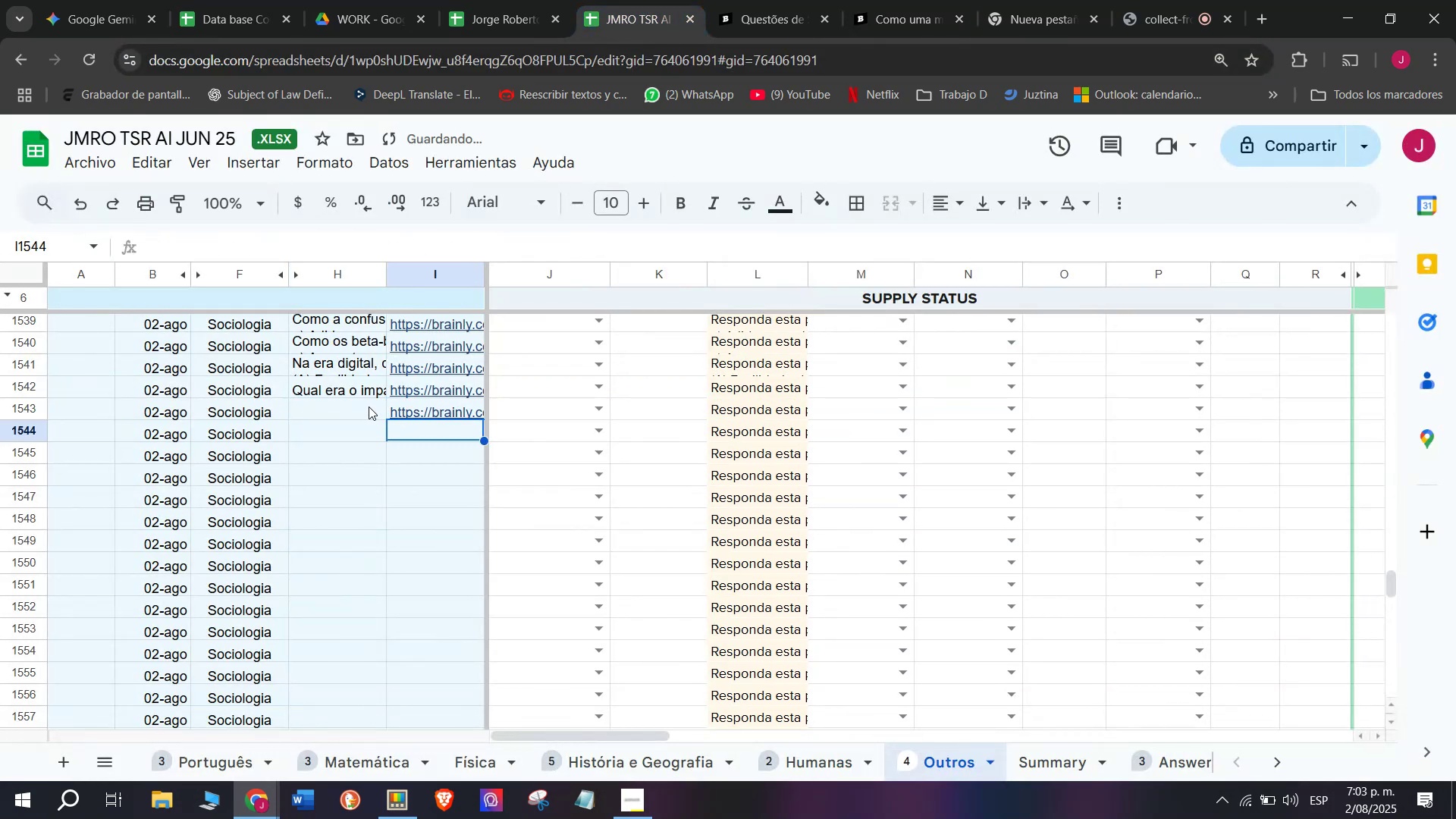 
double_click([369, 406])
 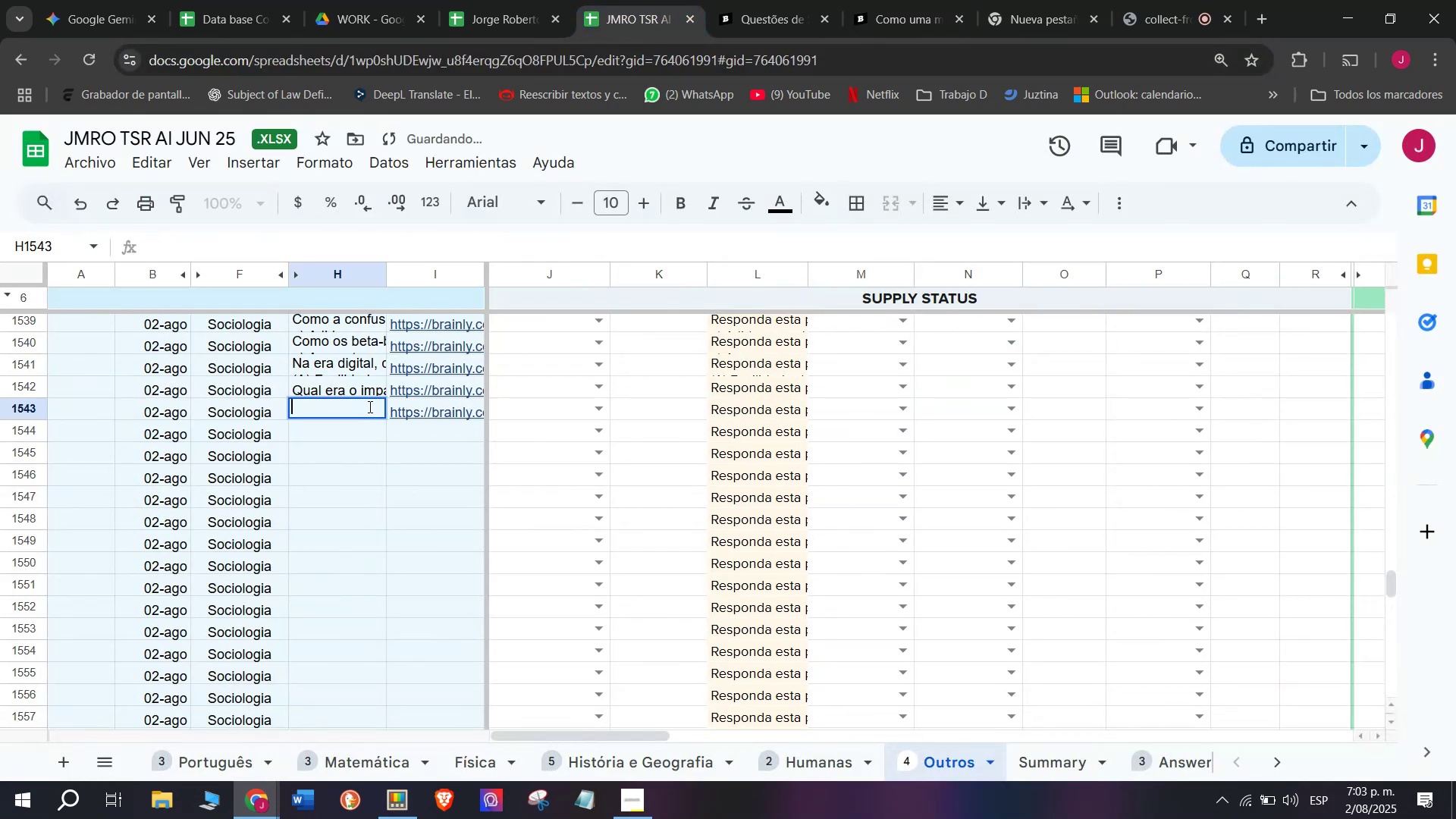 
key(Meta+MetaLeft)
 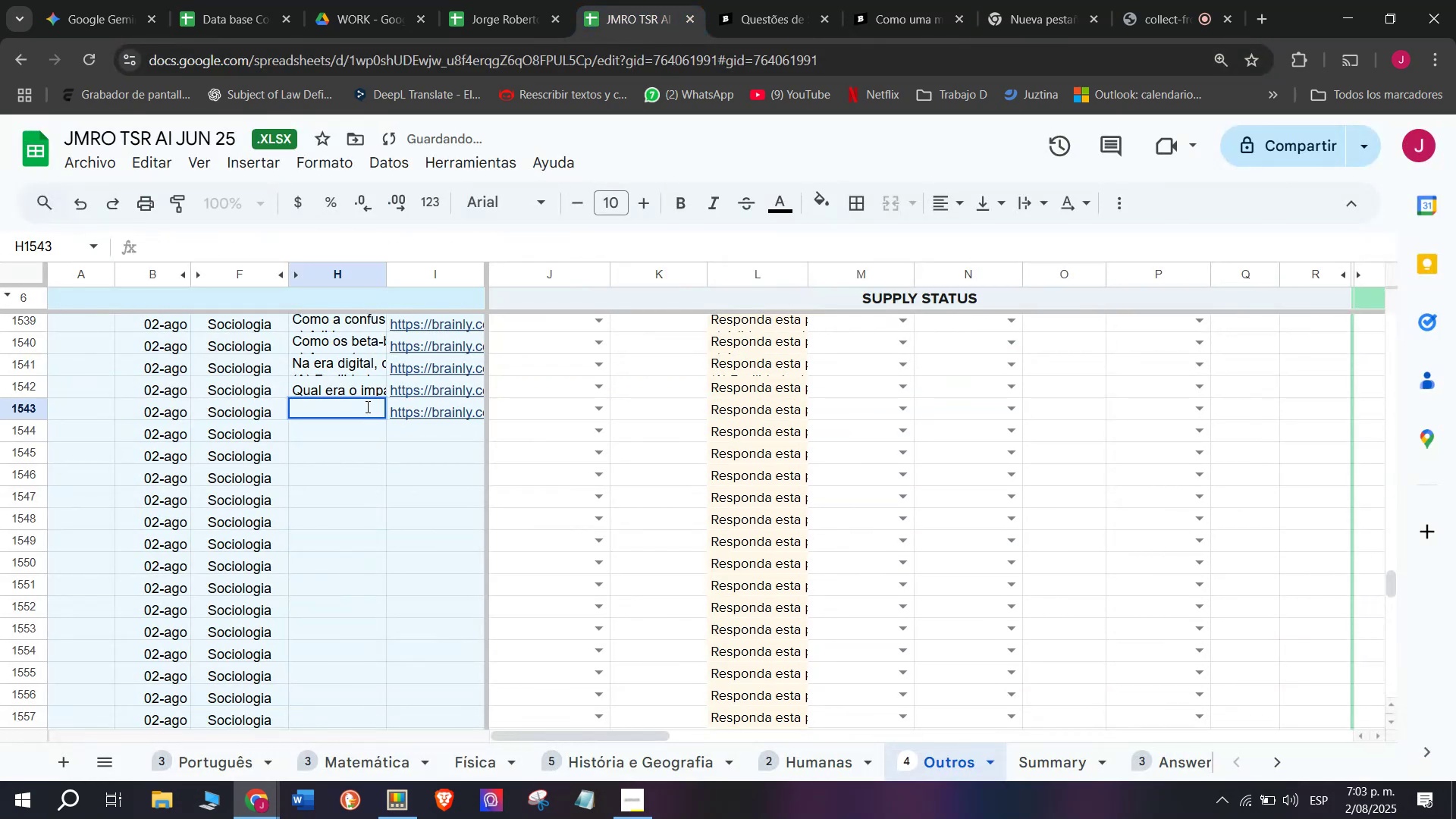 
key(Meta+V)
 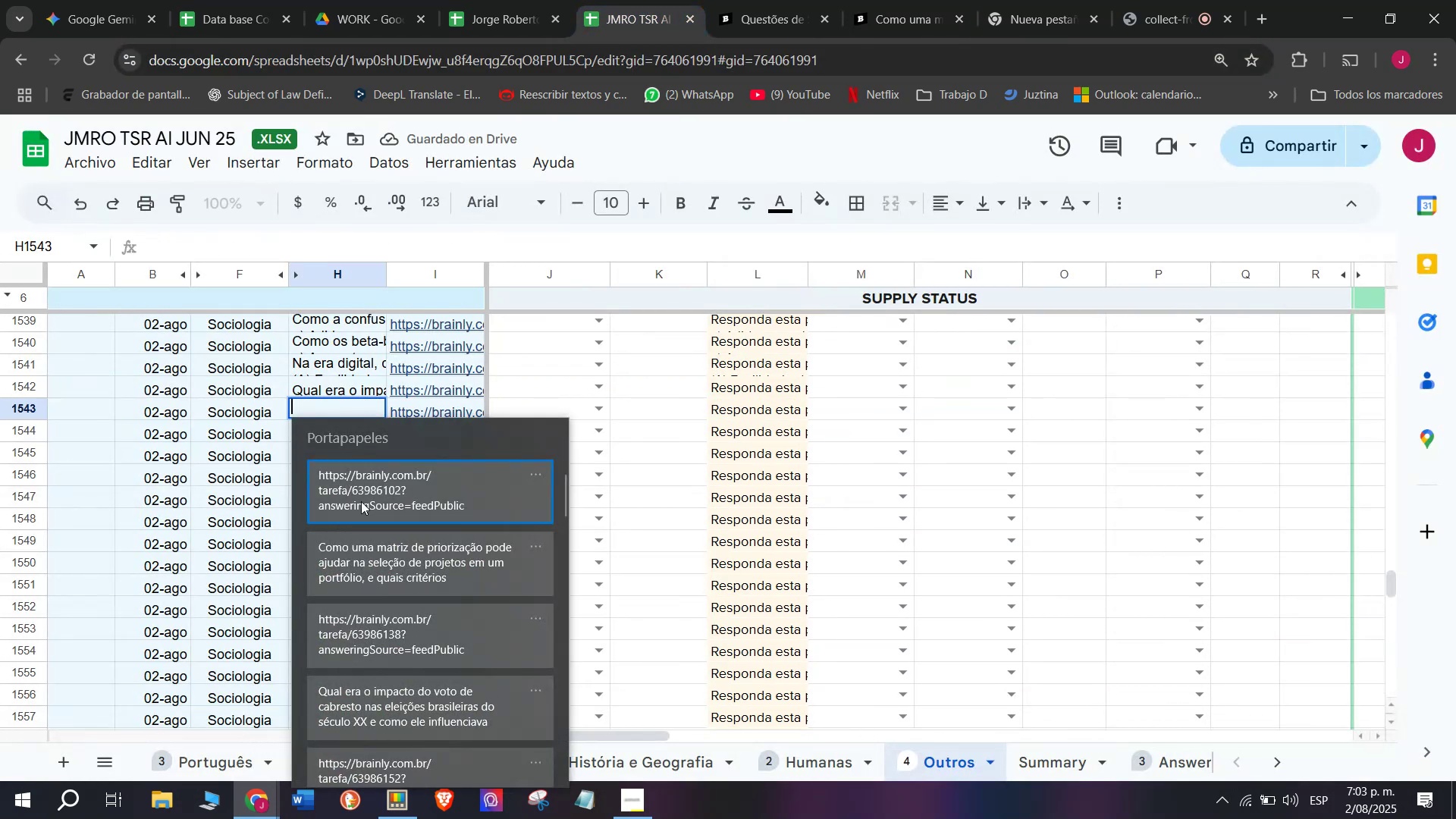 
left_click([360, 556])
 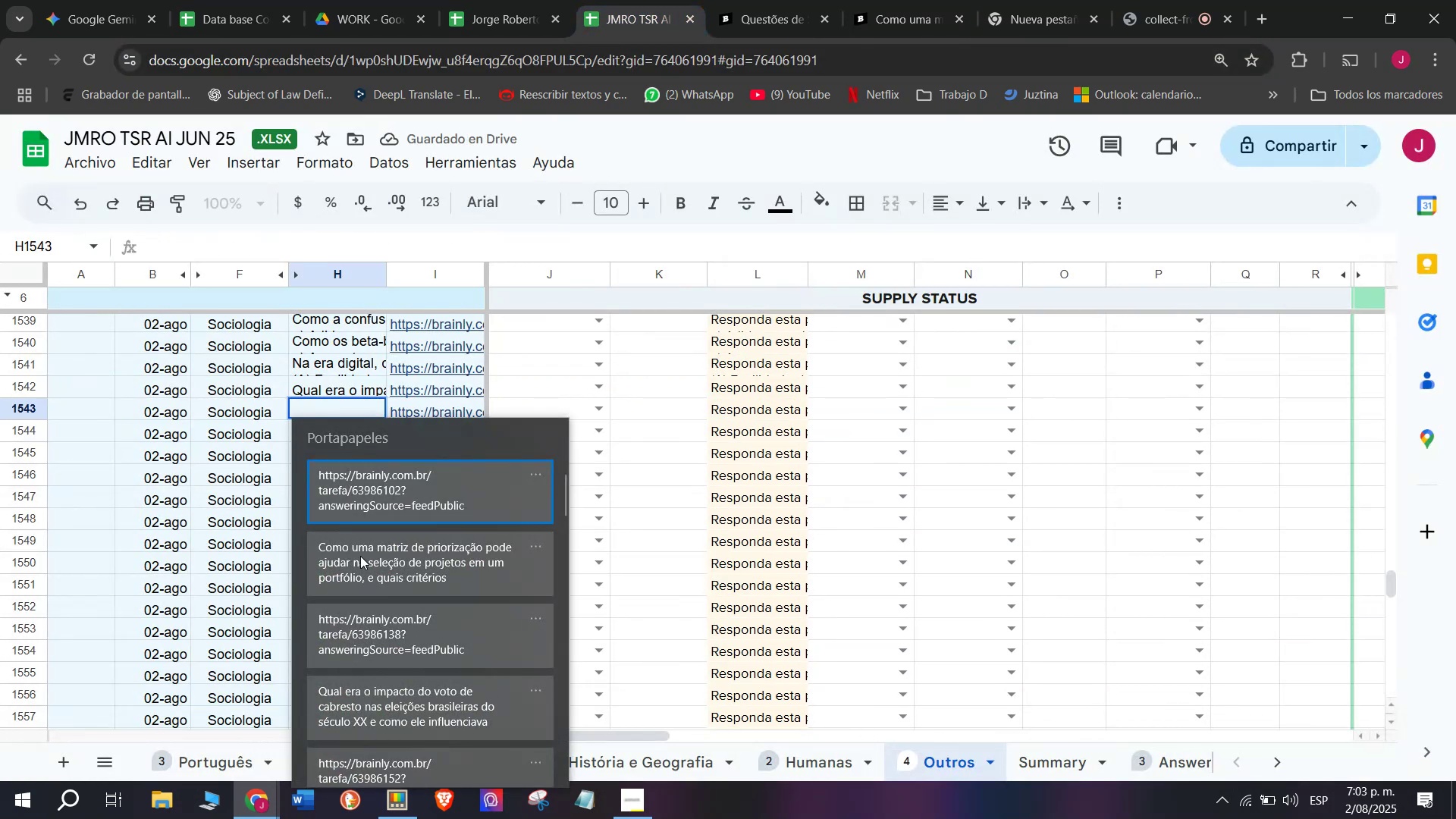 
key(Control+ControlLeft)
 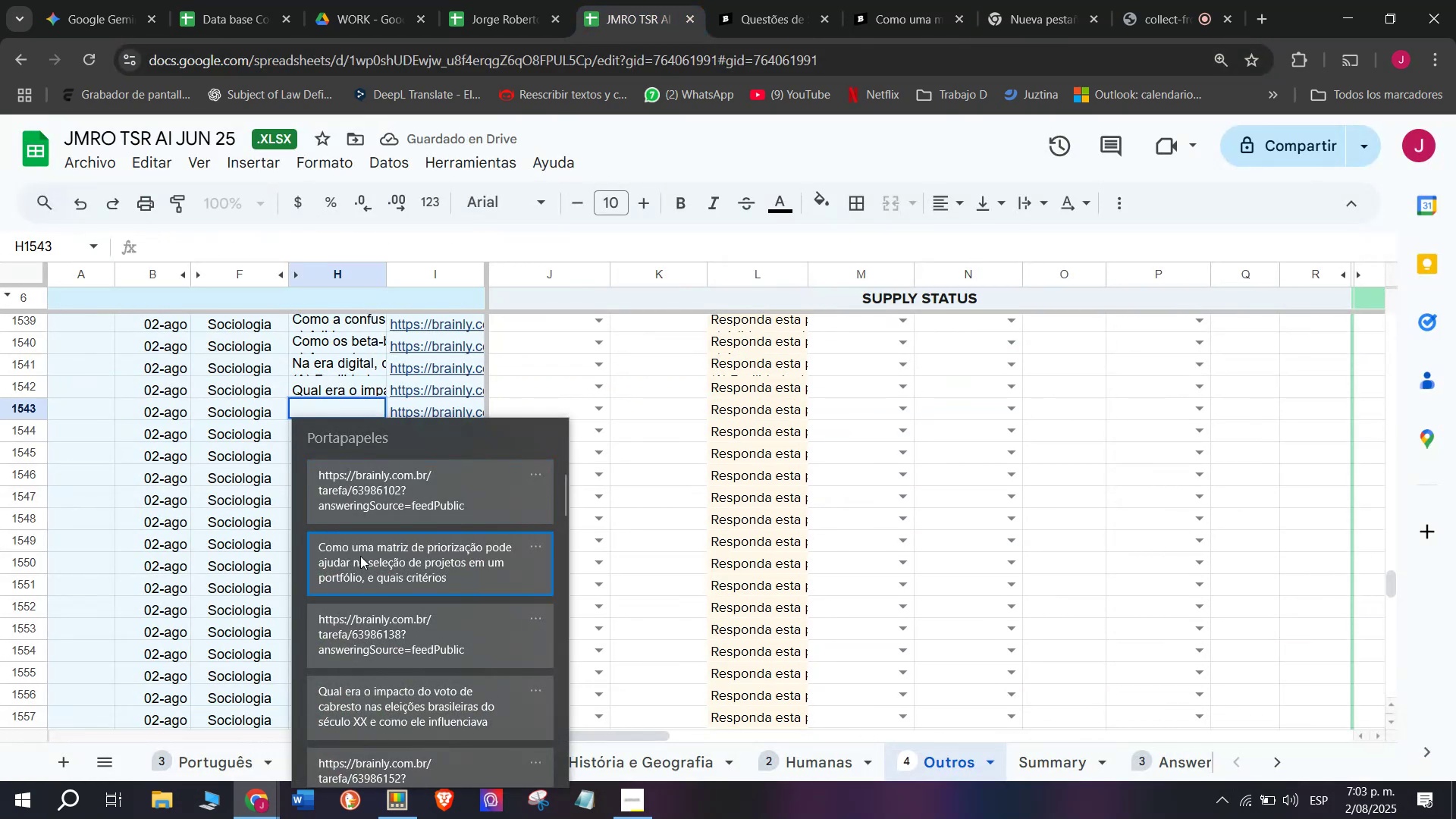 
key(Control+V)
 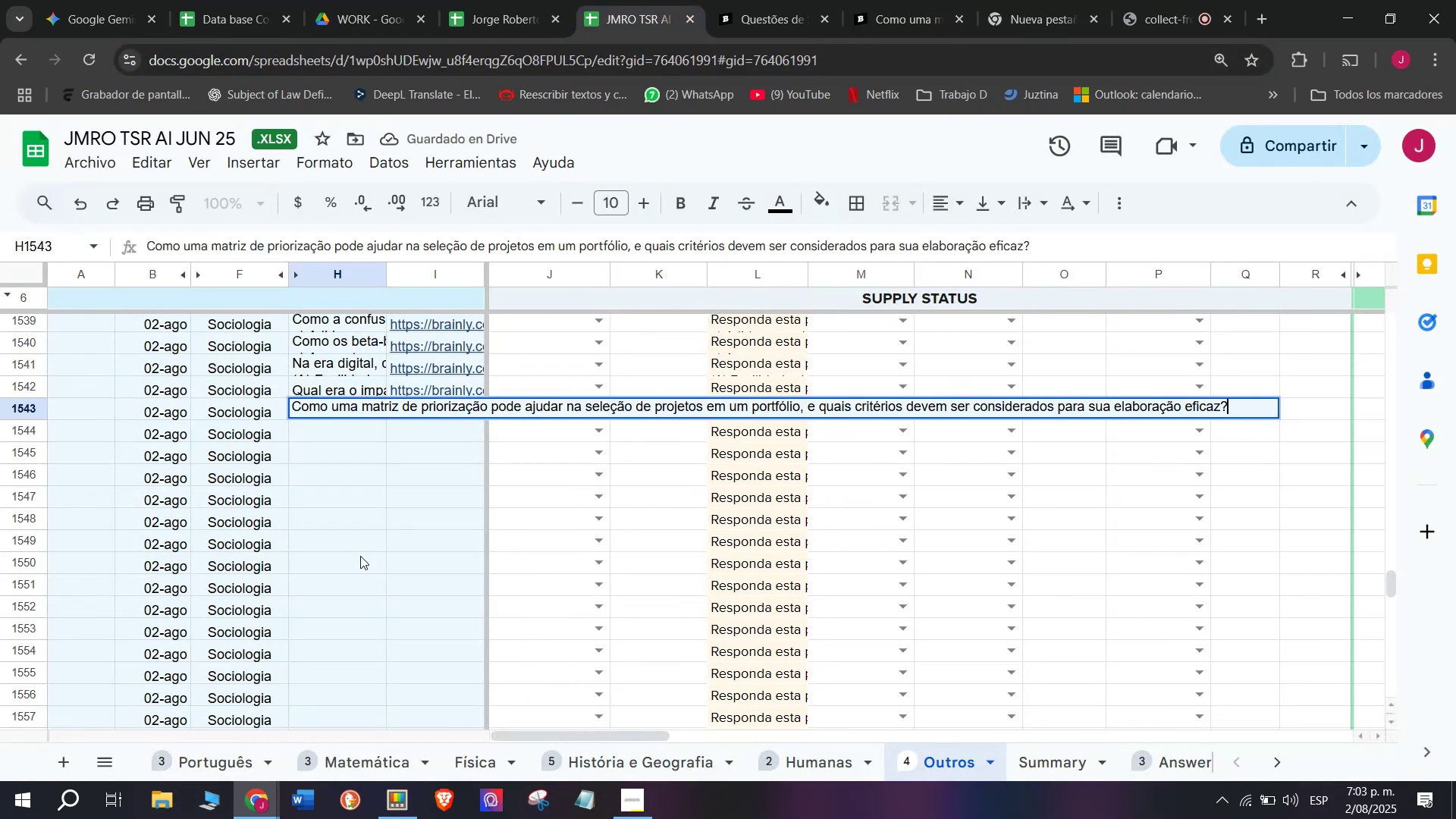 
key(Enter)
 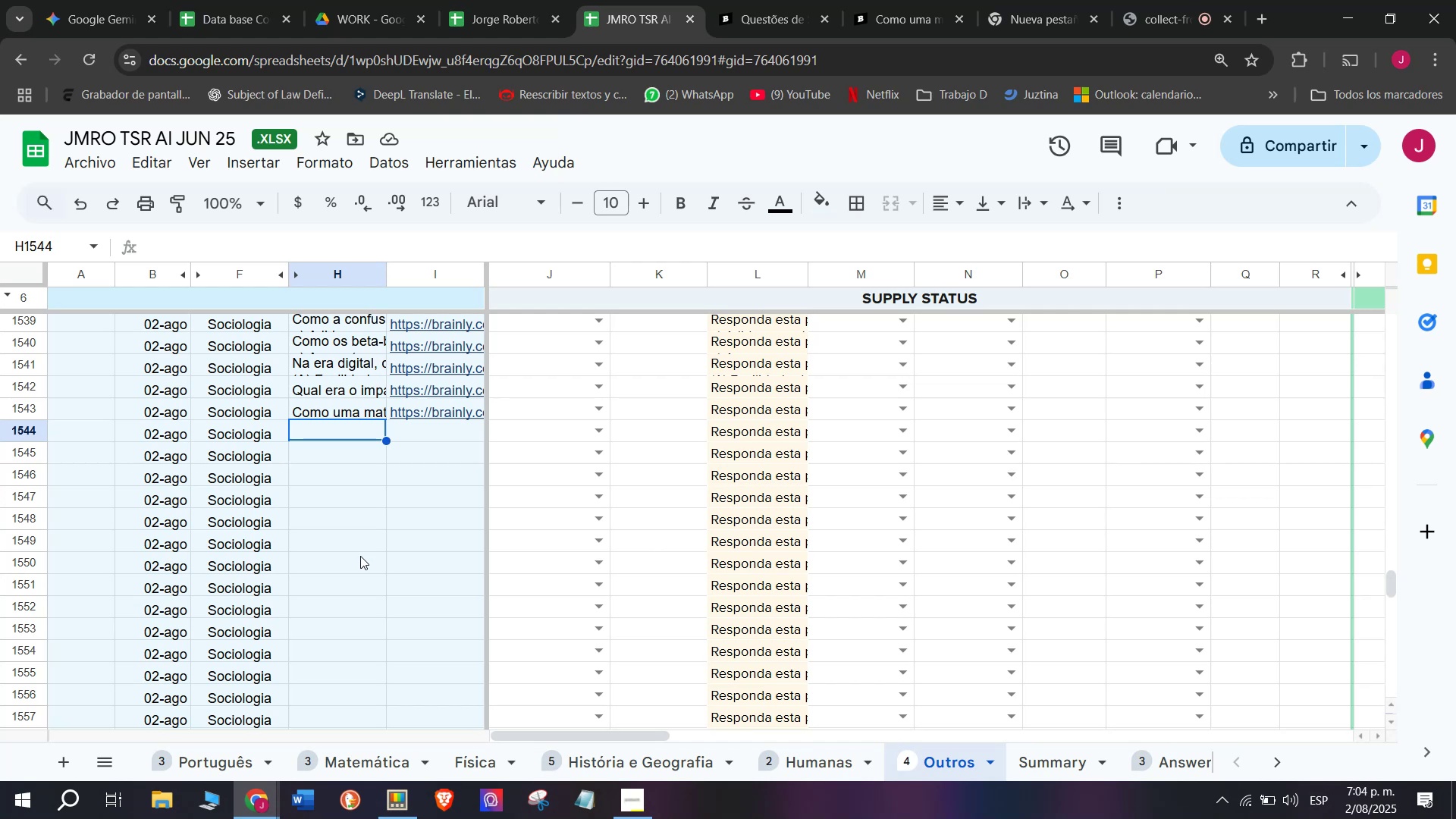 
wait(94.9)
 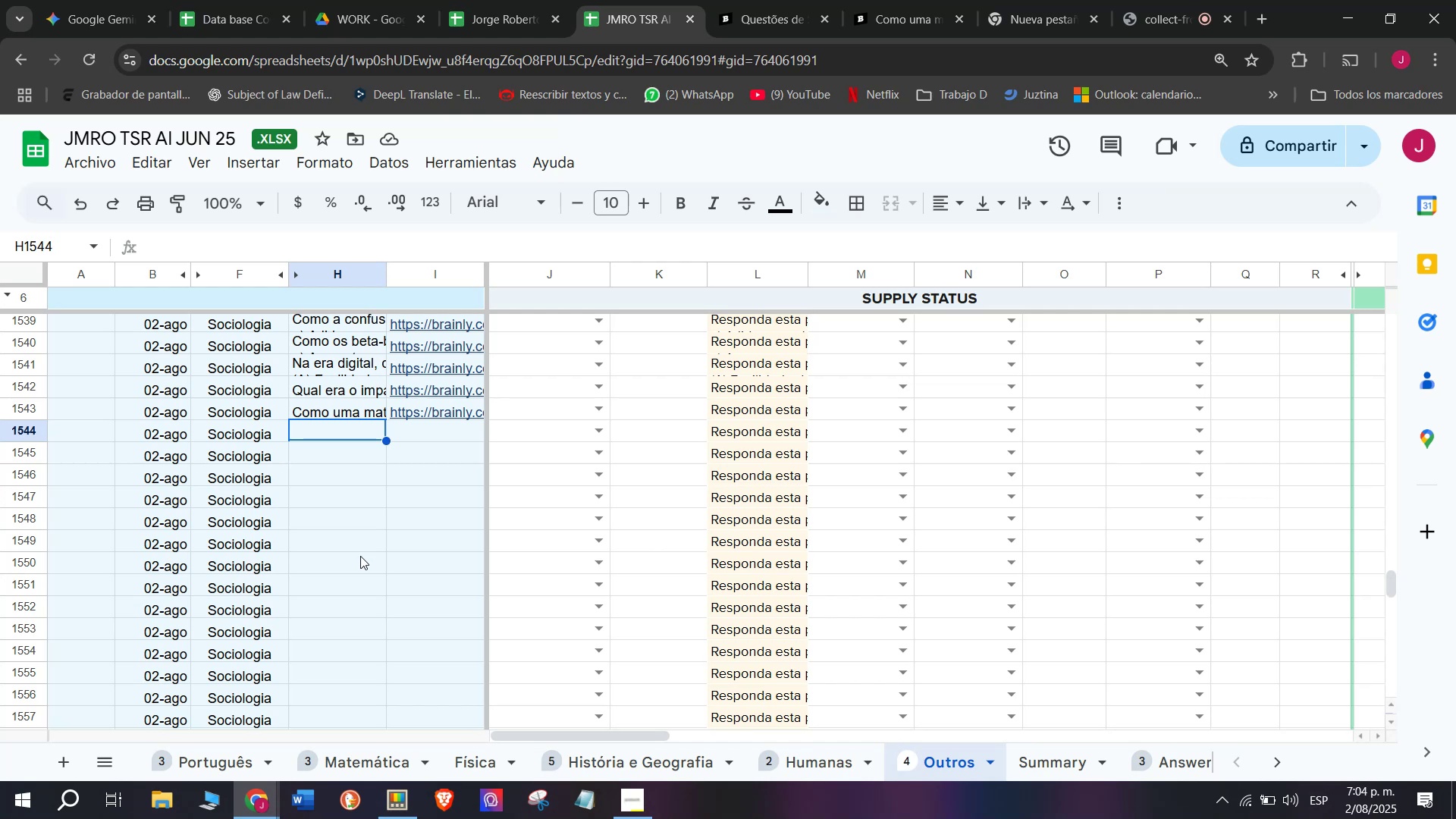 
left_click([962, 14])
 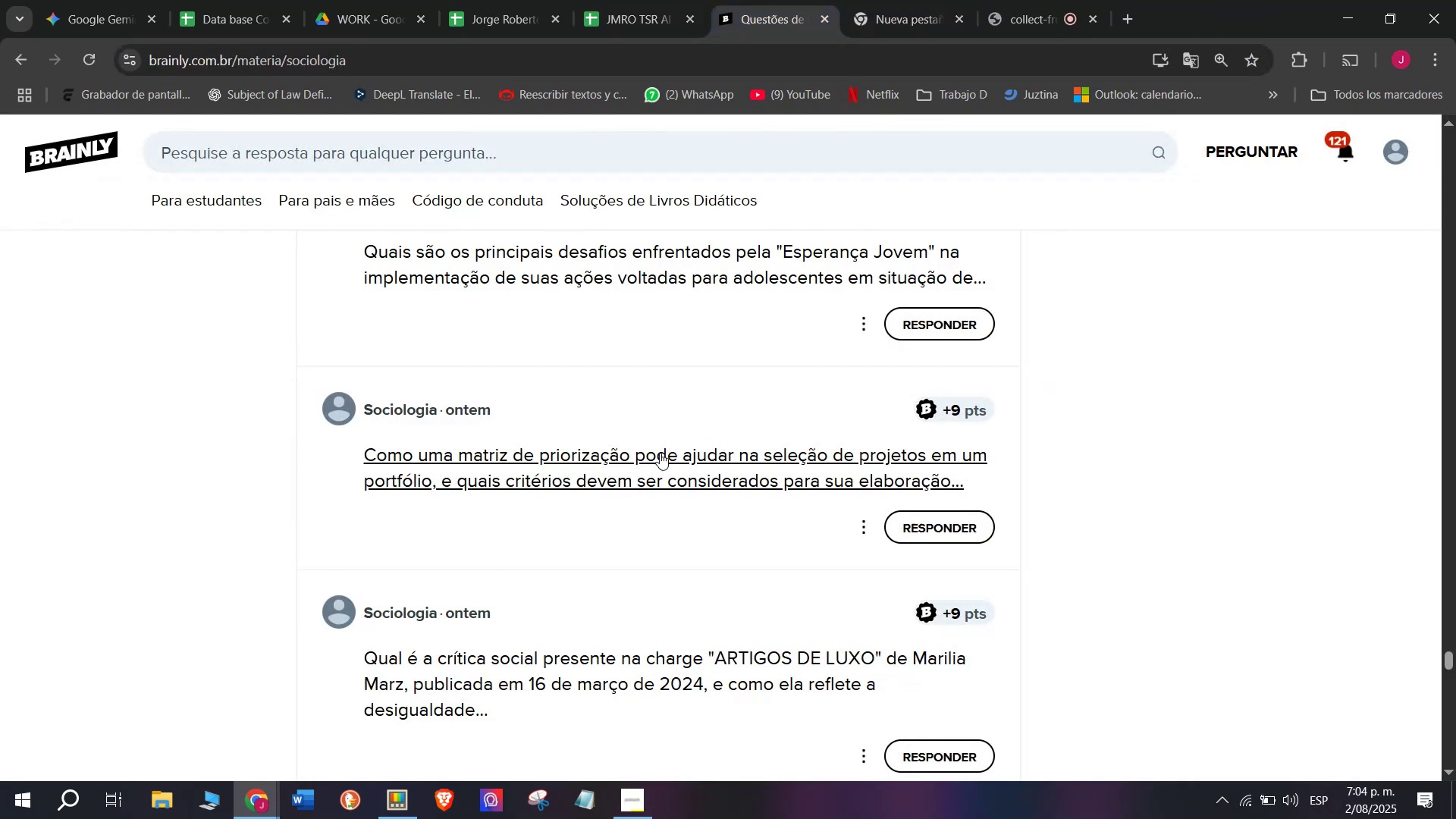 
scroll: coordinate [659, 498], scroll_direction: down, amount: 1.0
 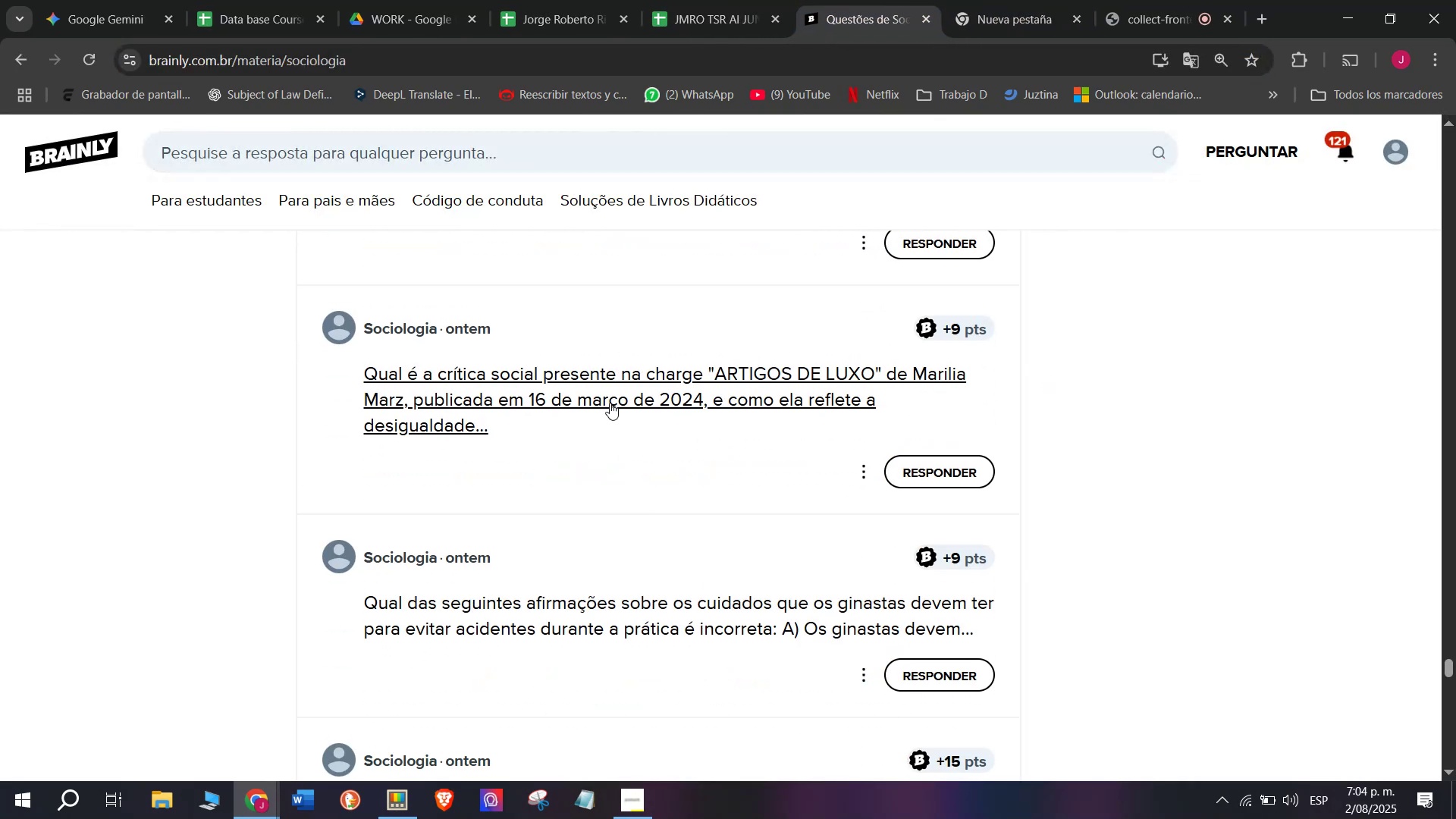 
right_click([610, 401])
 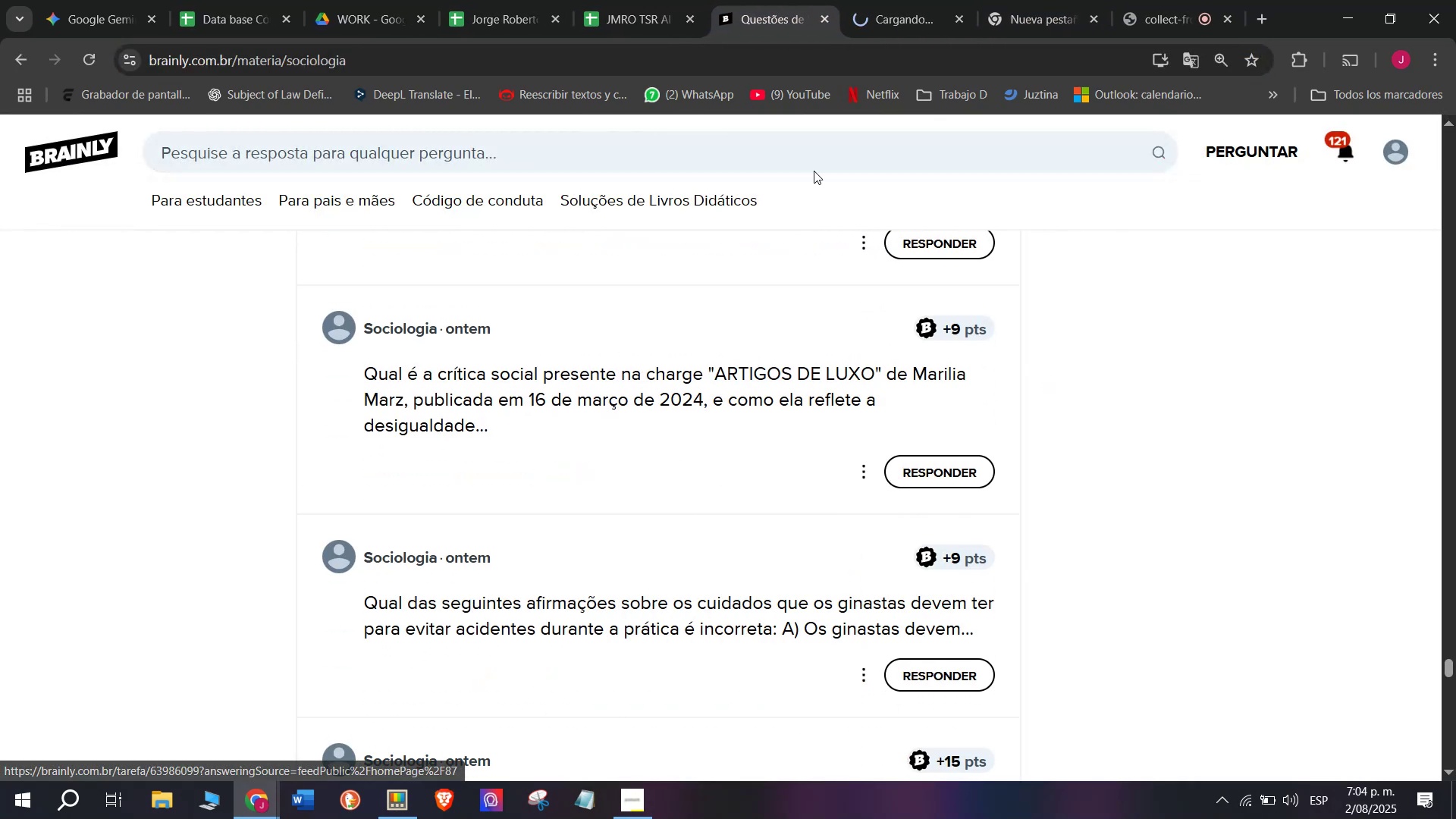 
left_click([890, 0])
 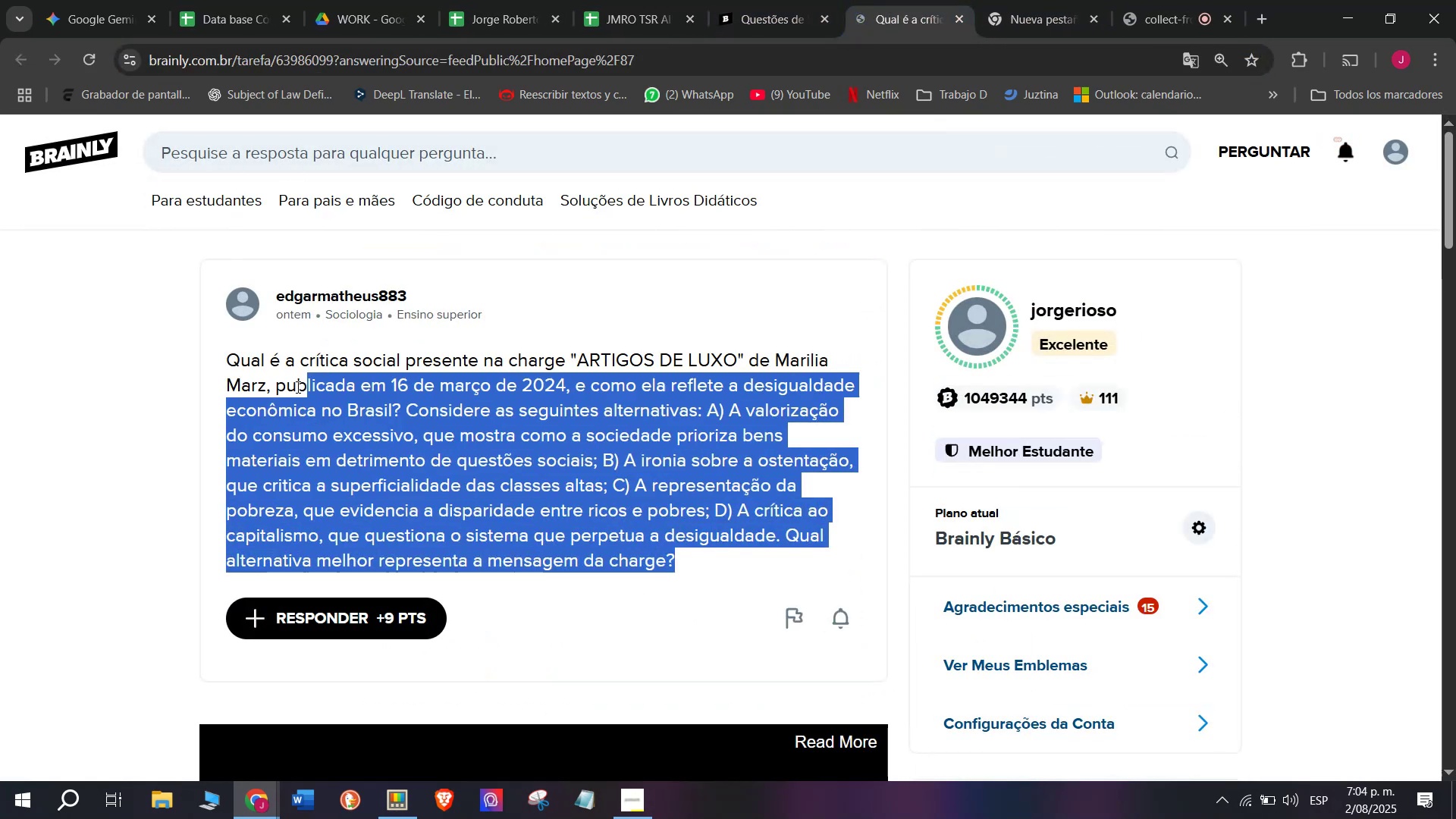 
key(Control+ControlLeft)
 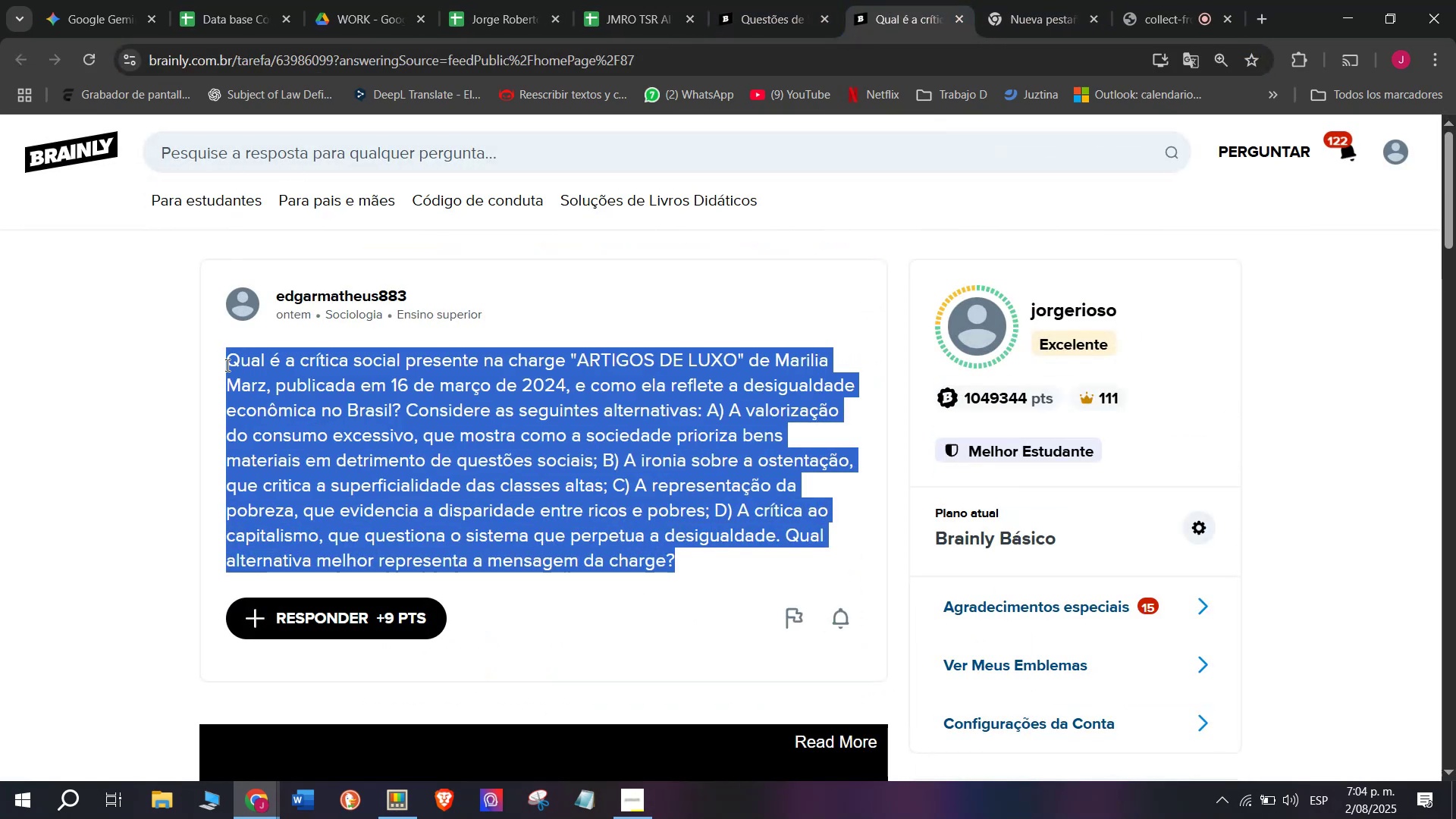 
key(Control+C)
 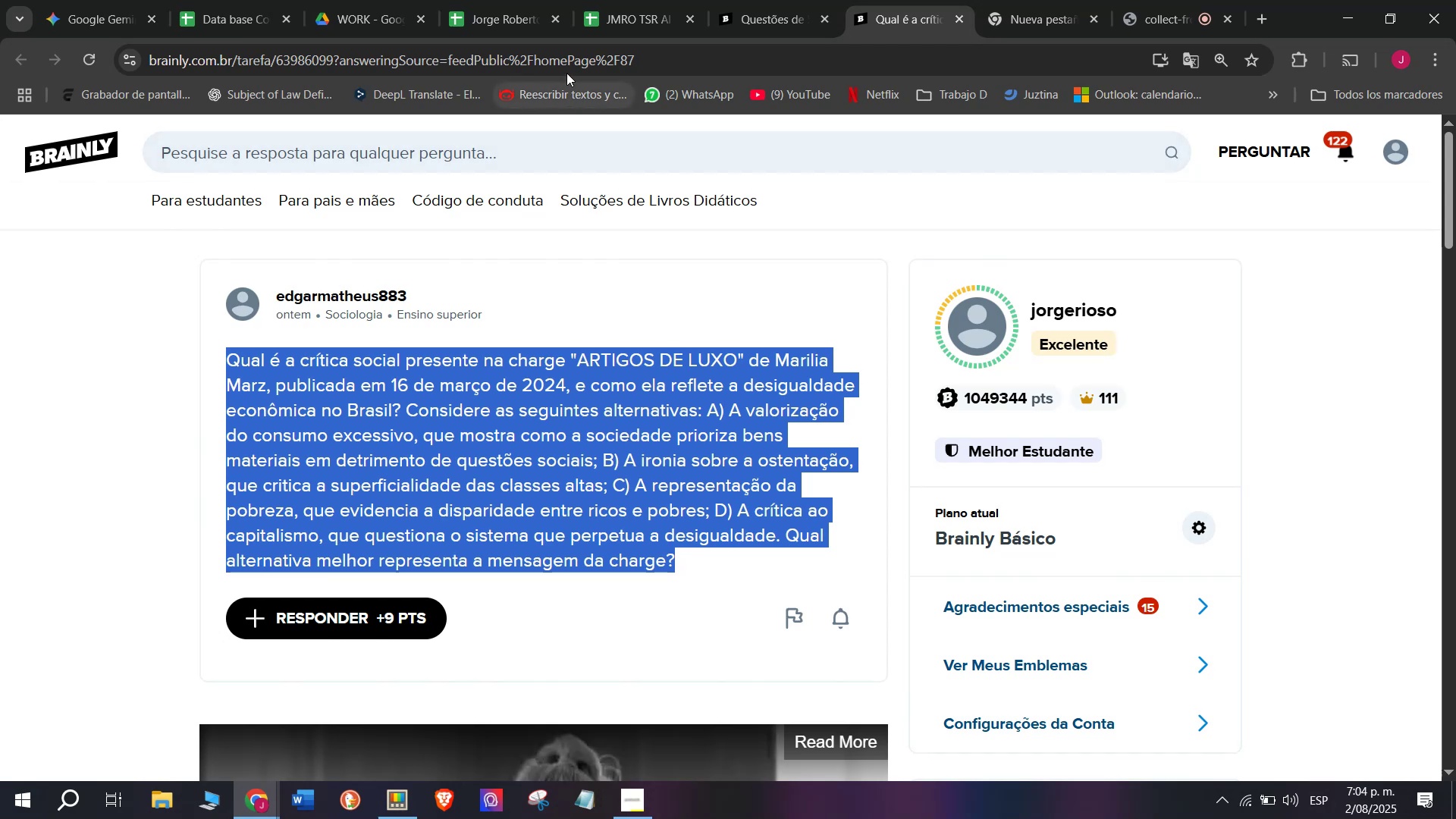 
double_click([565, 64])
 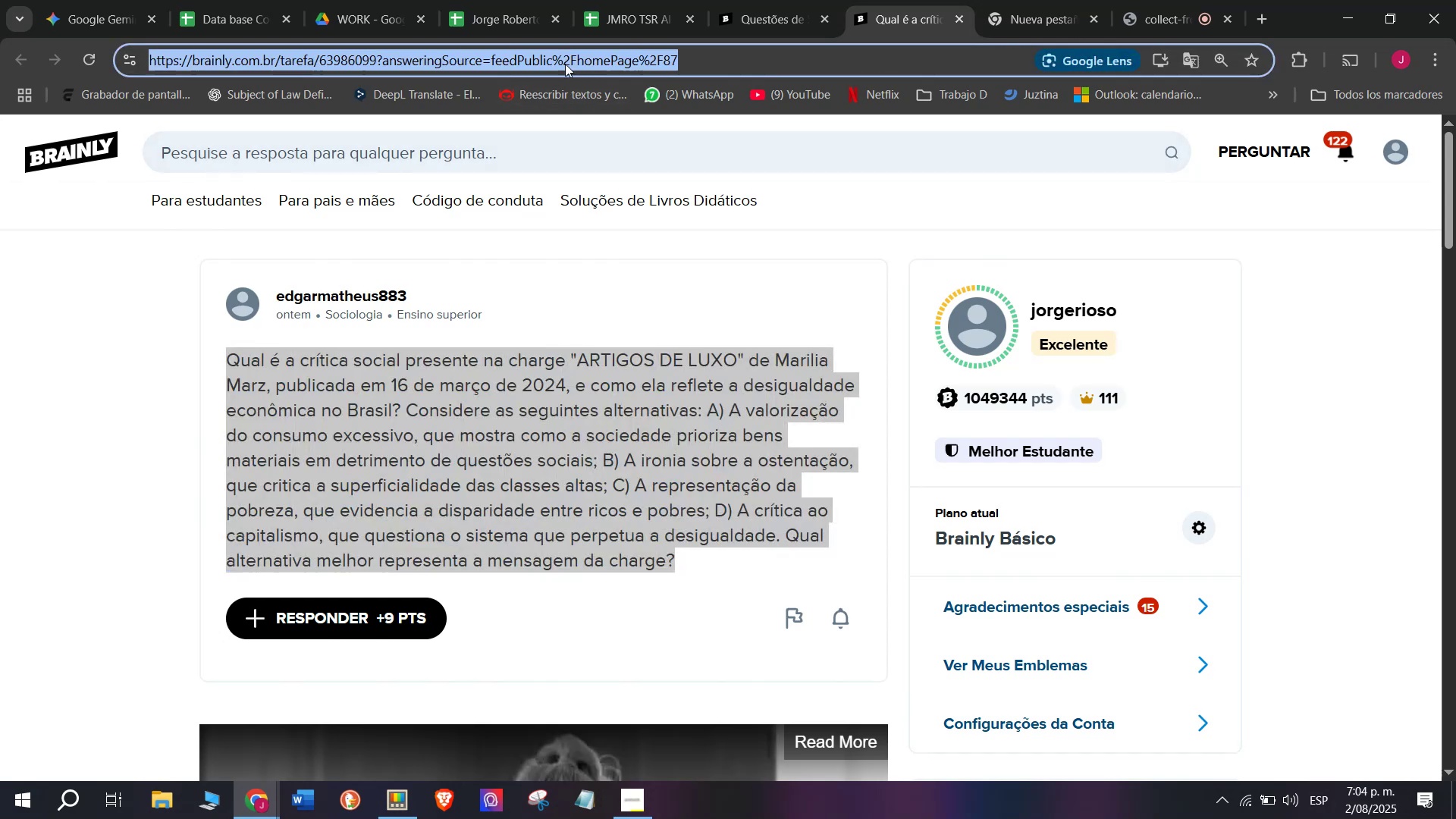 
triple_click([565, 64])
 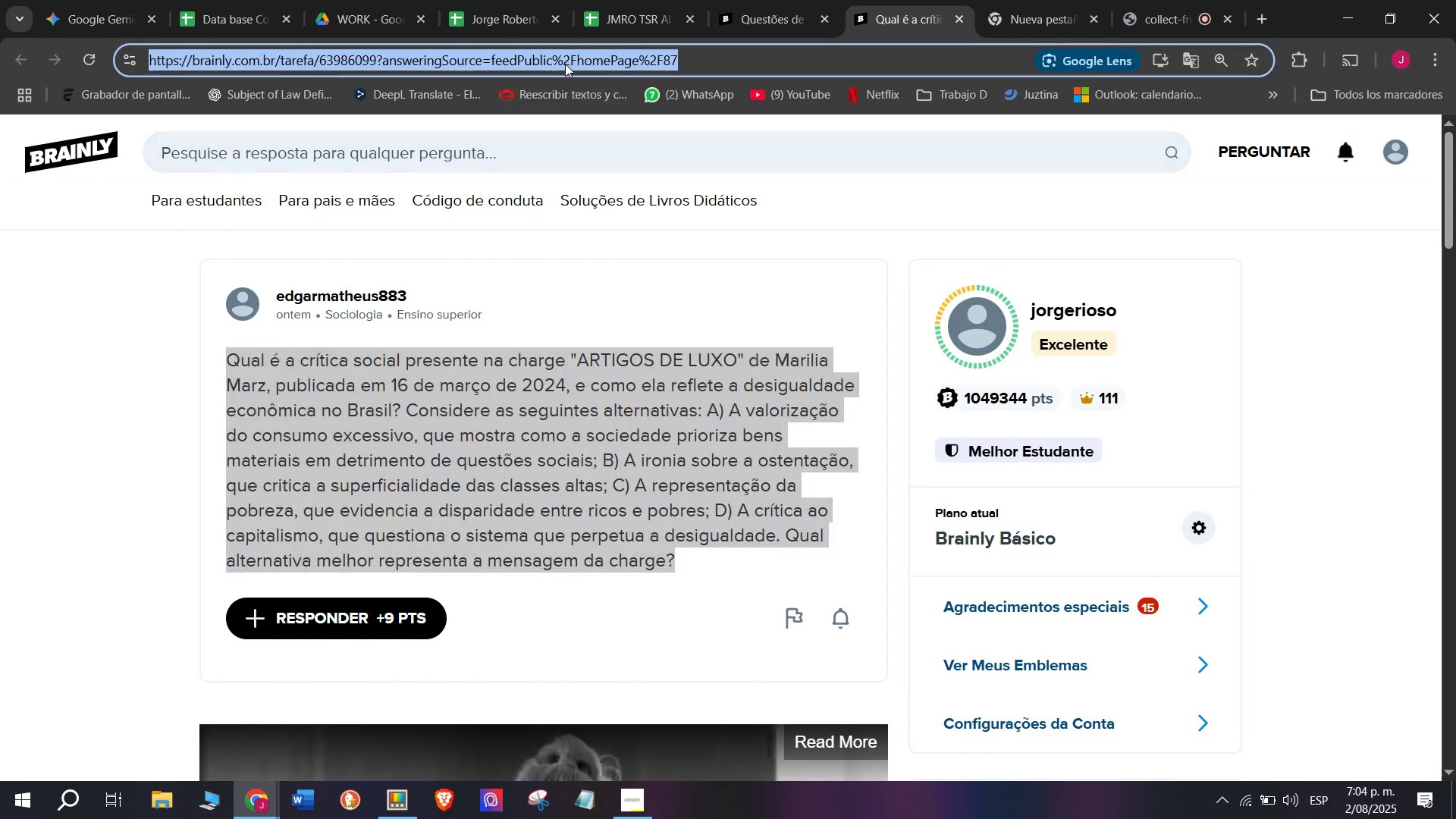 
key(Control+C)
 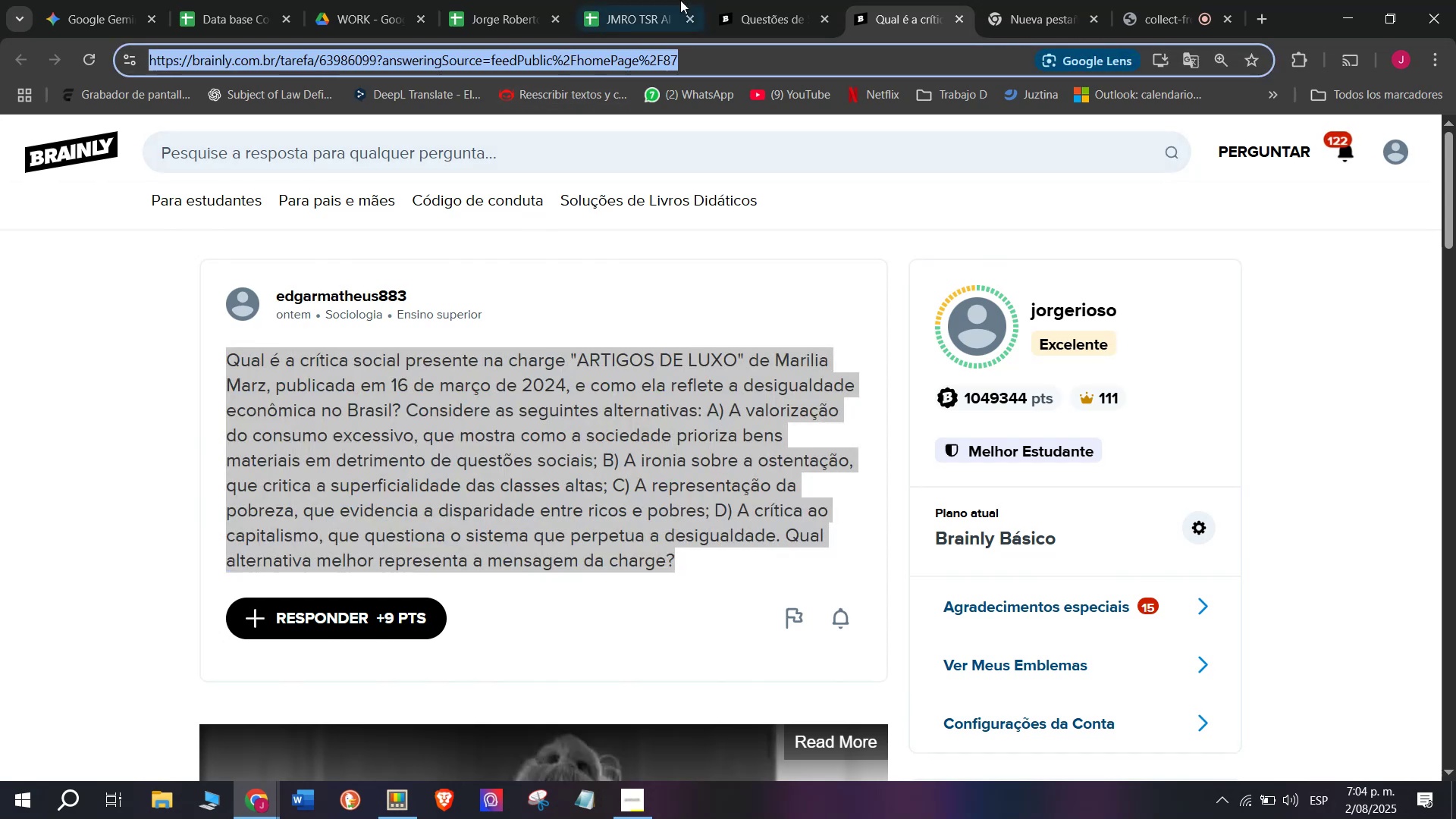 
left_click([643, 0])
 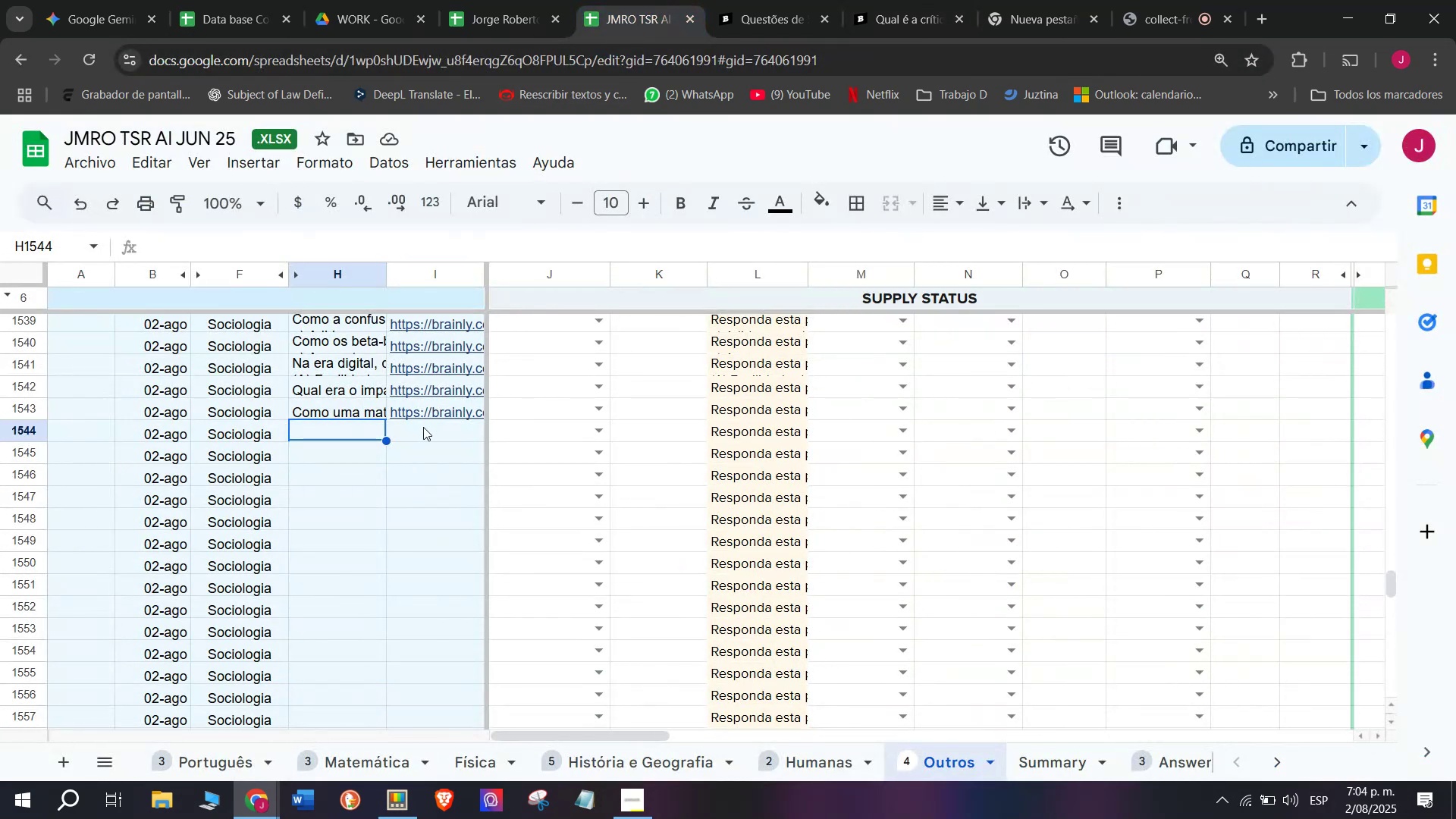 
double_click([423, 427])
 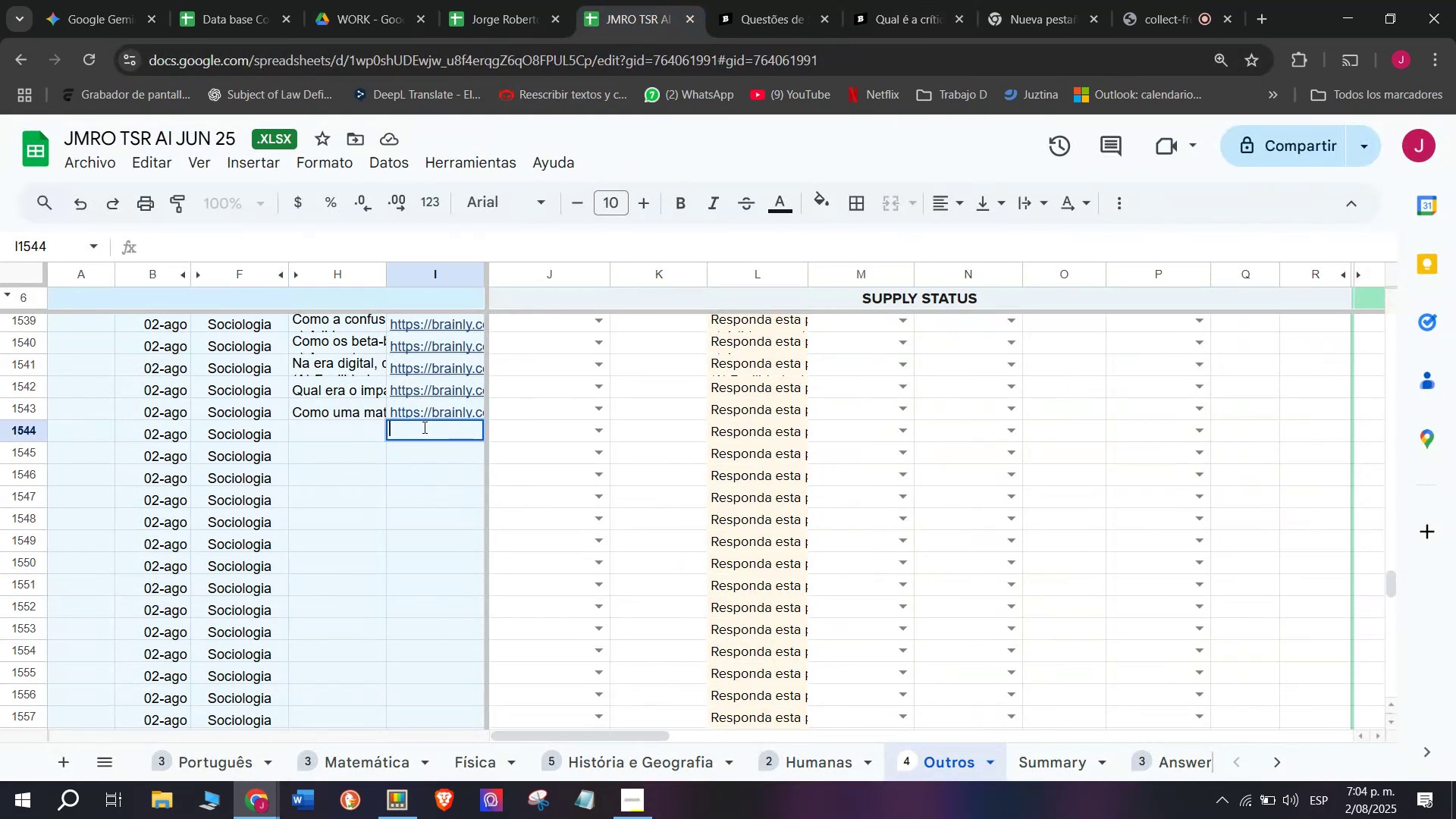 
key(Control+V)
 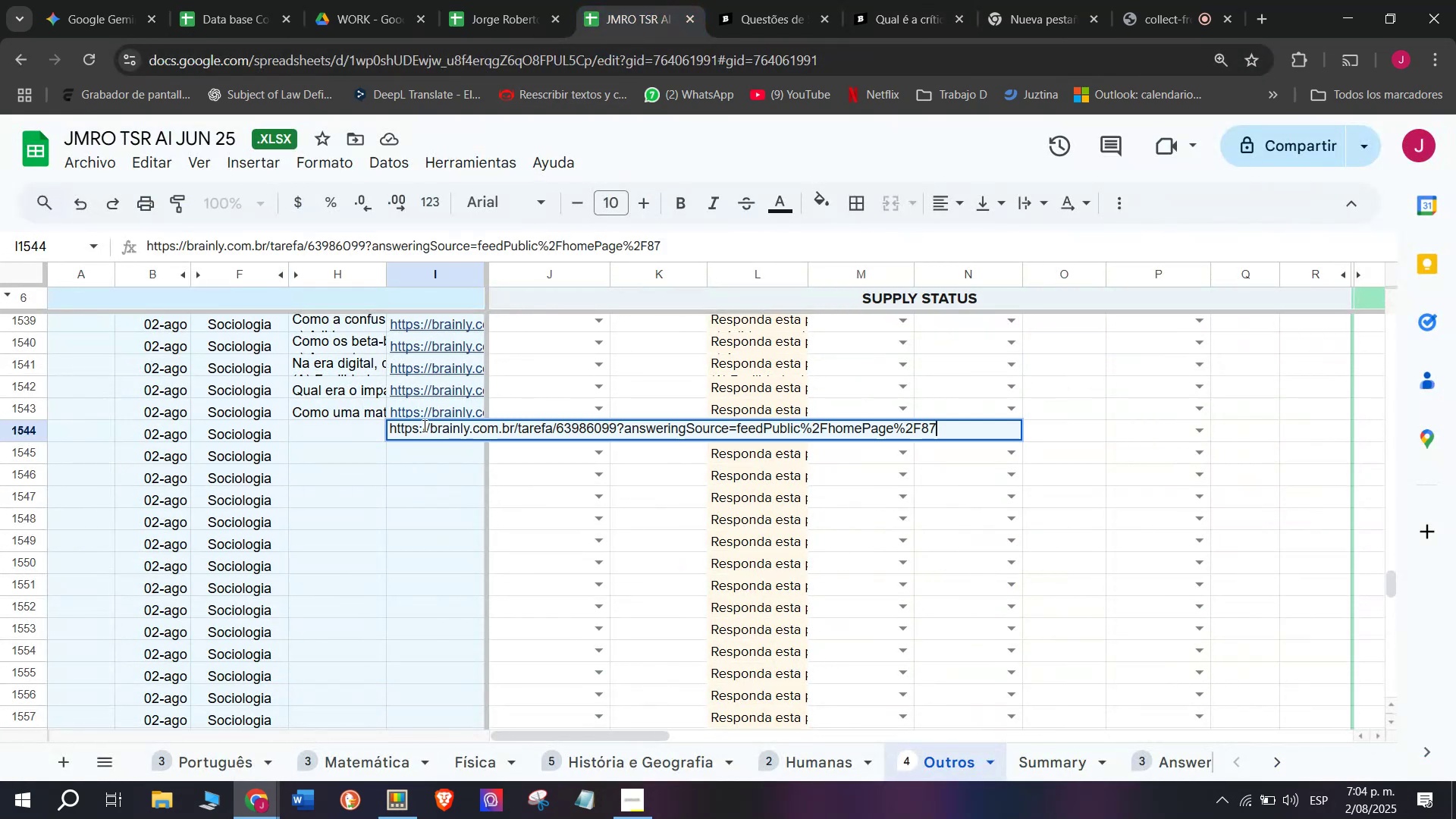 
key(Enter)
 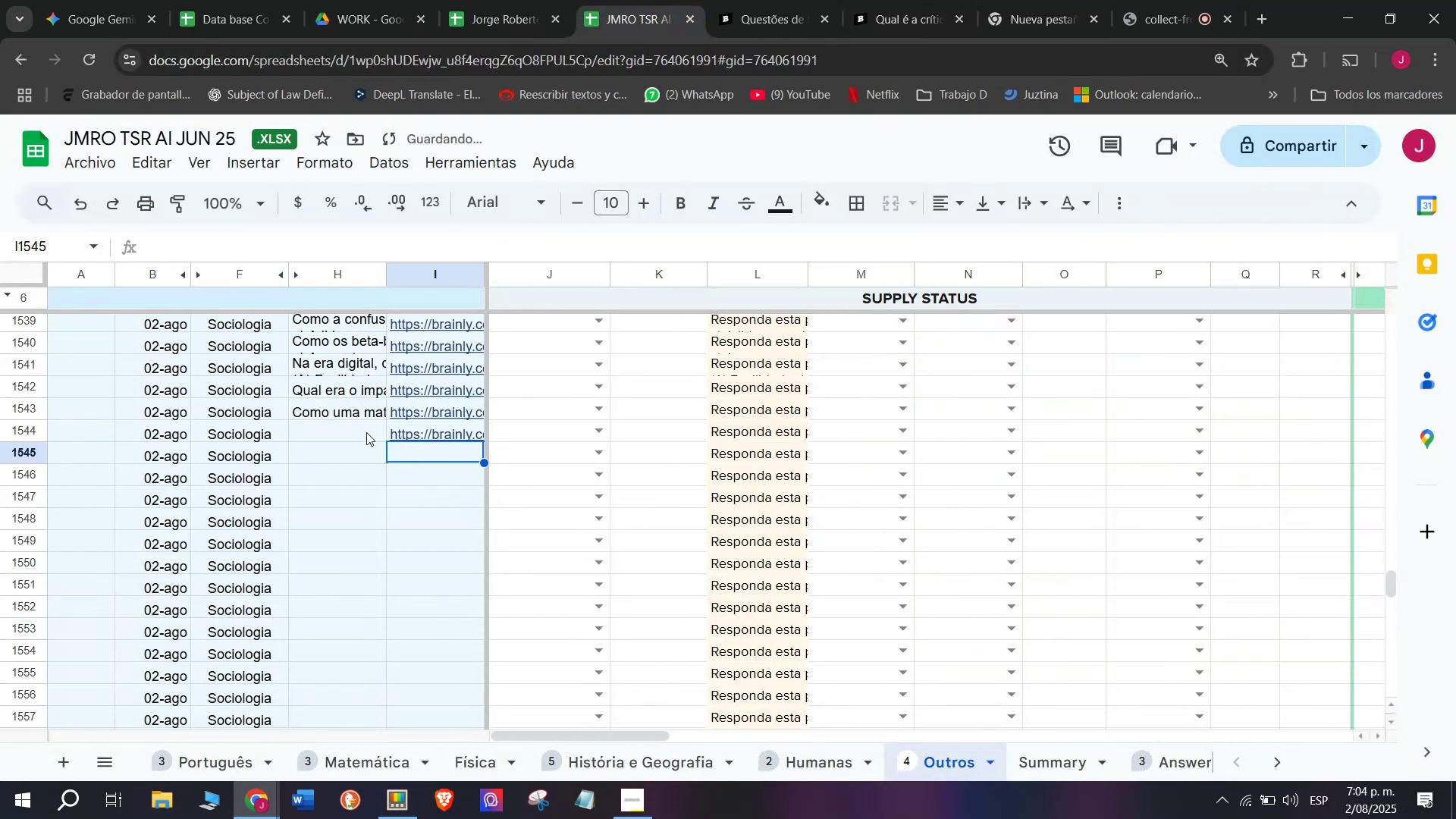 
double_click([366, 432])
 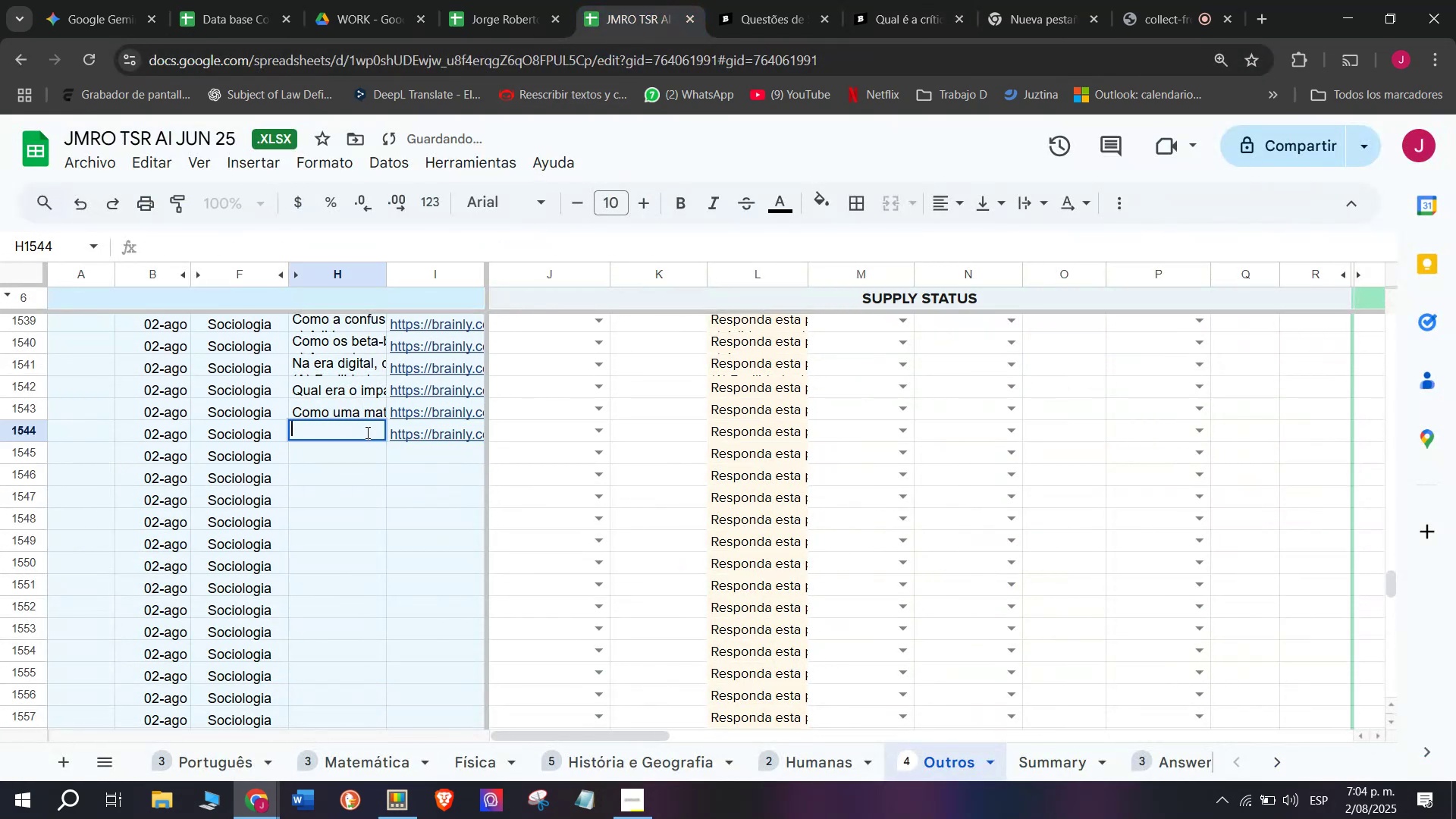 
key(Meta+MetaLeft)
 